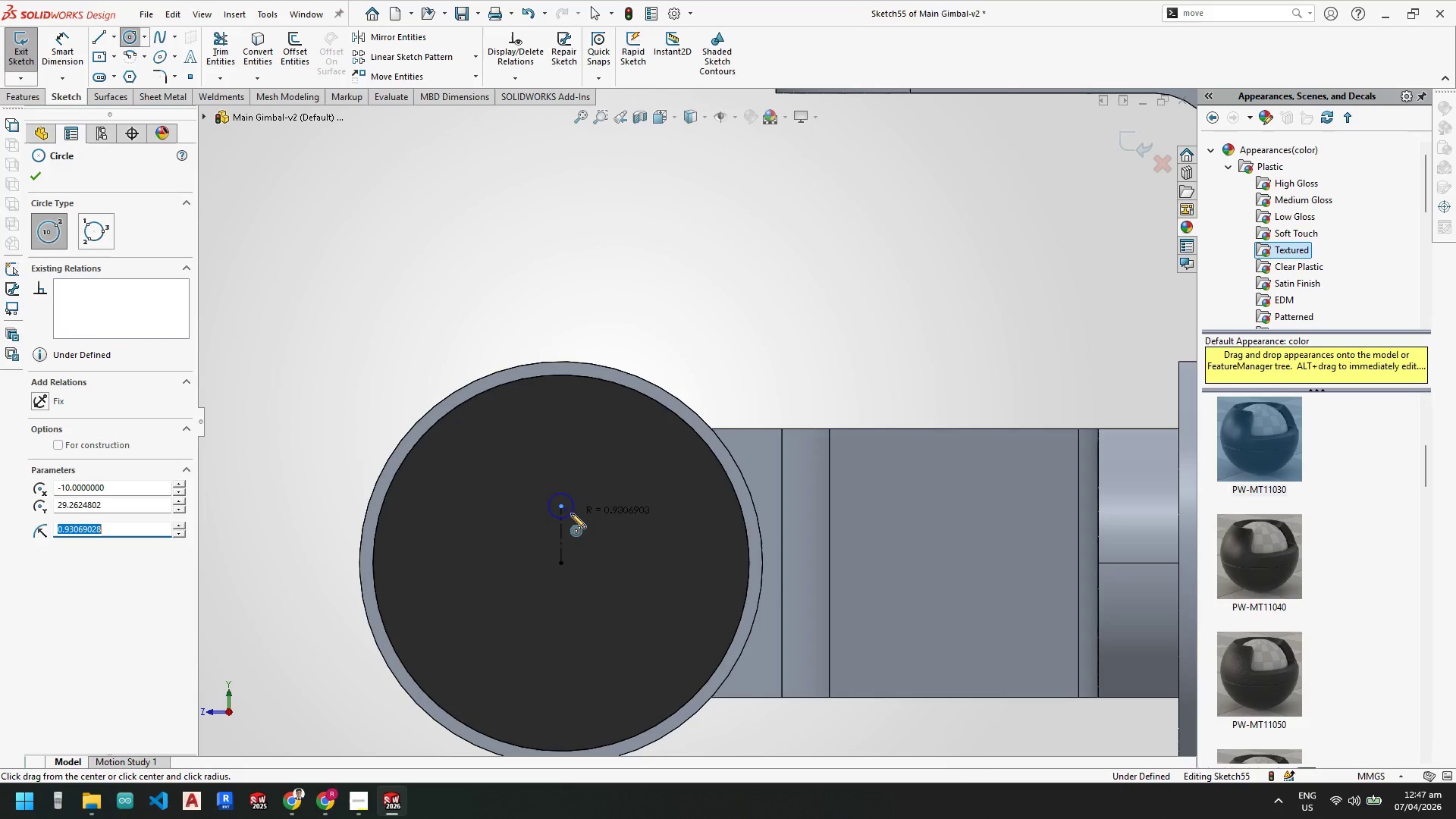 
key(Escape)
 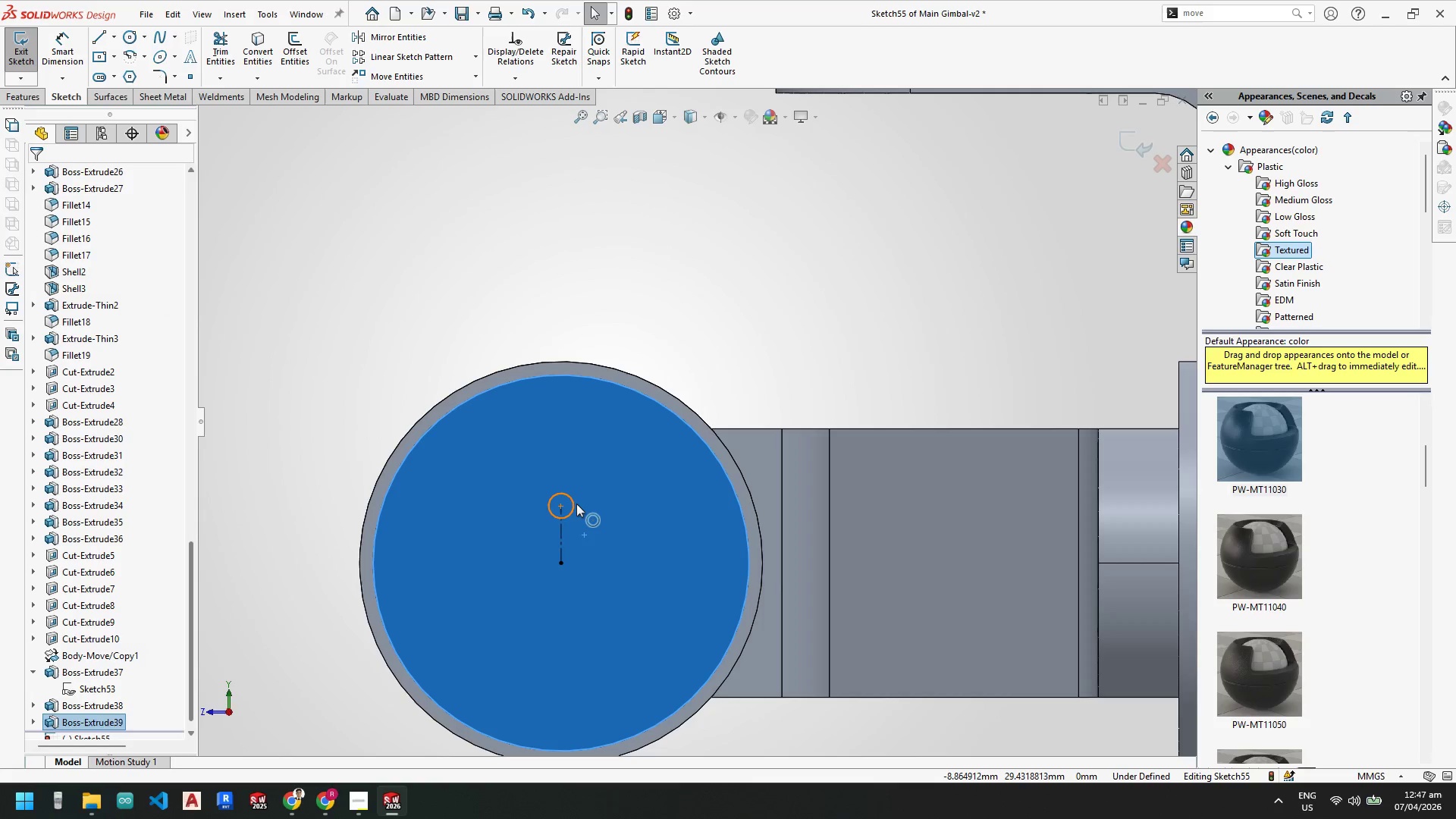 
key(Escape)
 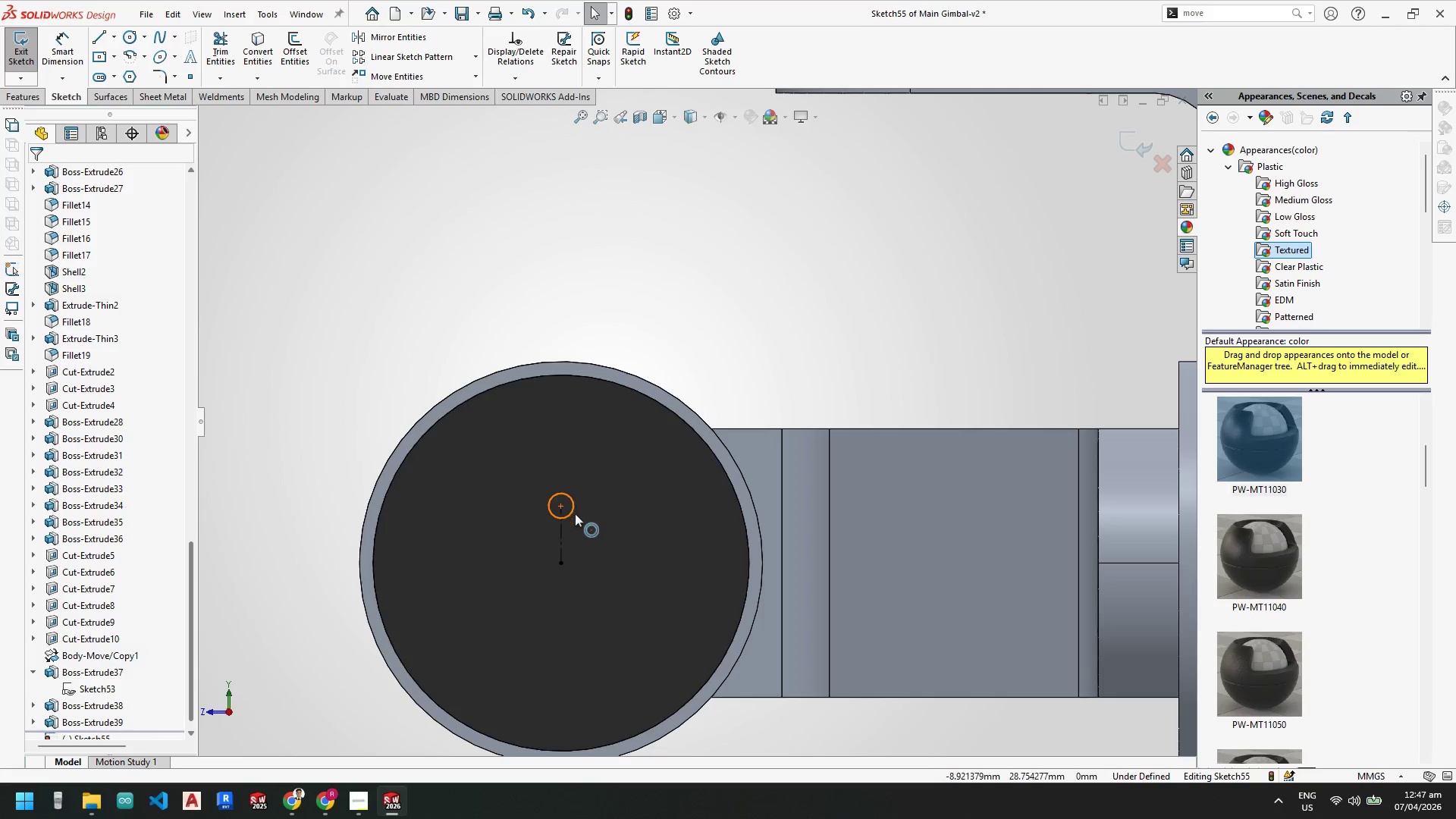 
key(Escape)
 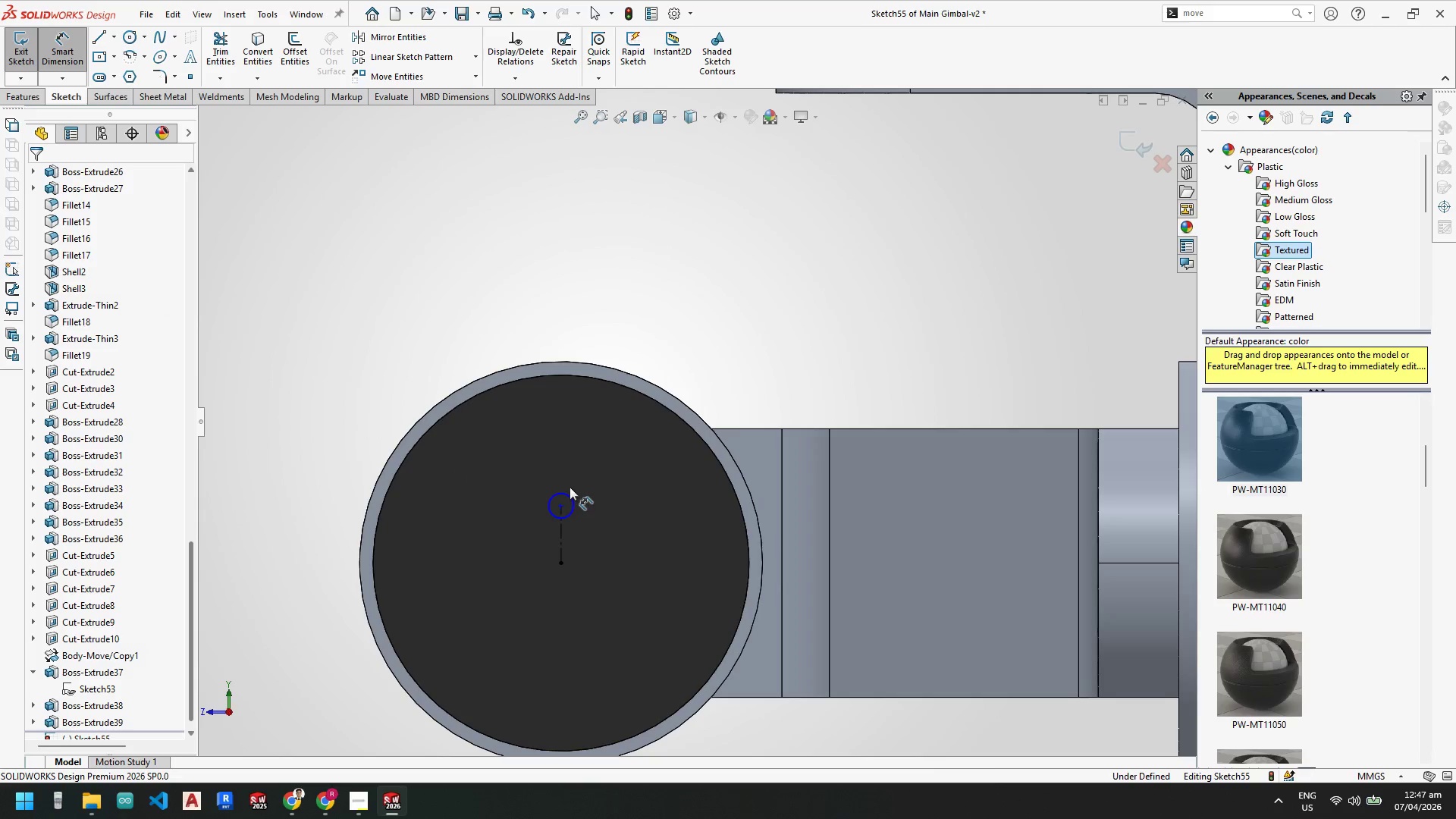 
left_click([569, 492])
 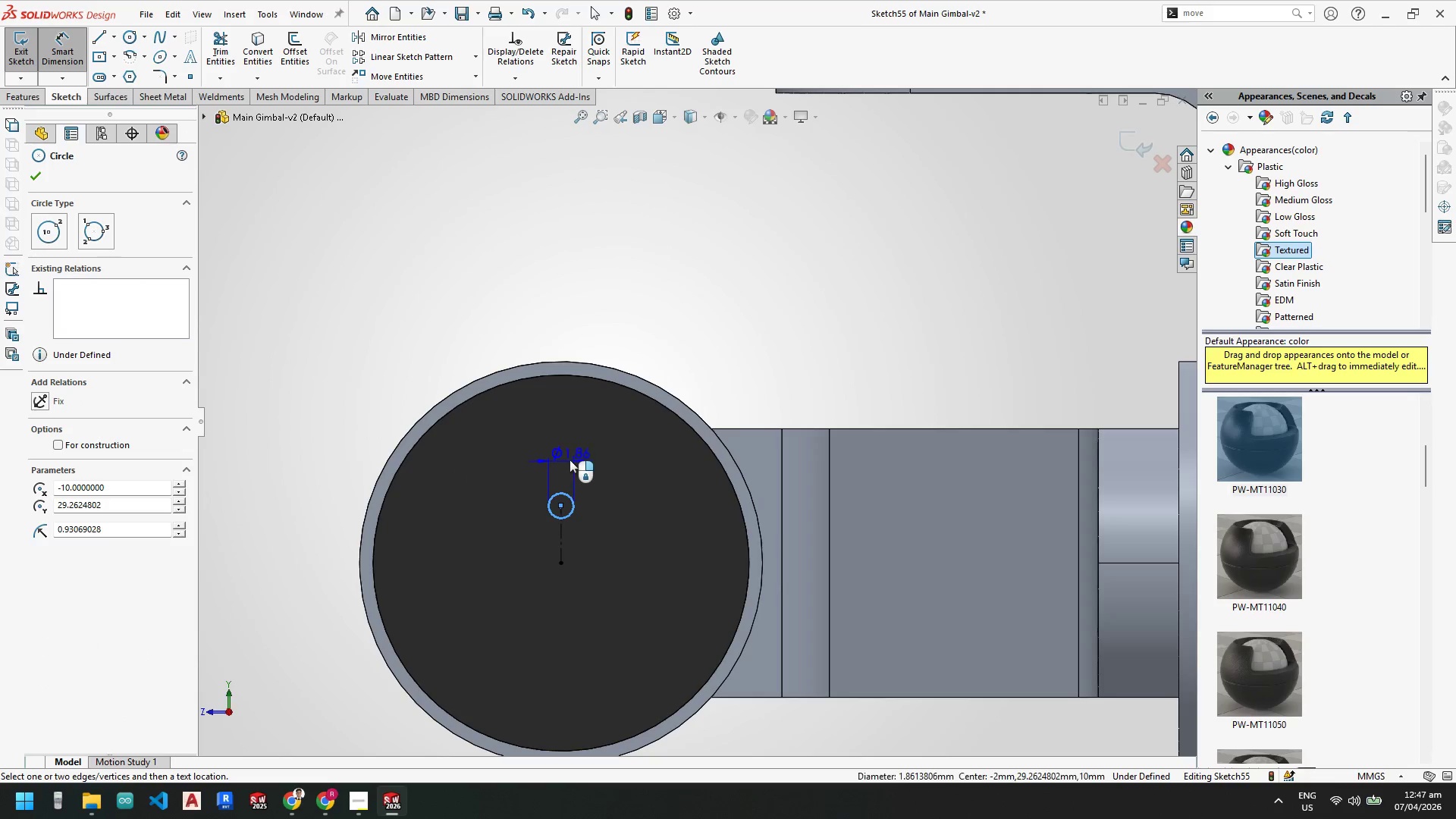 
left_click([570, 459])
 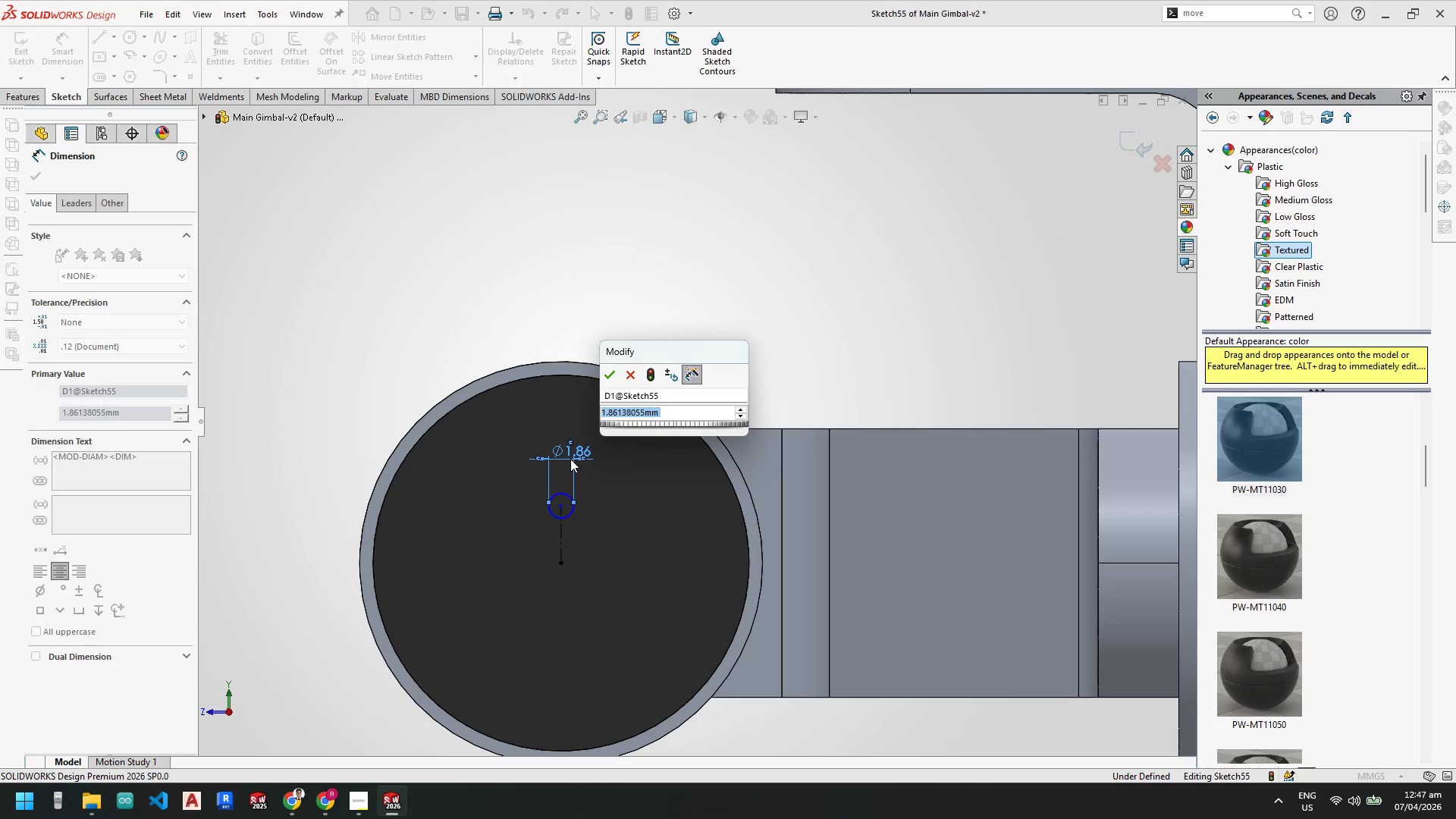 
key(Numpad2)
 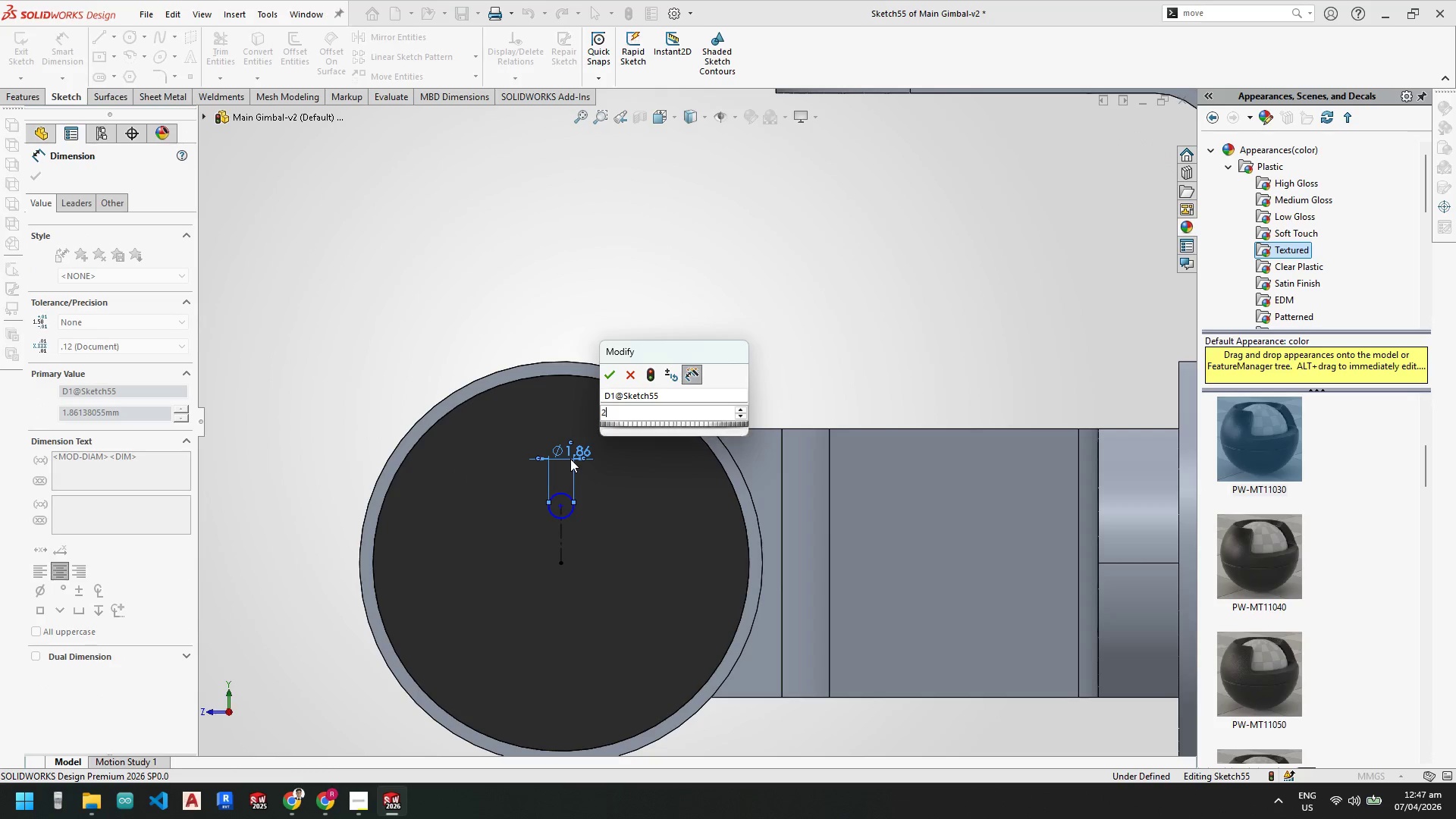 
key(NumpadEnter)
 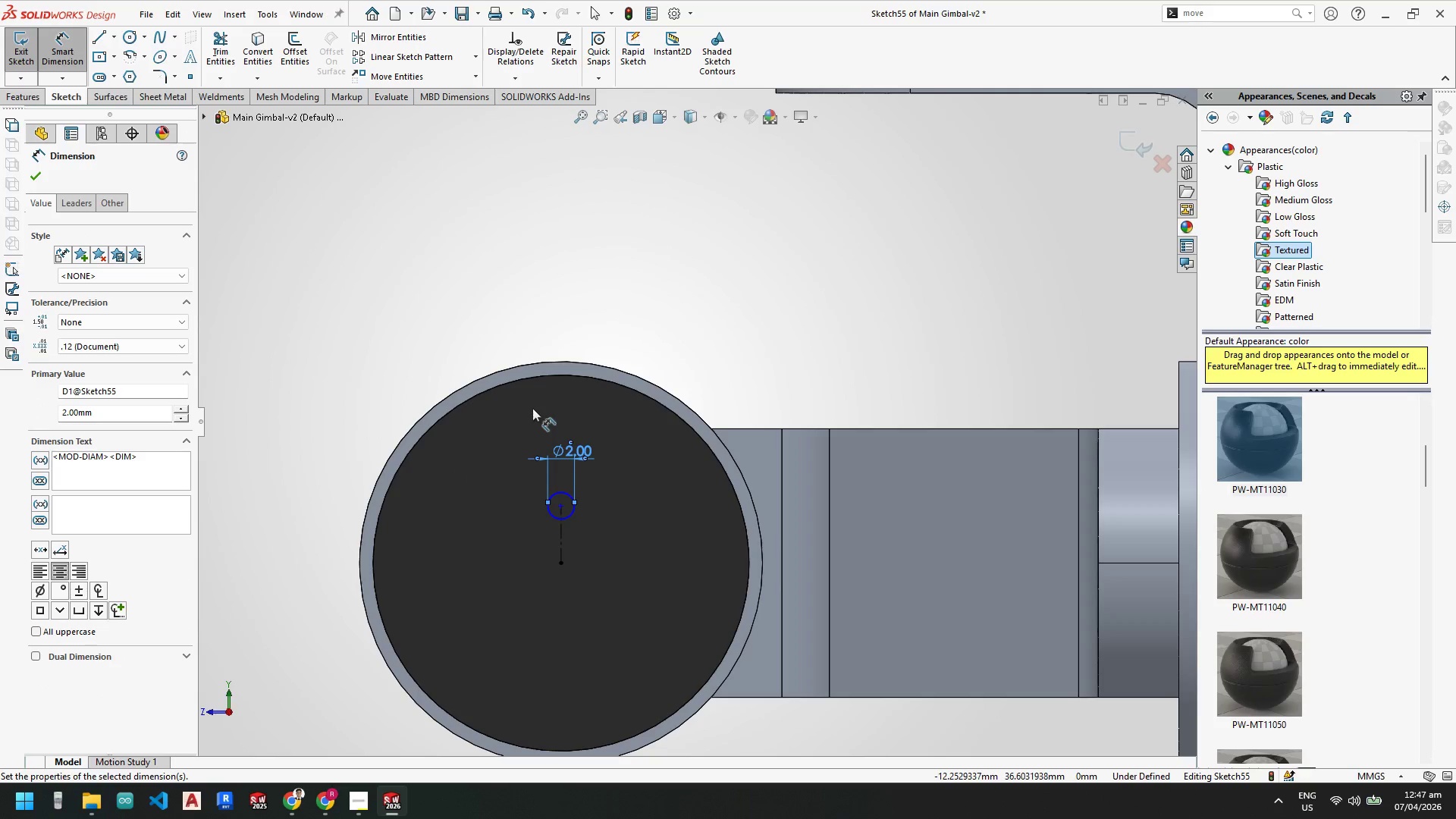 
scroll: coordinate [602, 542], scroll_direction: down, amount: 3.0
 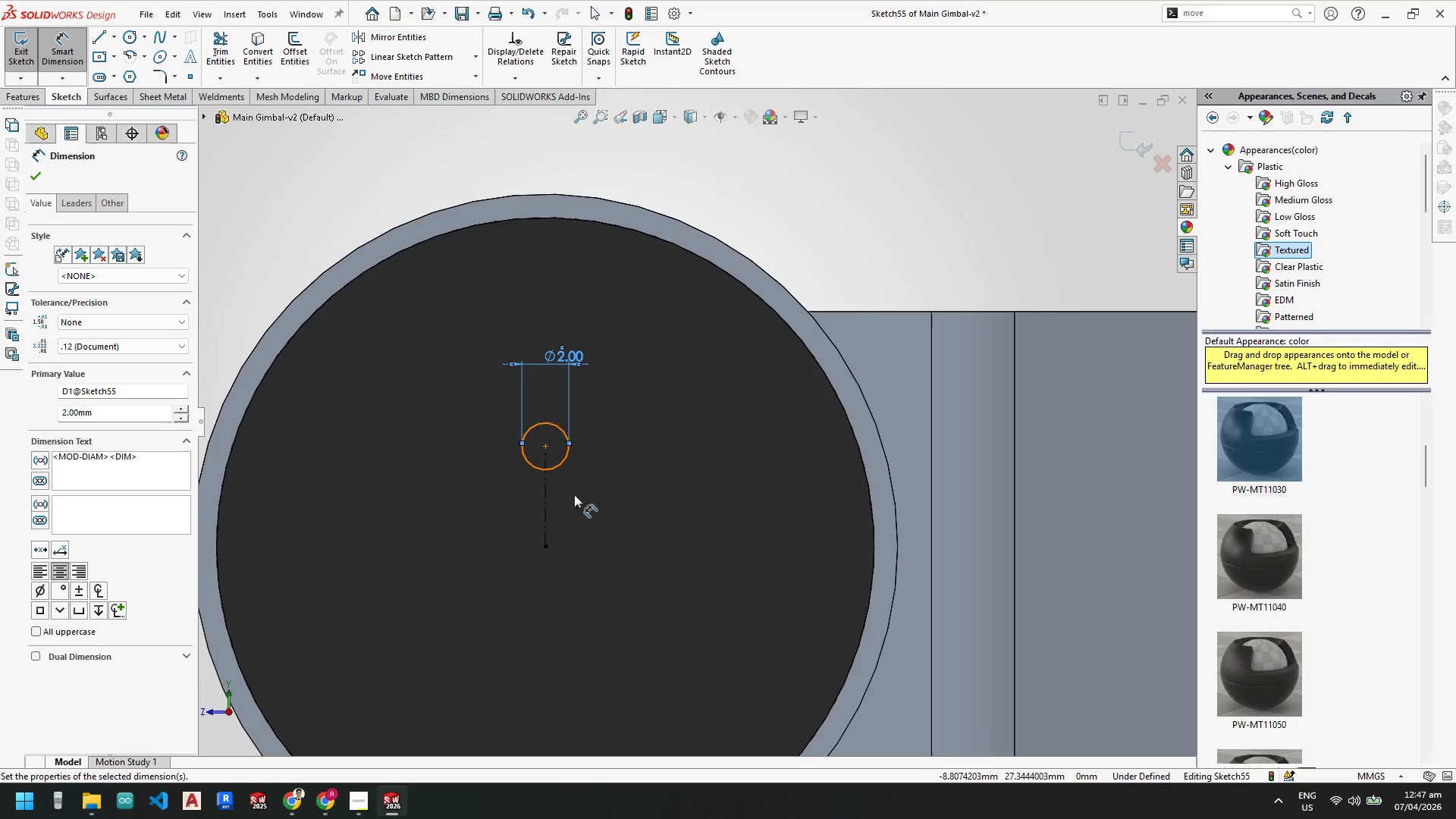 
key(Escape)
 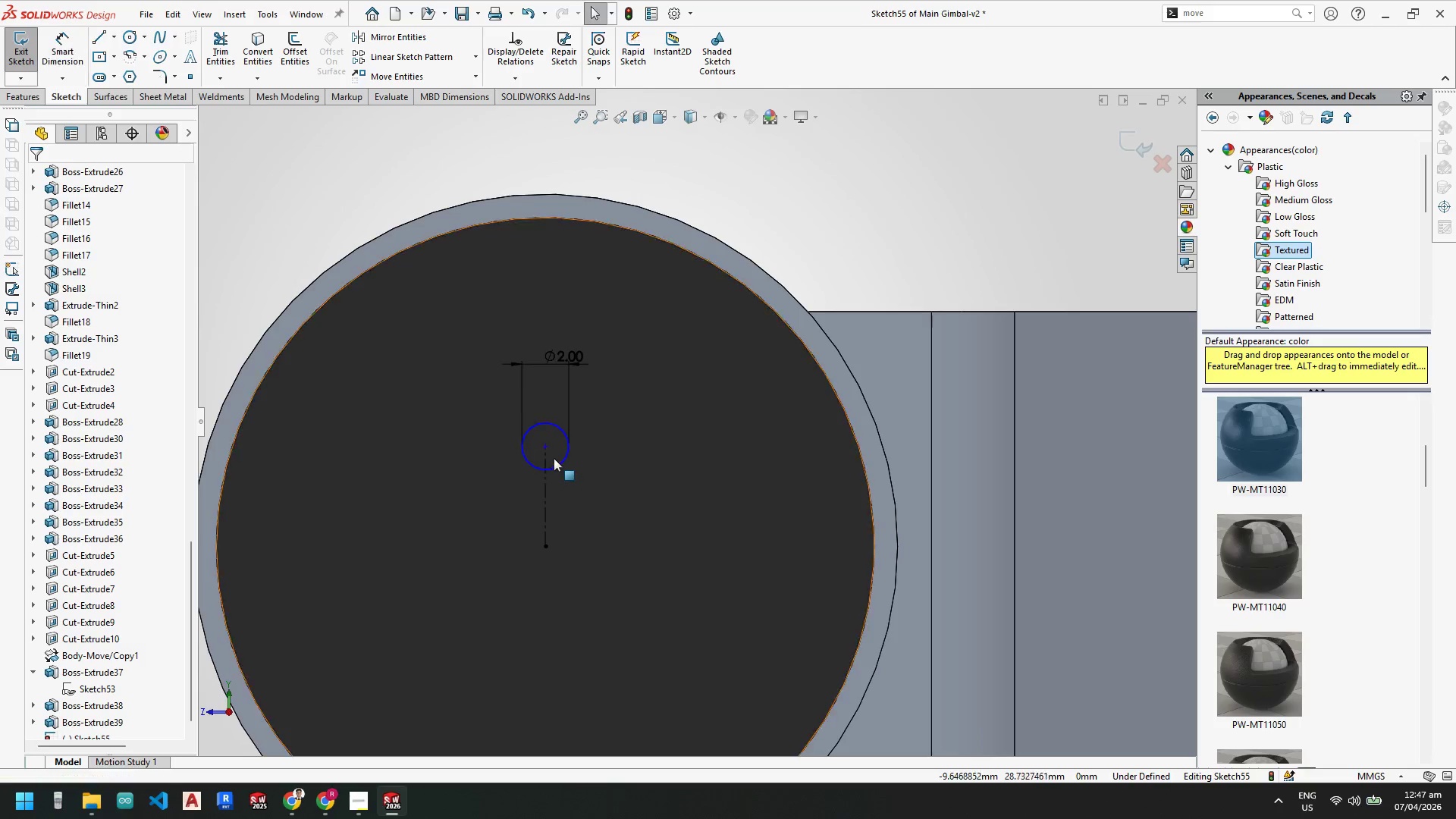 
key(Escape)
 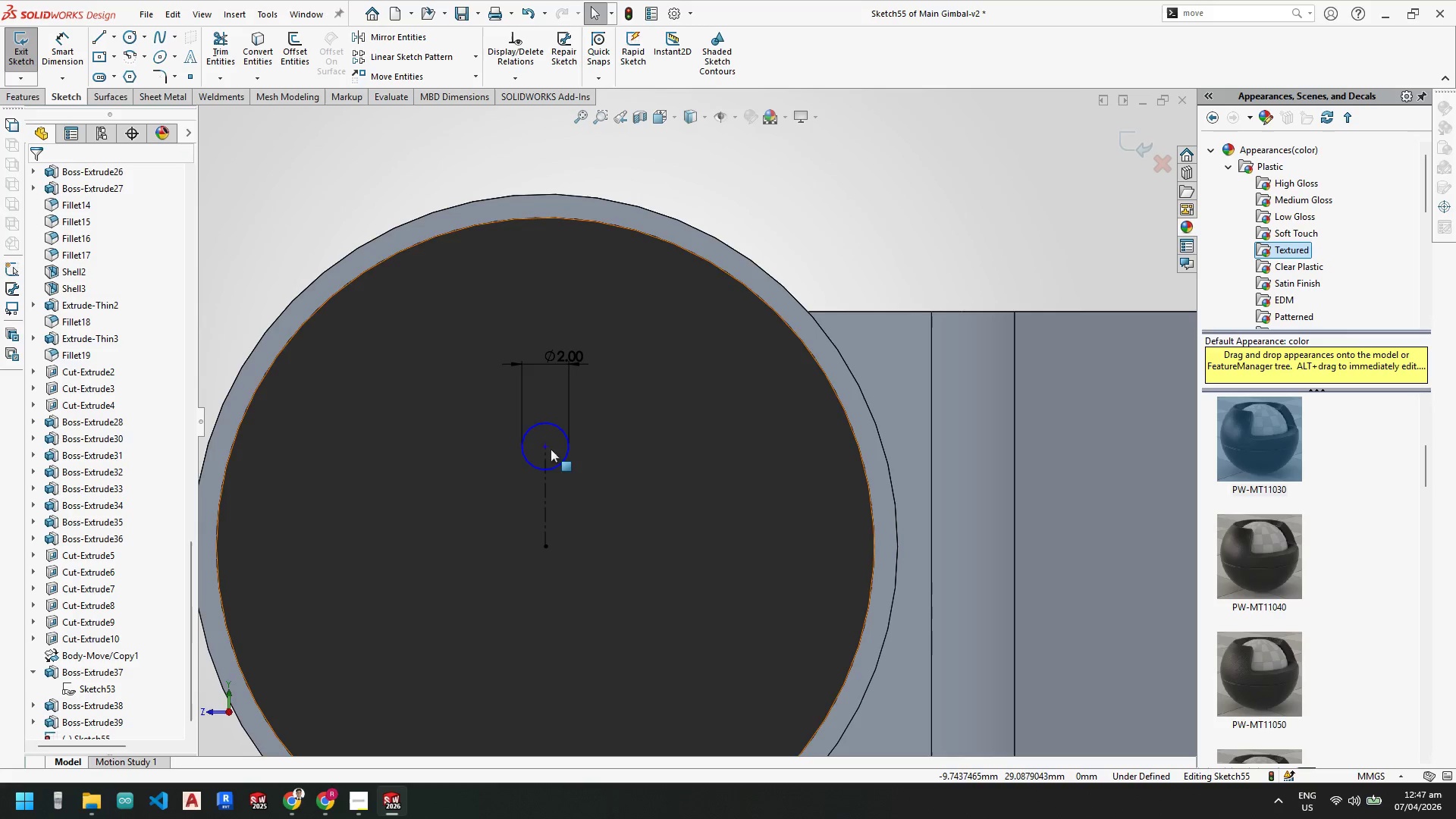 
left_click_drag(start_coordinate=[546, 445], to_coordinate=[543, 425])
 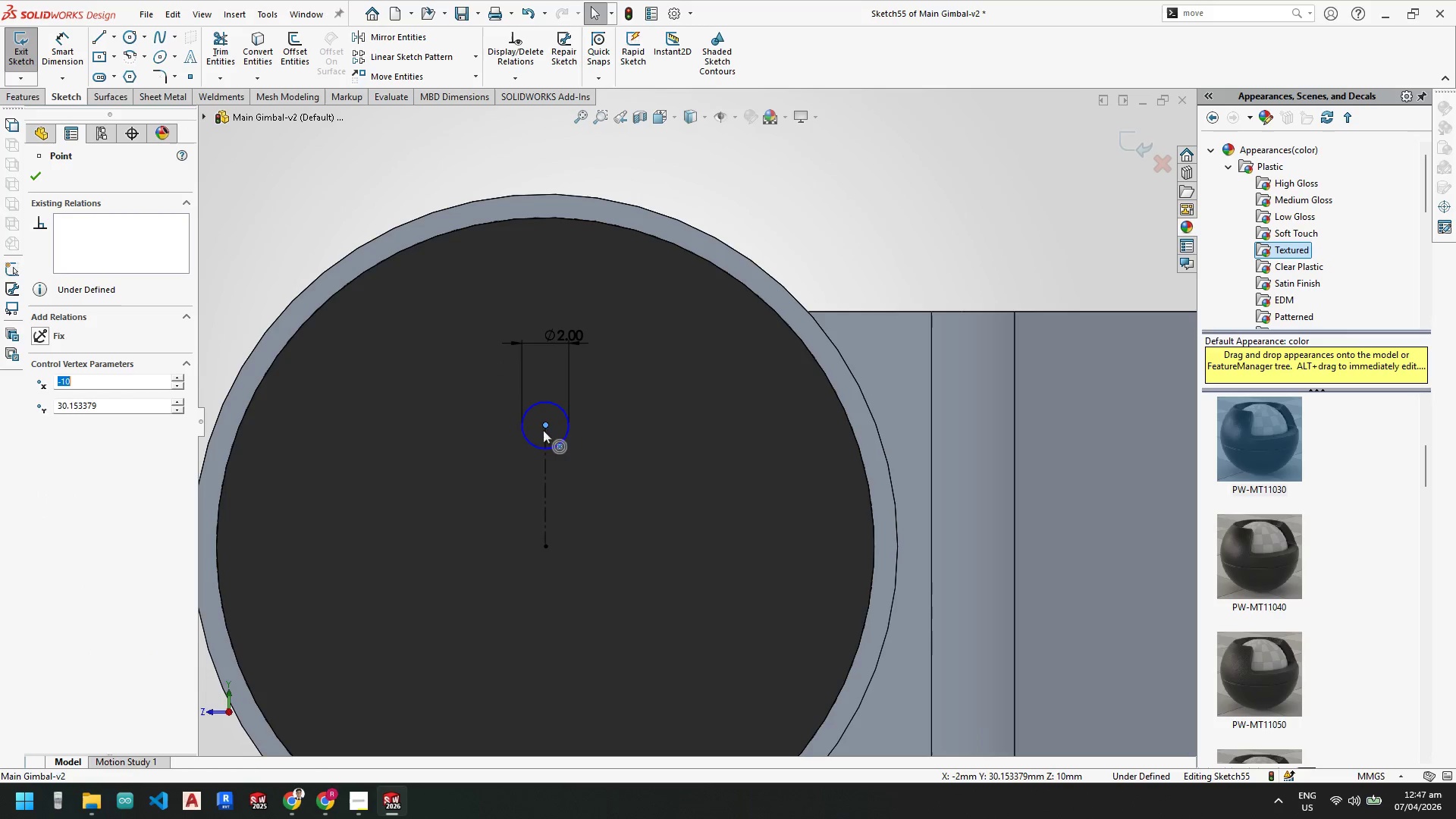 
key(Escape)
 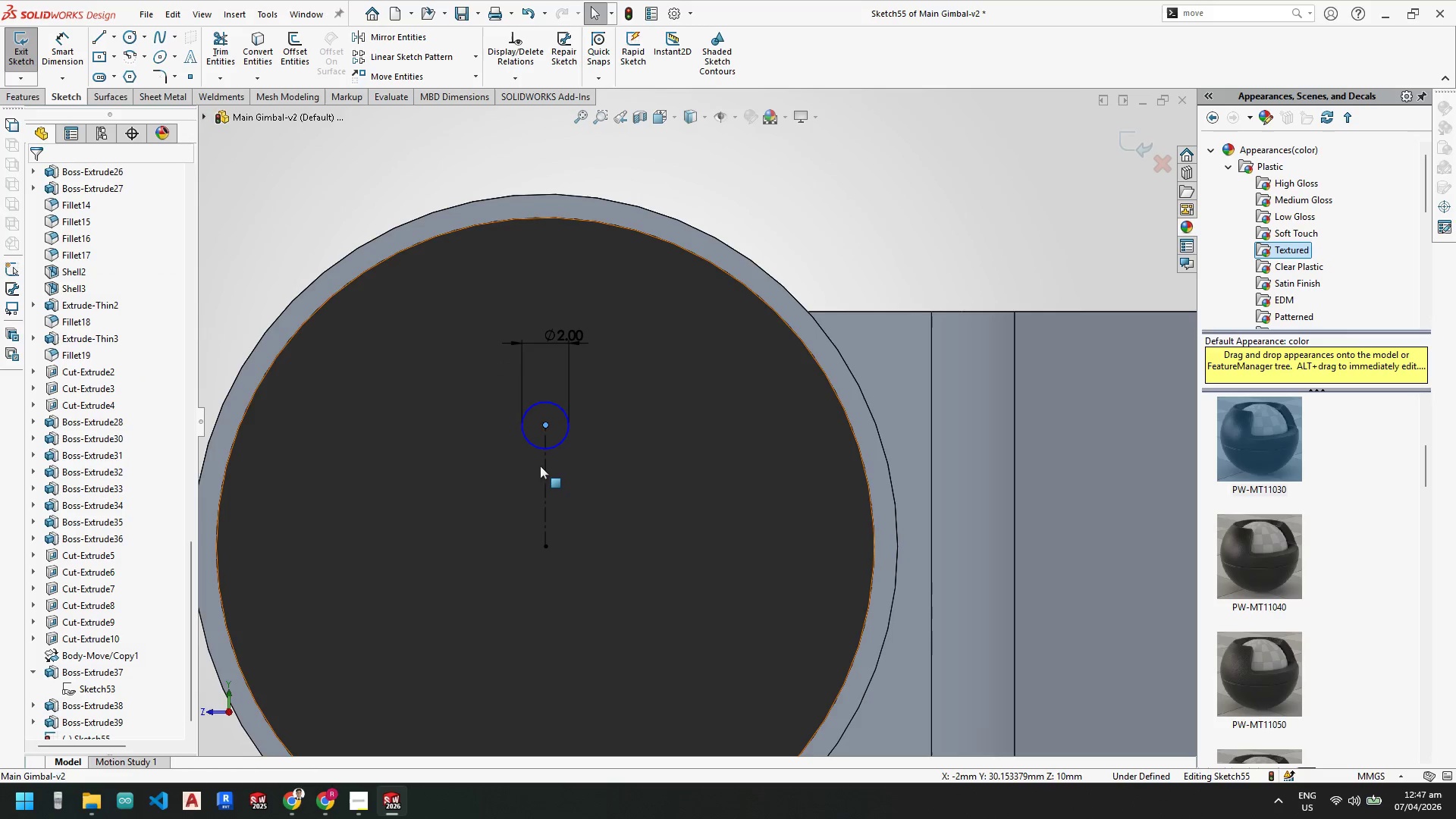 
key(Escape)
 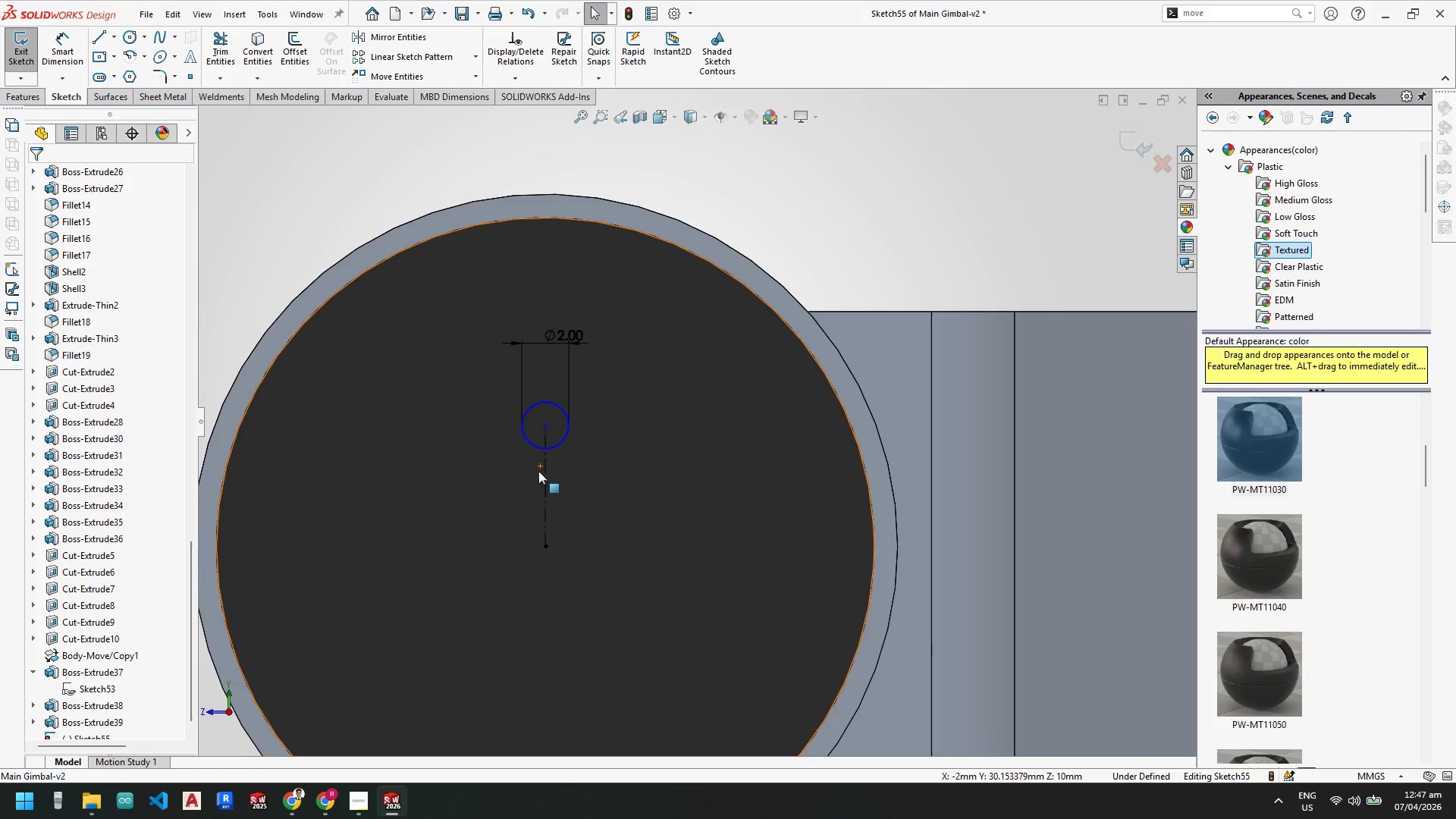 
key(Escape)
 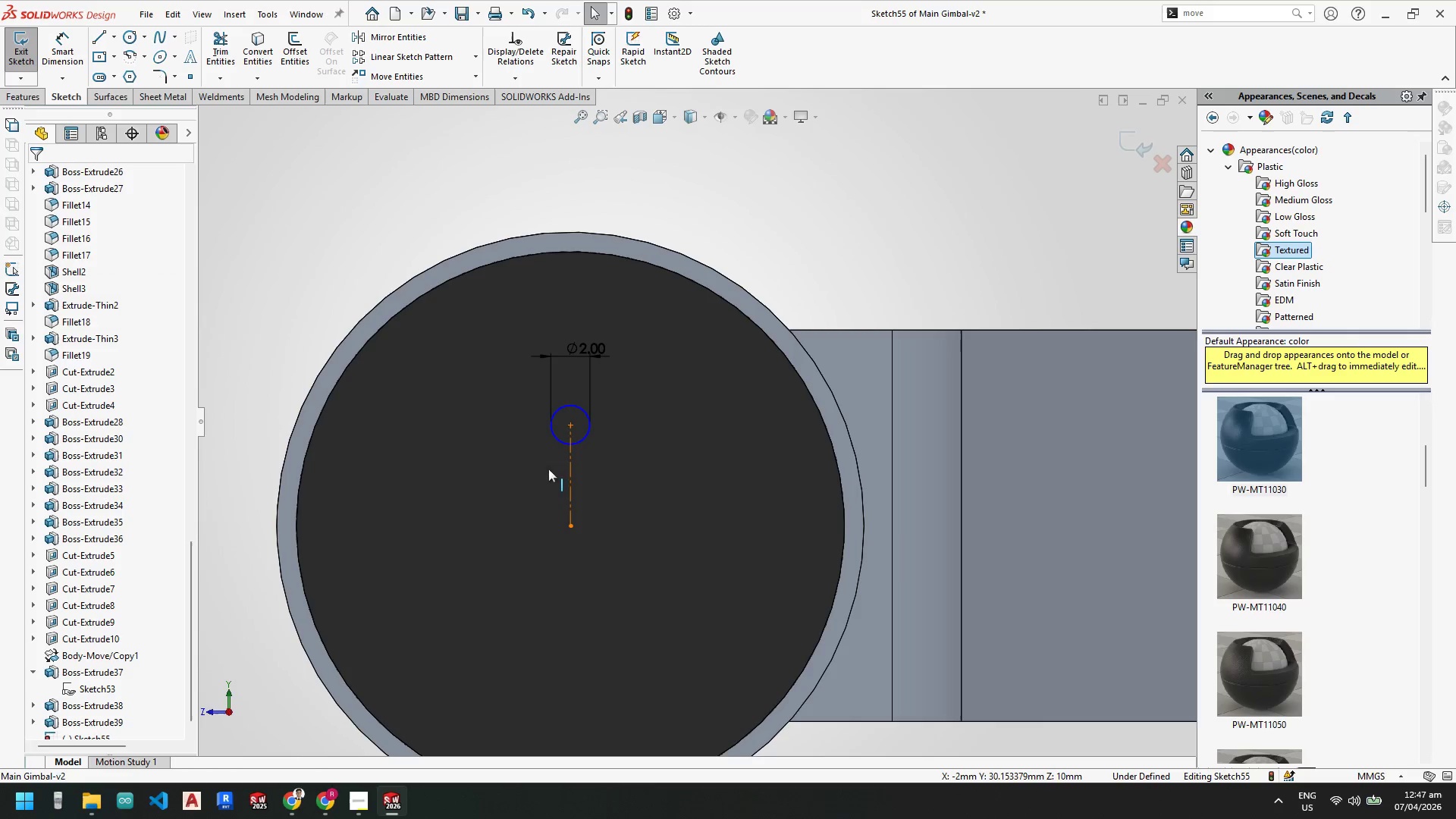 
scroll: coordinate [558, 469], scroll_direction: none, amount: 0.0
 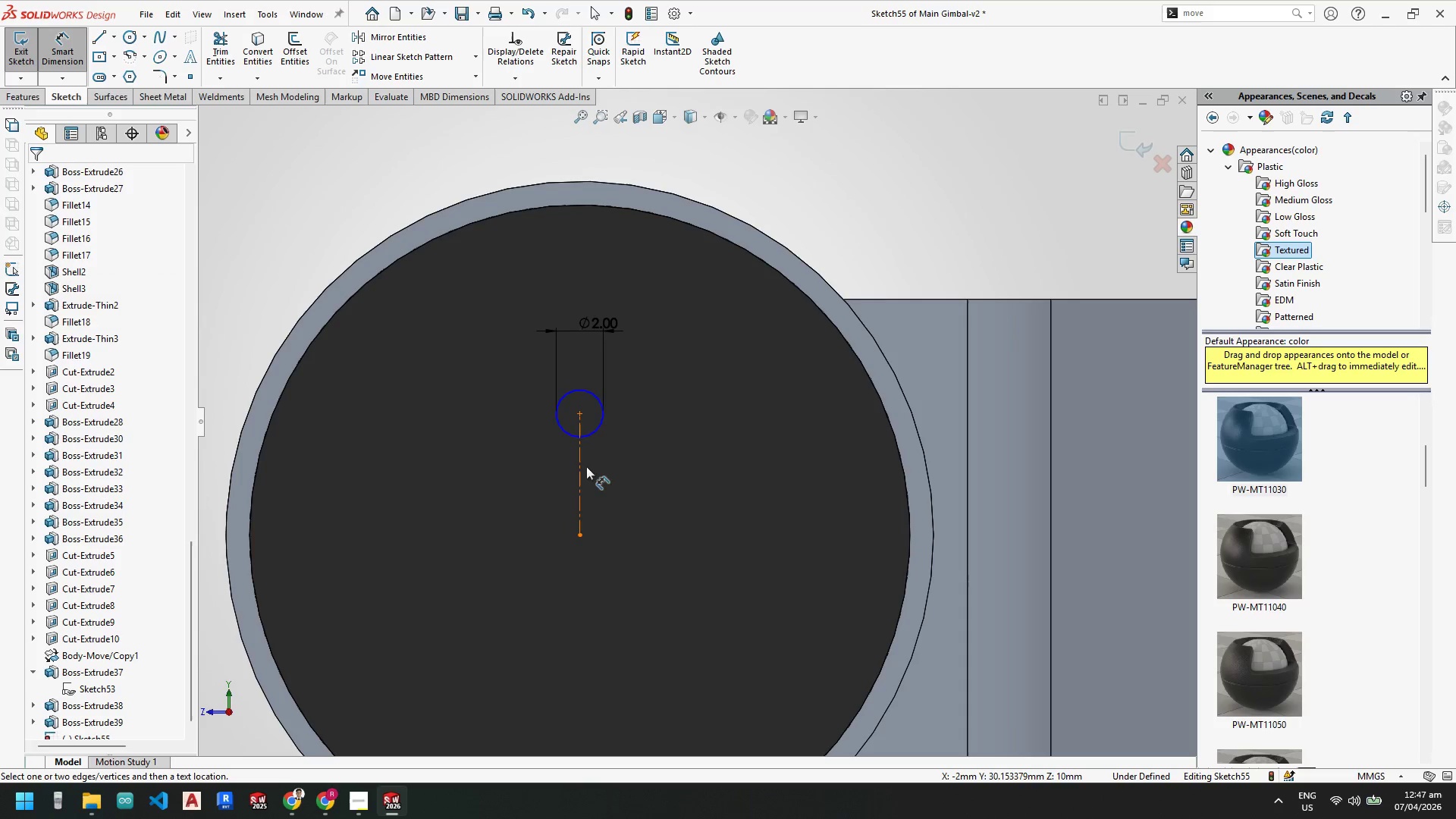 
left_click([579, 470])
 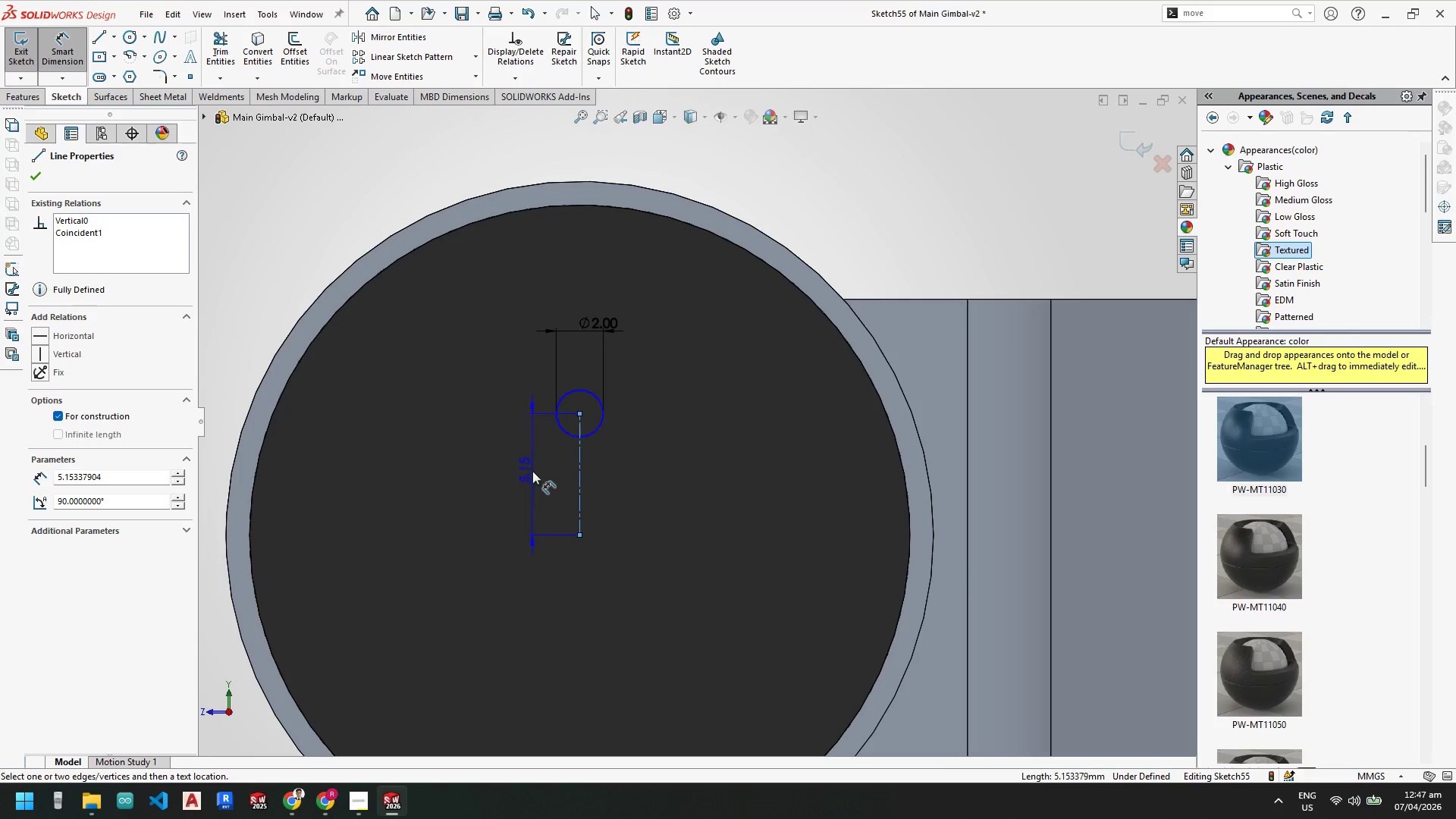 
left_click([532, 471])
 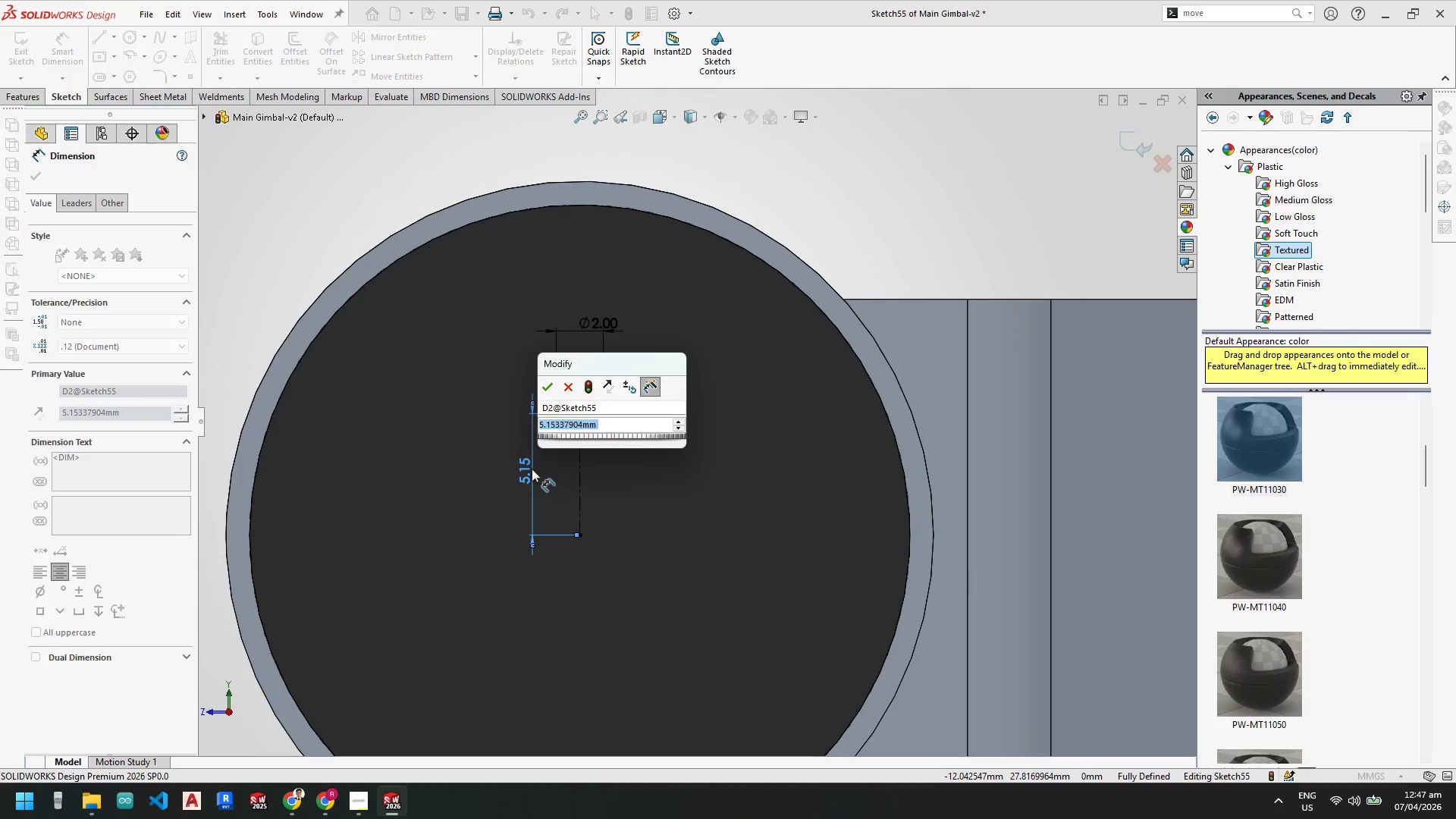 
key(Numpad5)
 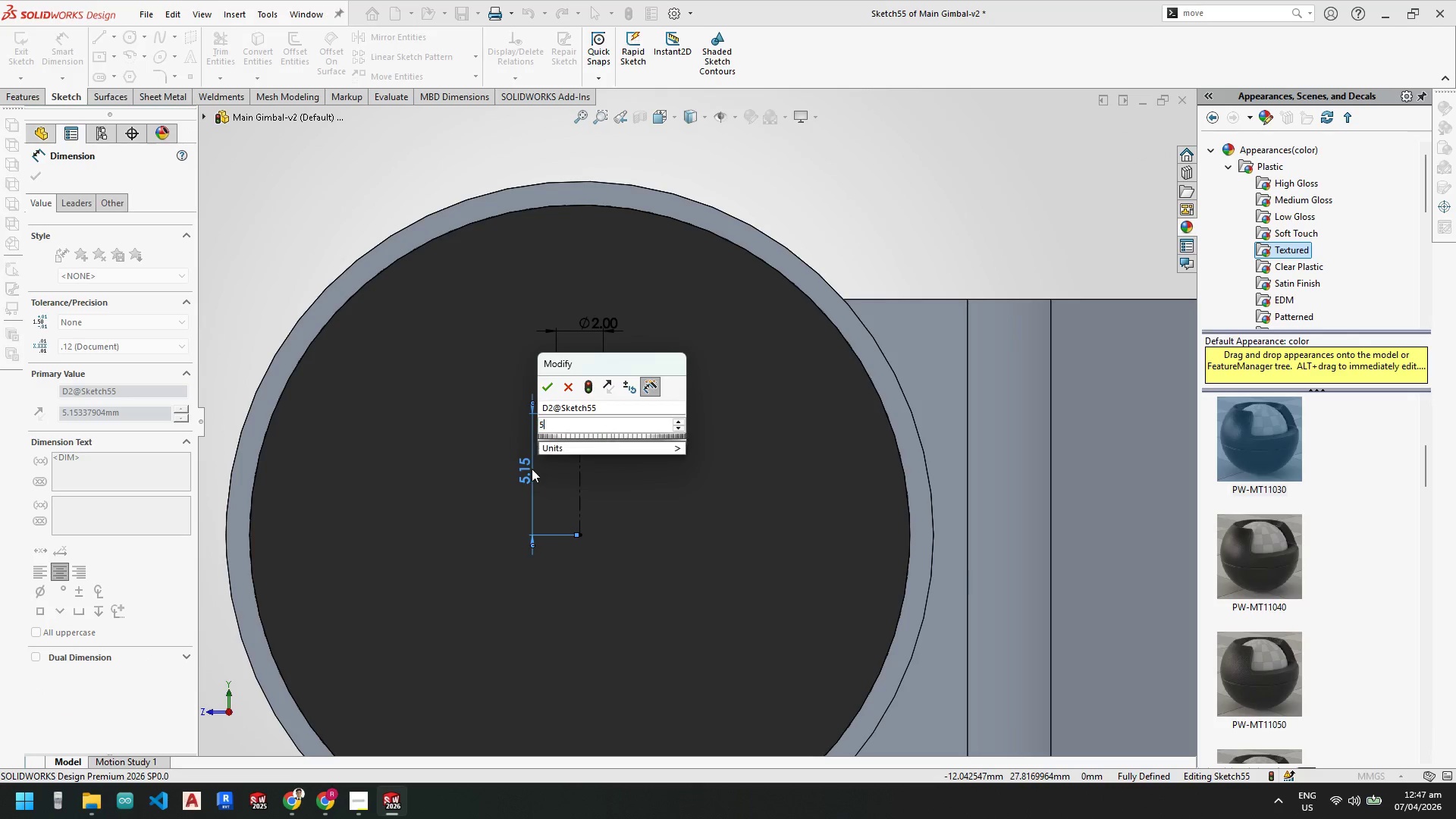 
key(NumpadEnter)
 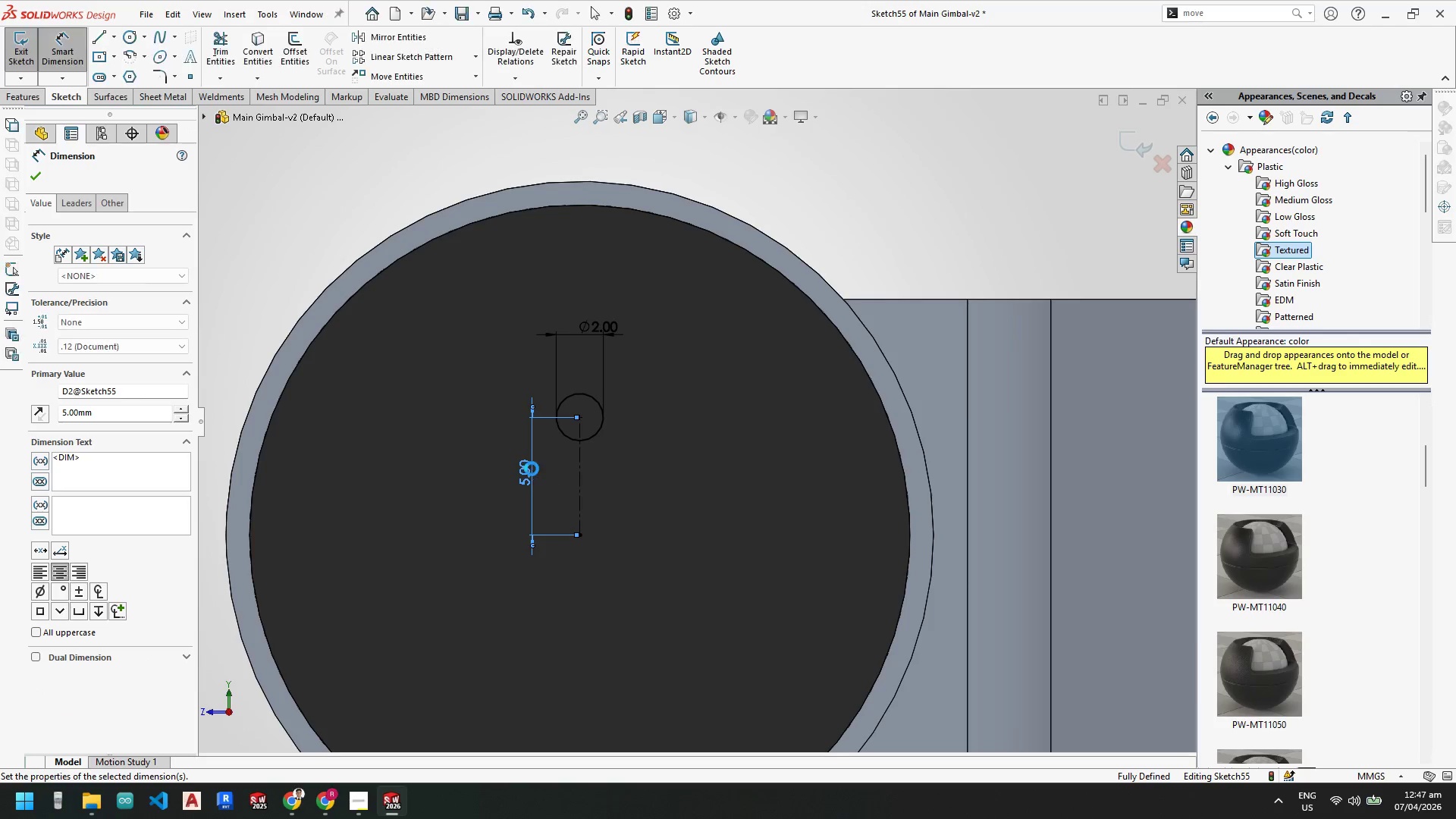 
key(Escape)
 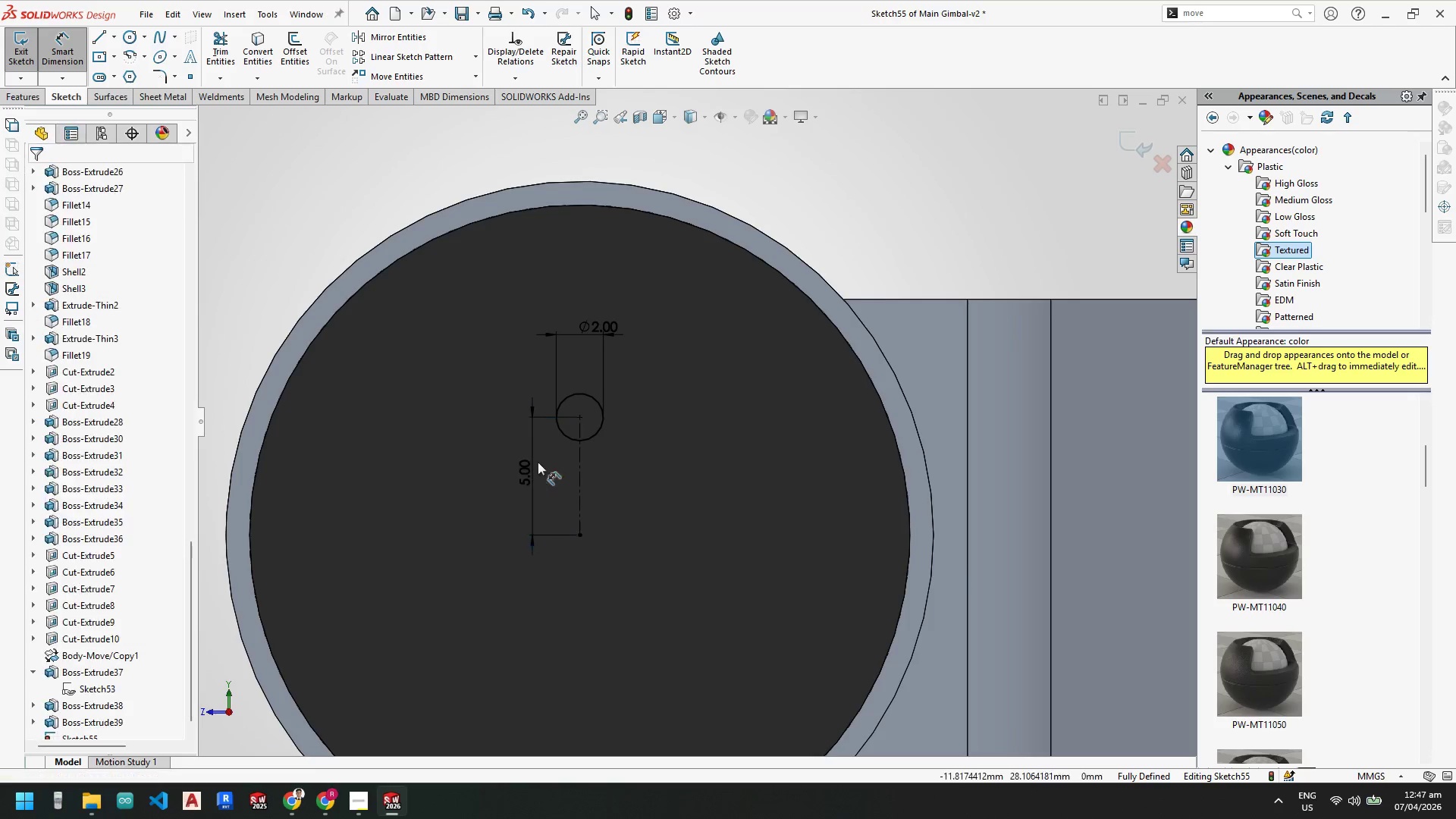 
key(Escape)
 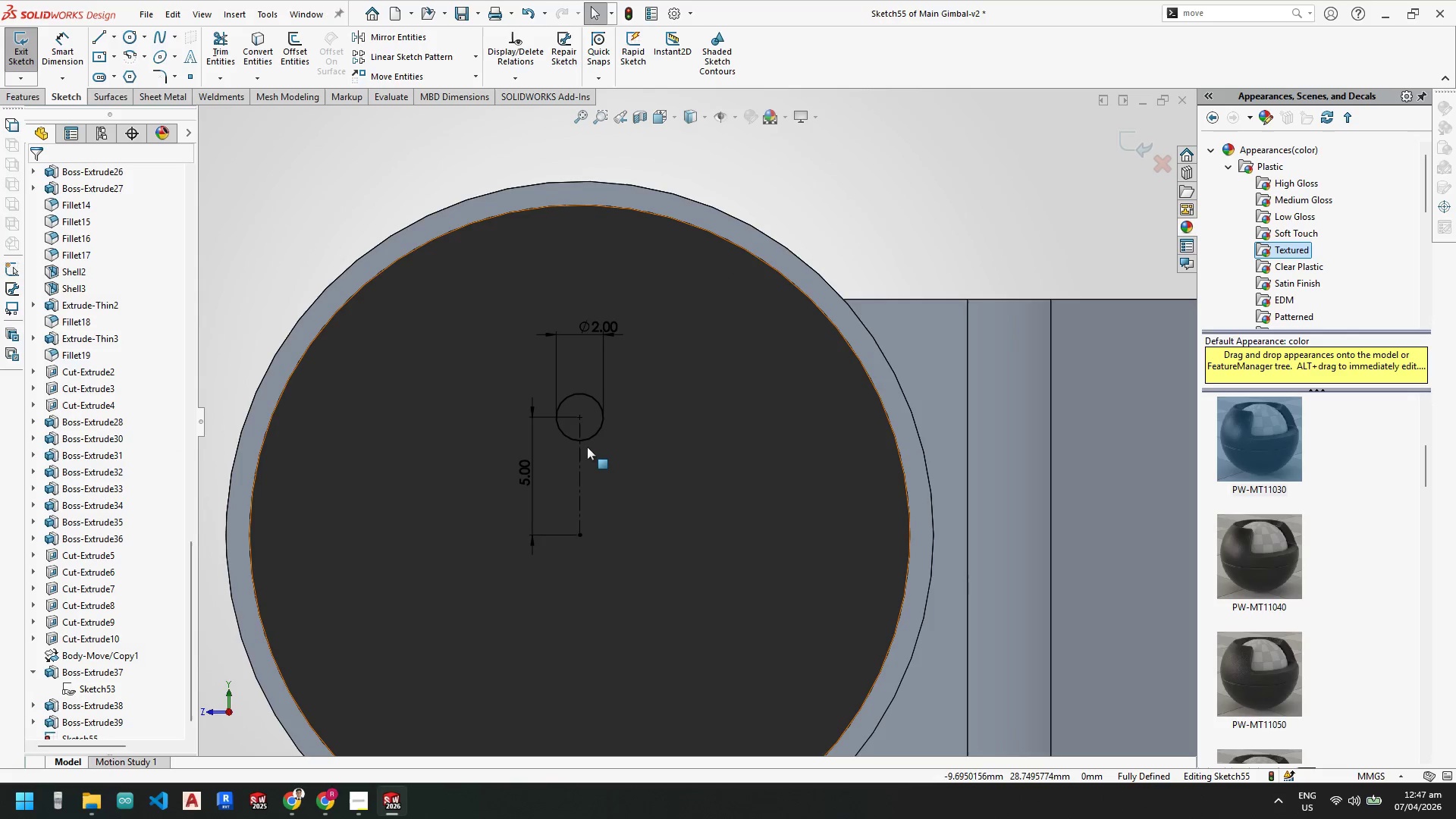 
key(Escape)
 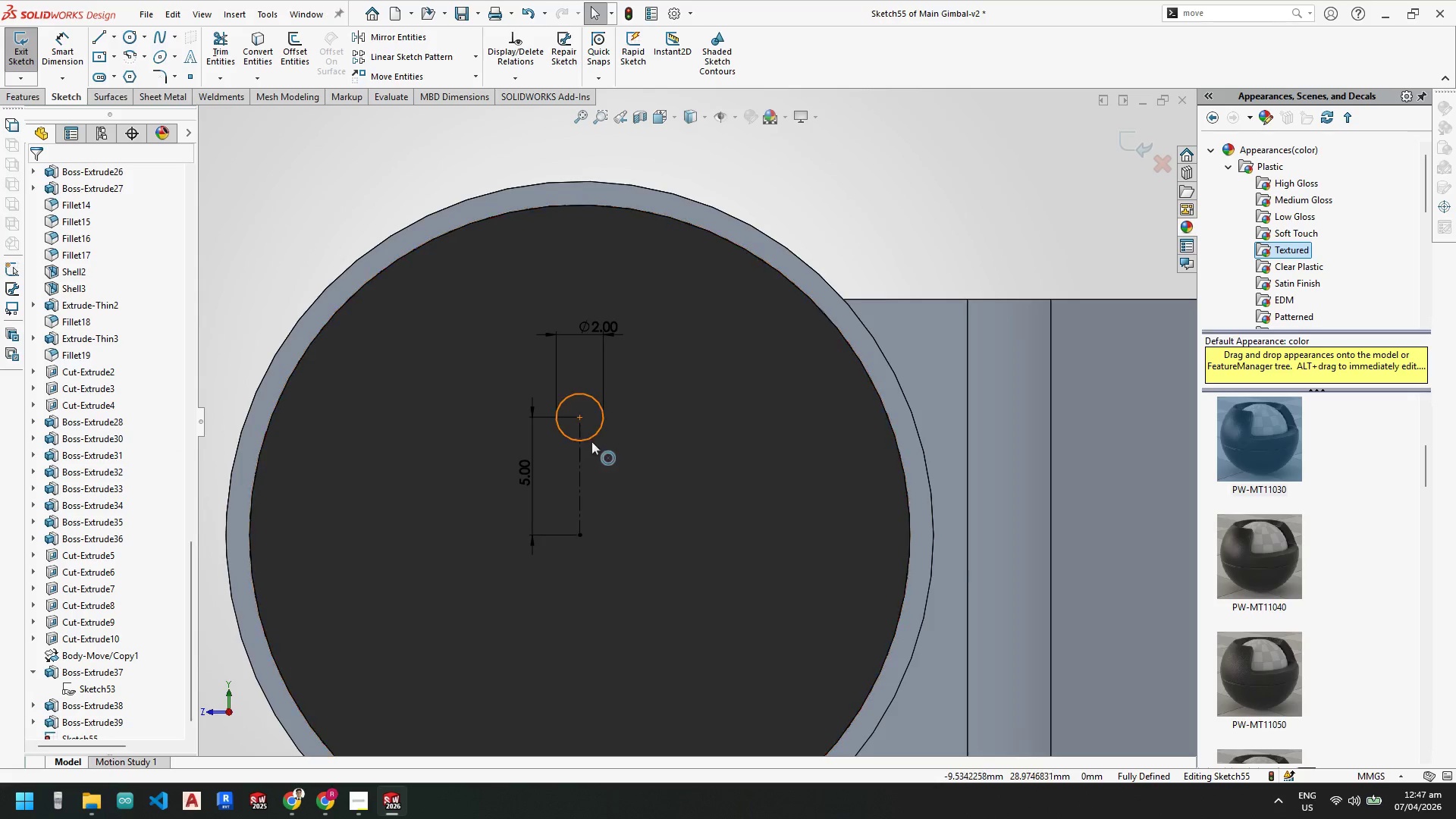 
left_click([592, 436])
 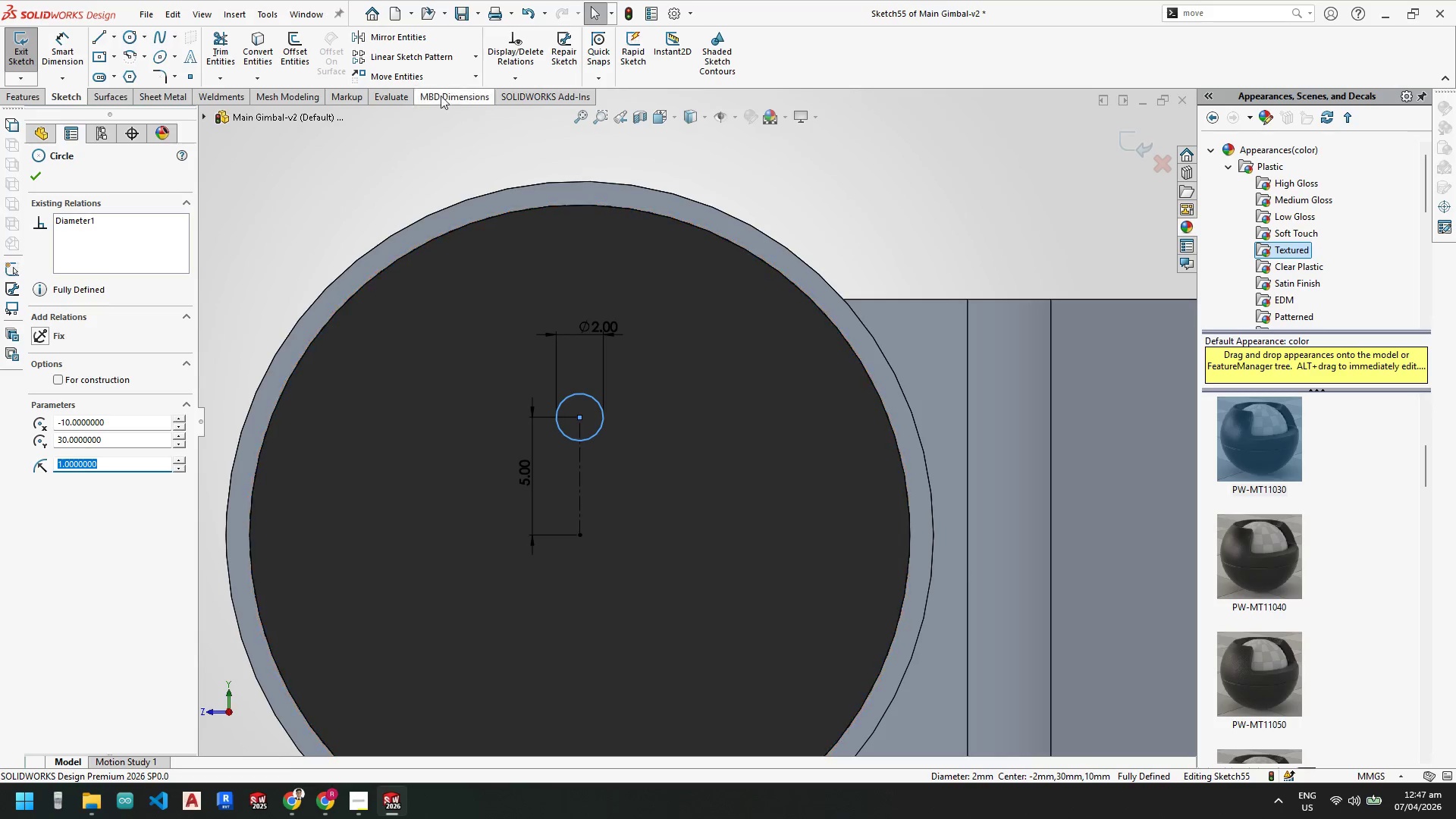 
left_click([474, 59])
 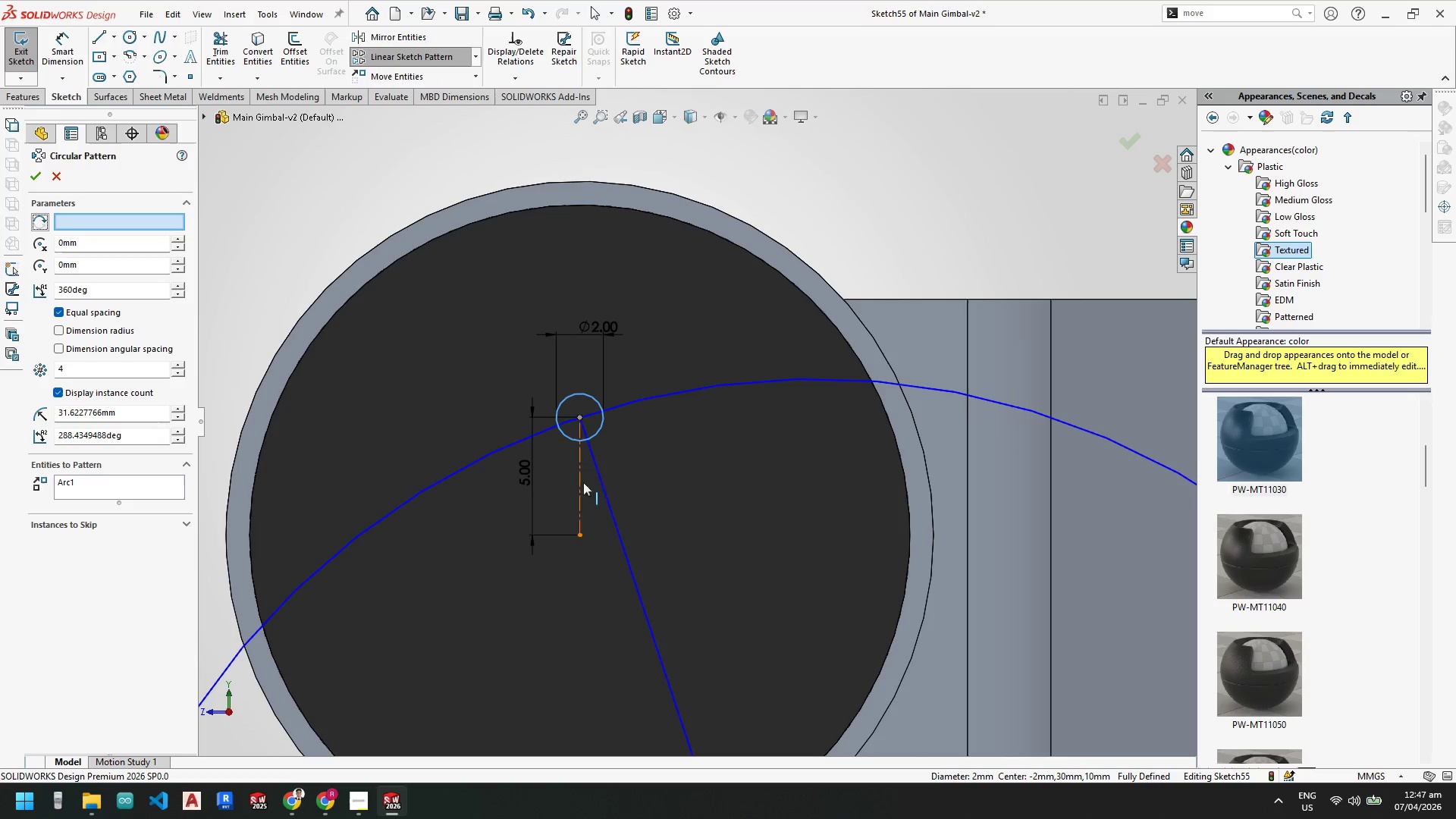 
left_click([579, 534])
 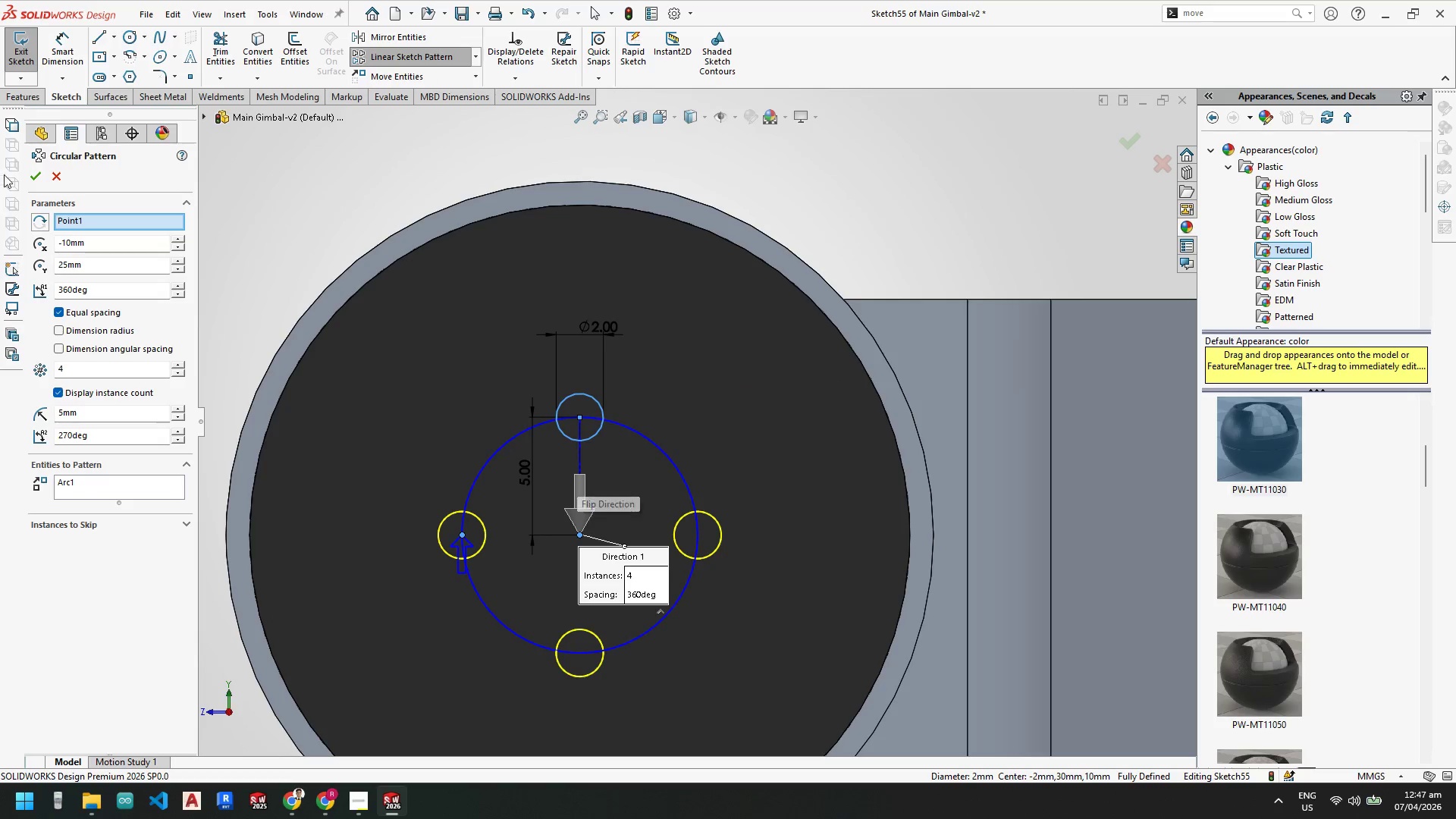 
left_click([35, 174])
 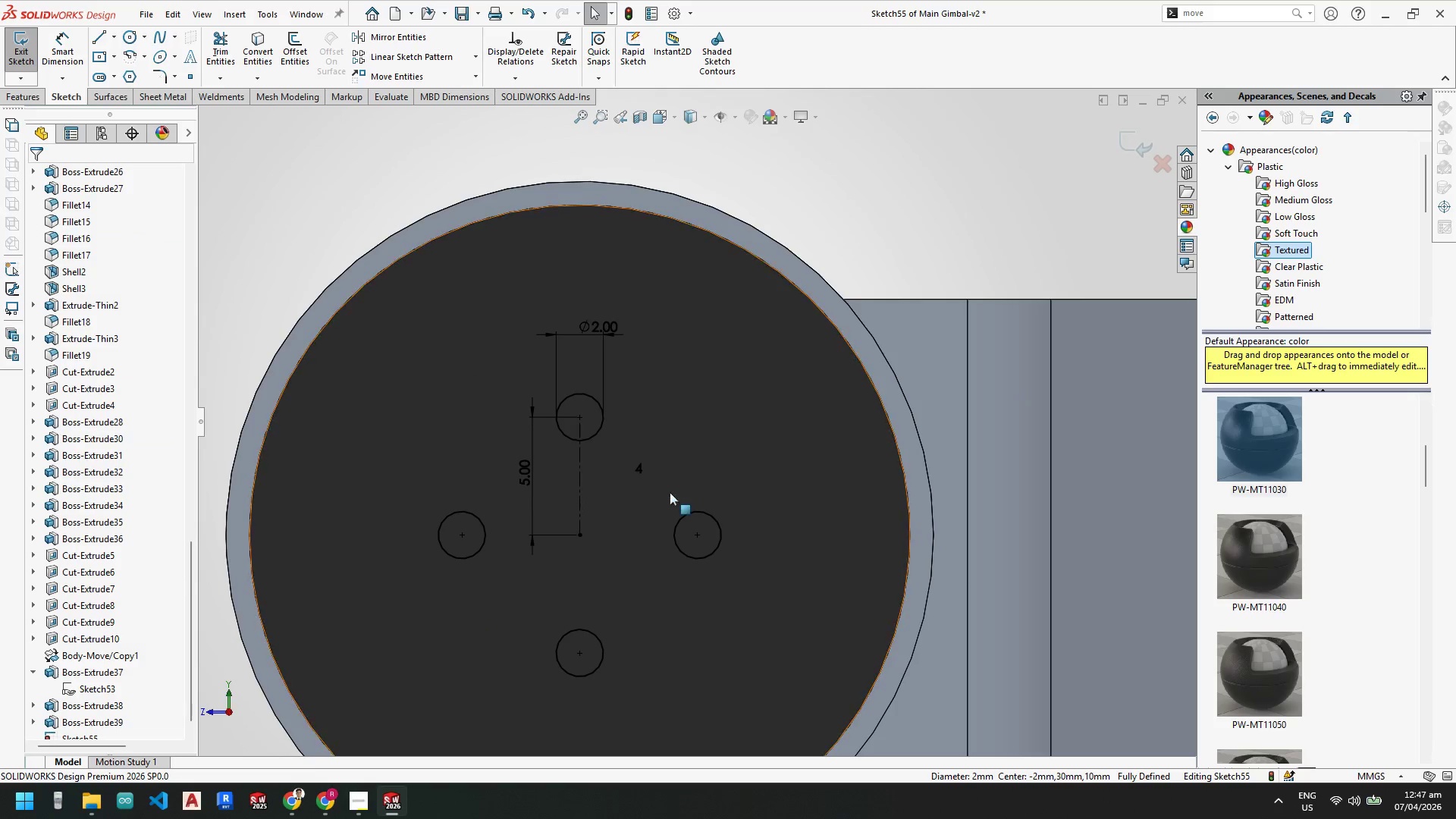 
key(Escape)
 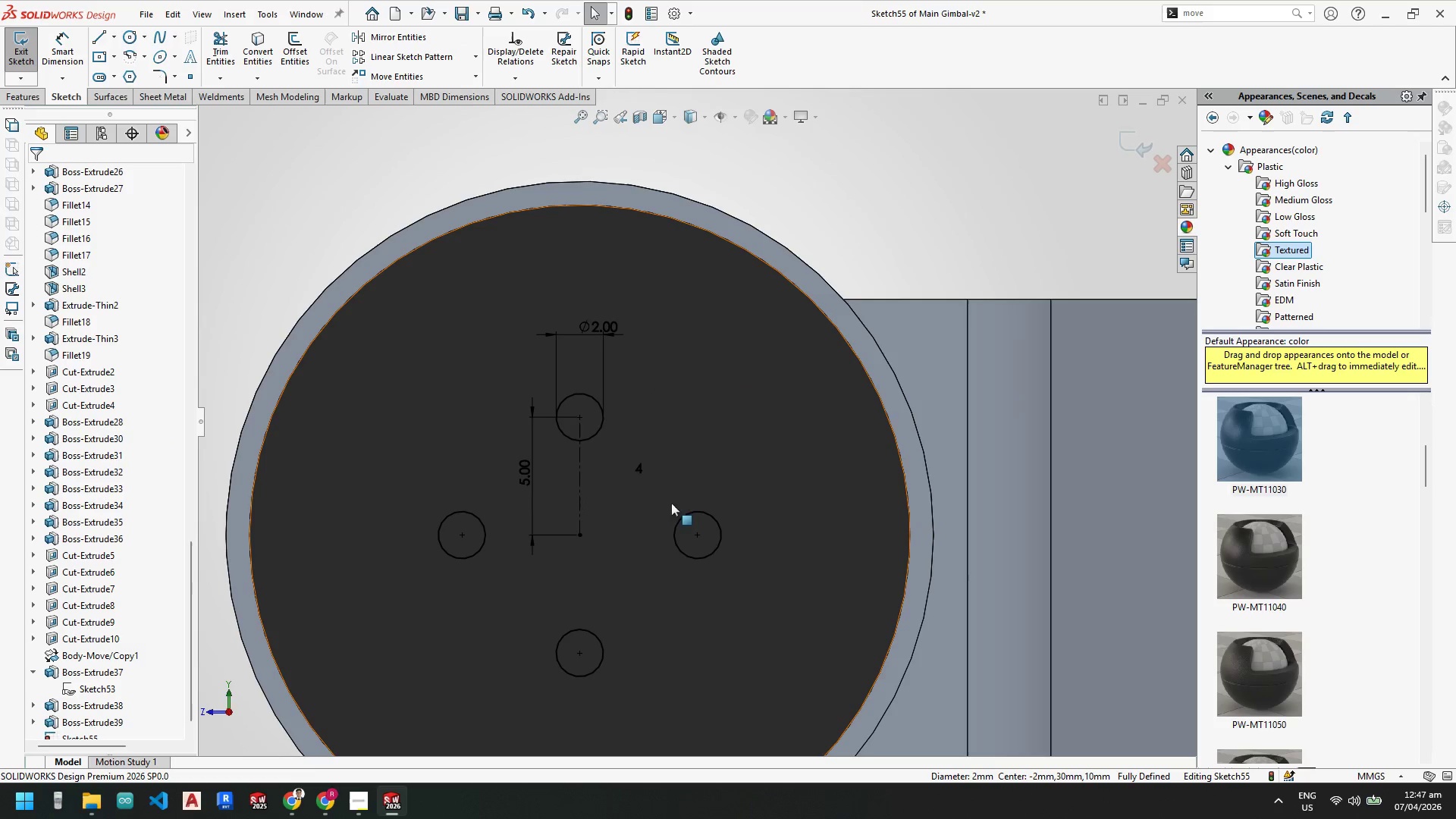 
key(Escape)
 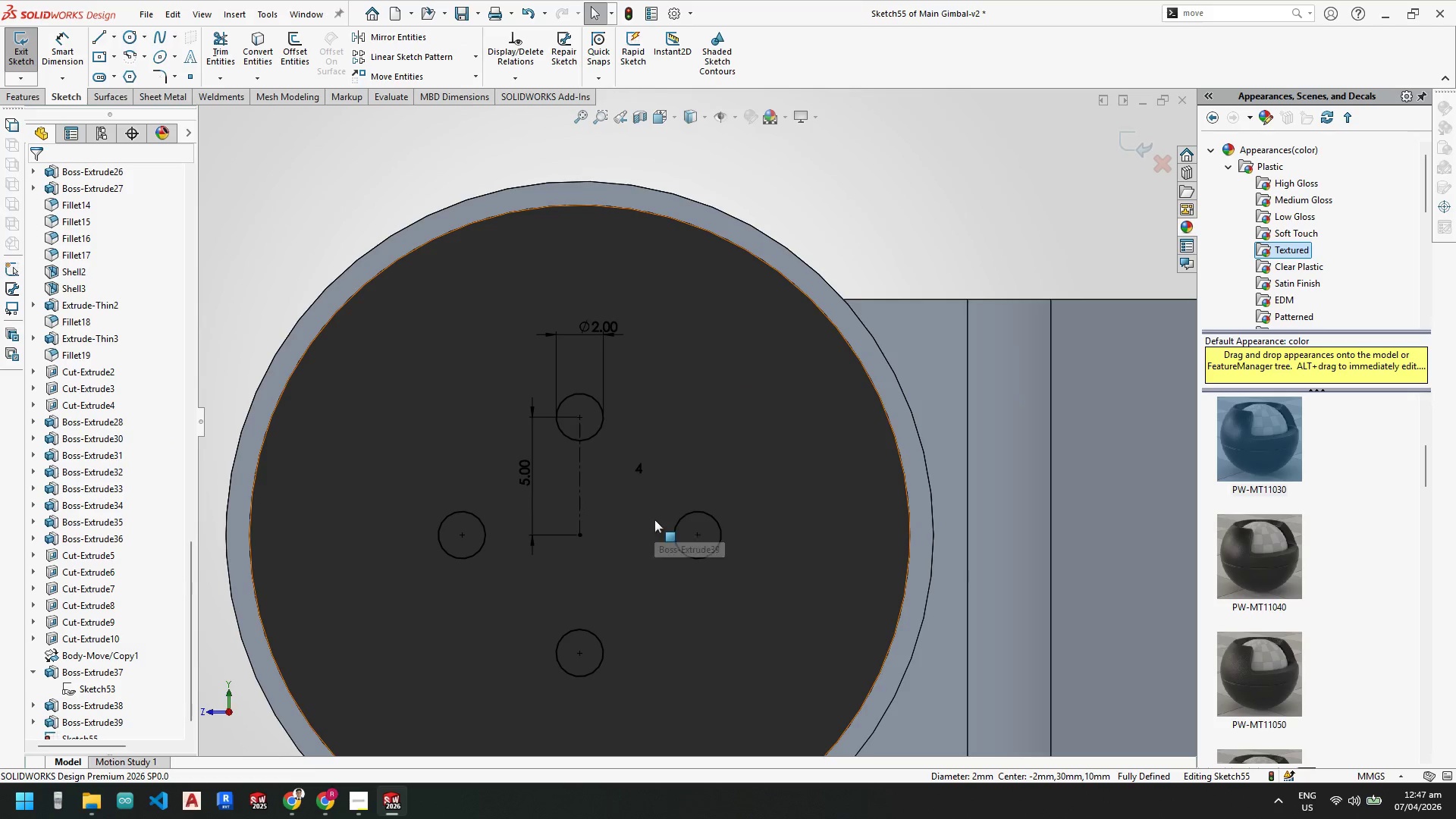 
key(Escape)
 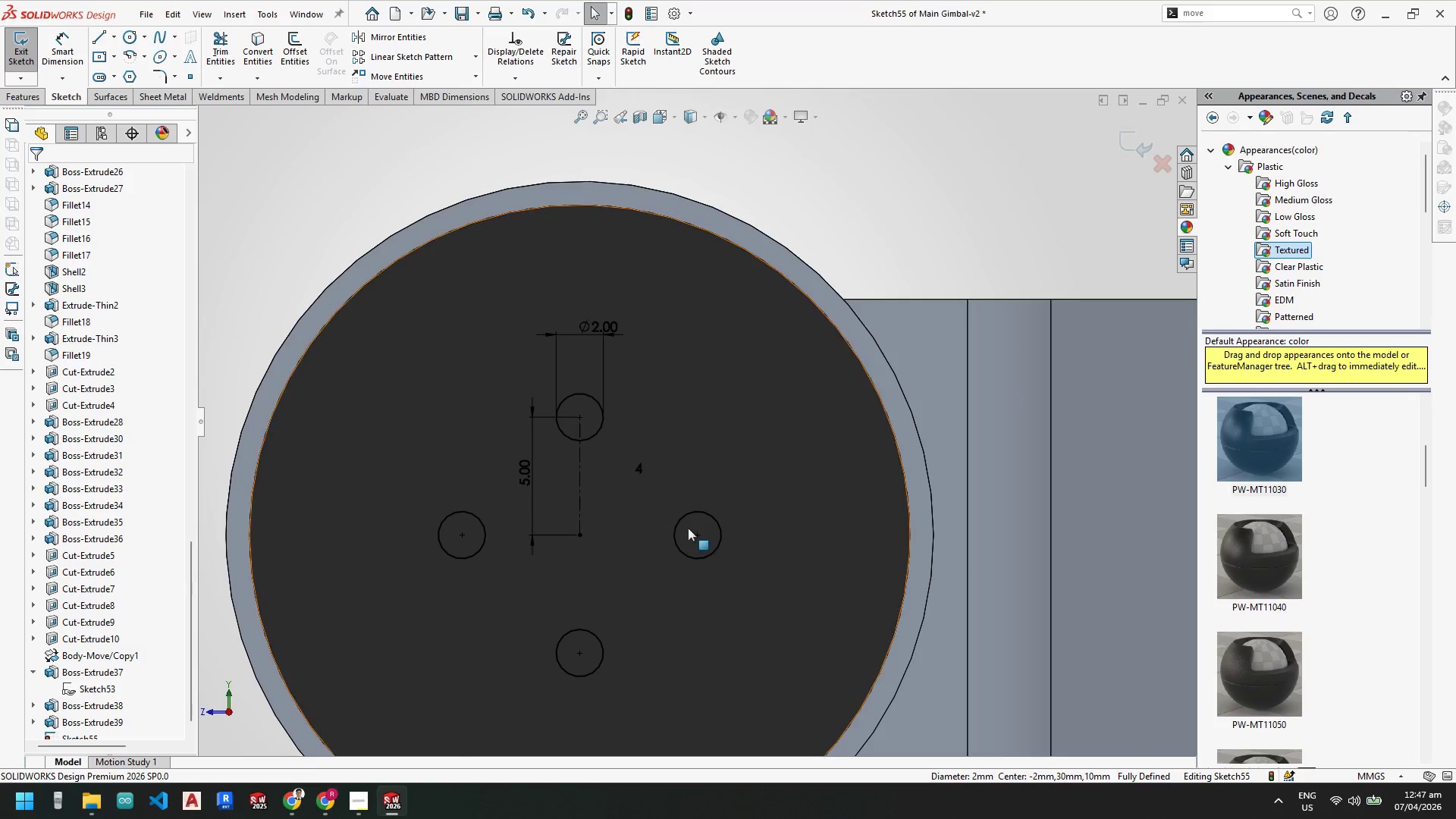 
scroll: coordinate [678, 497], scroll_direction: up, amount: 2.0
 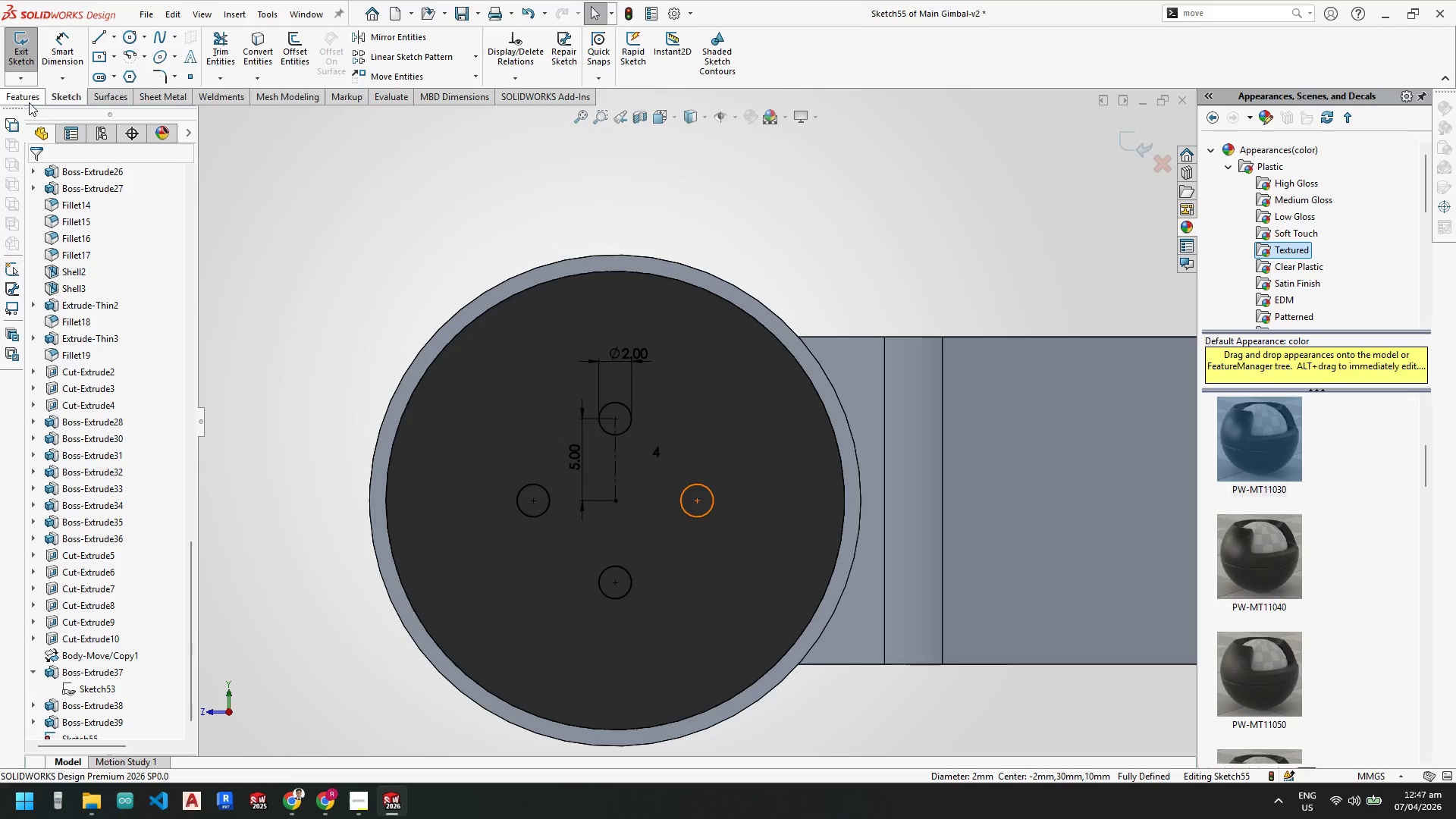 
left_click([28, 99])
 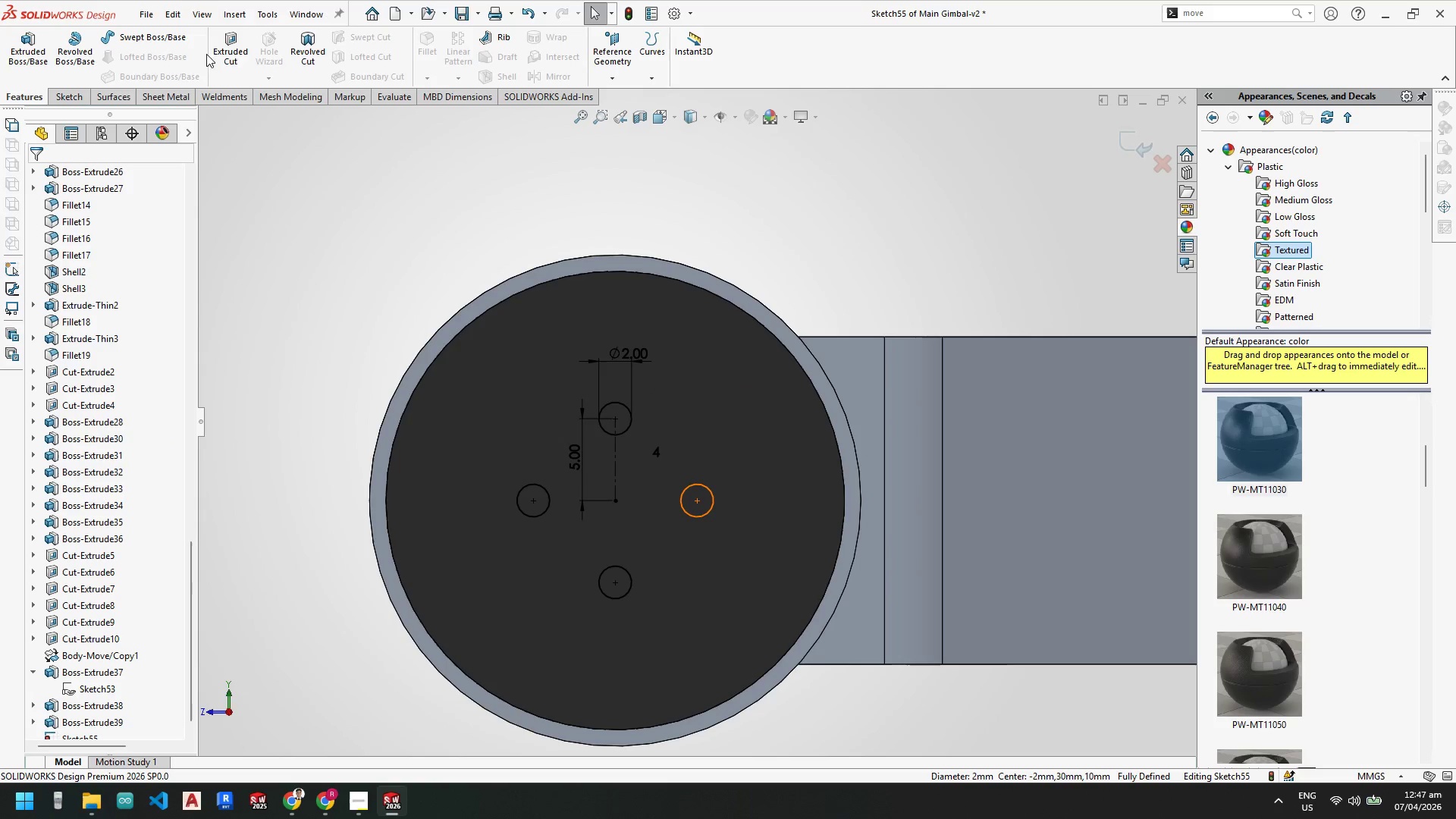 
left_click([220, 52])
 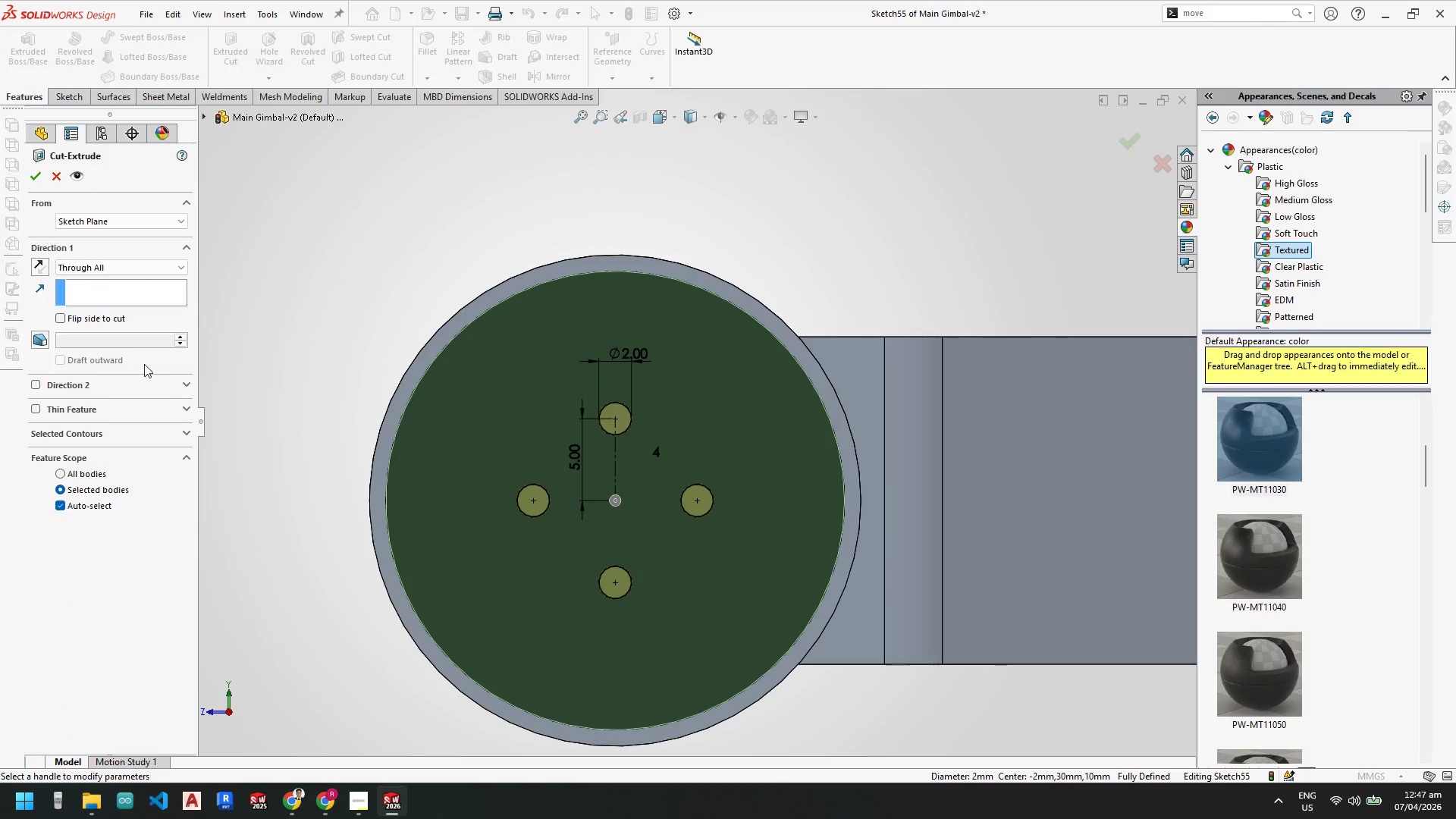 
left_click([113, 268])
 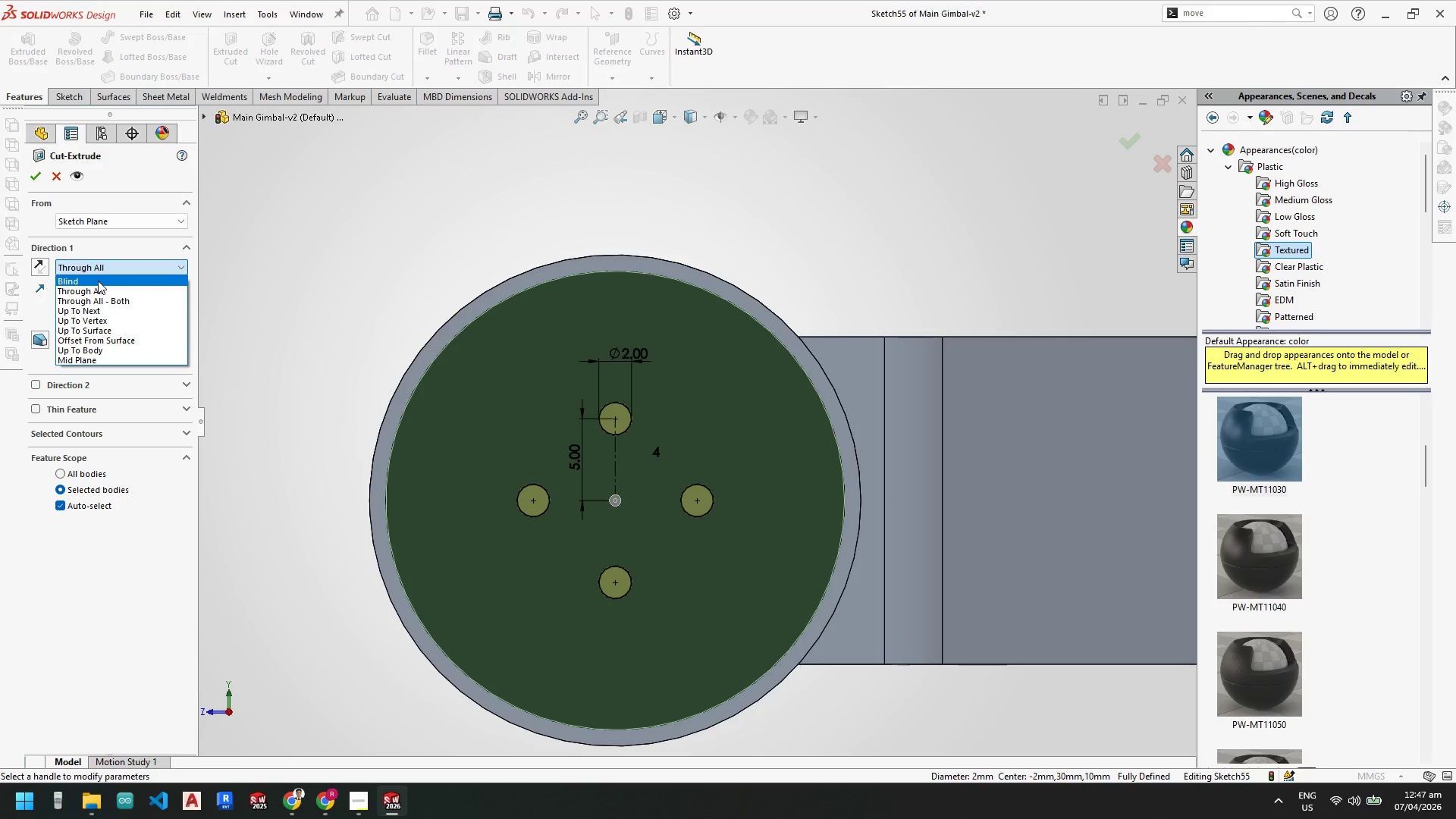 
left_click([98, 281])
 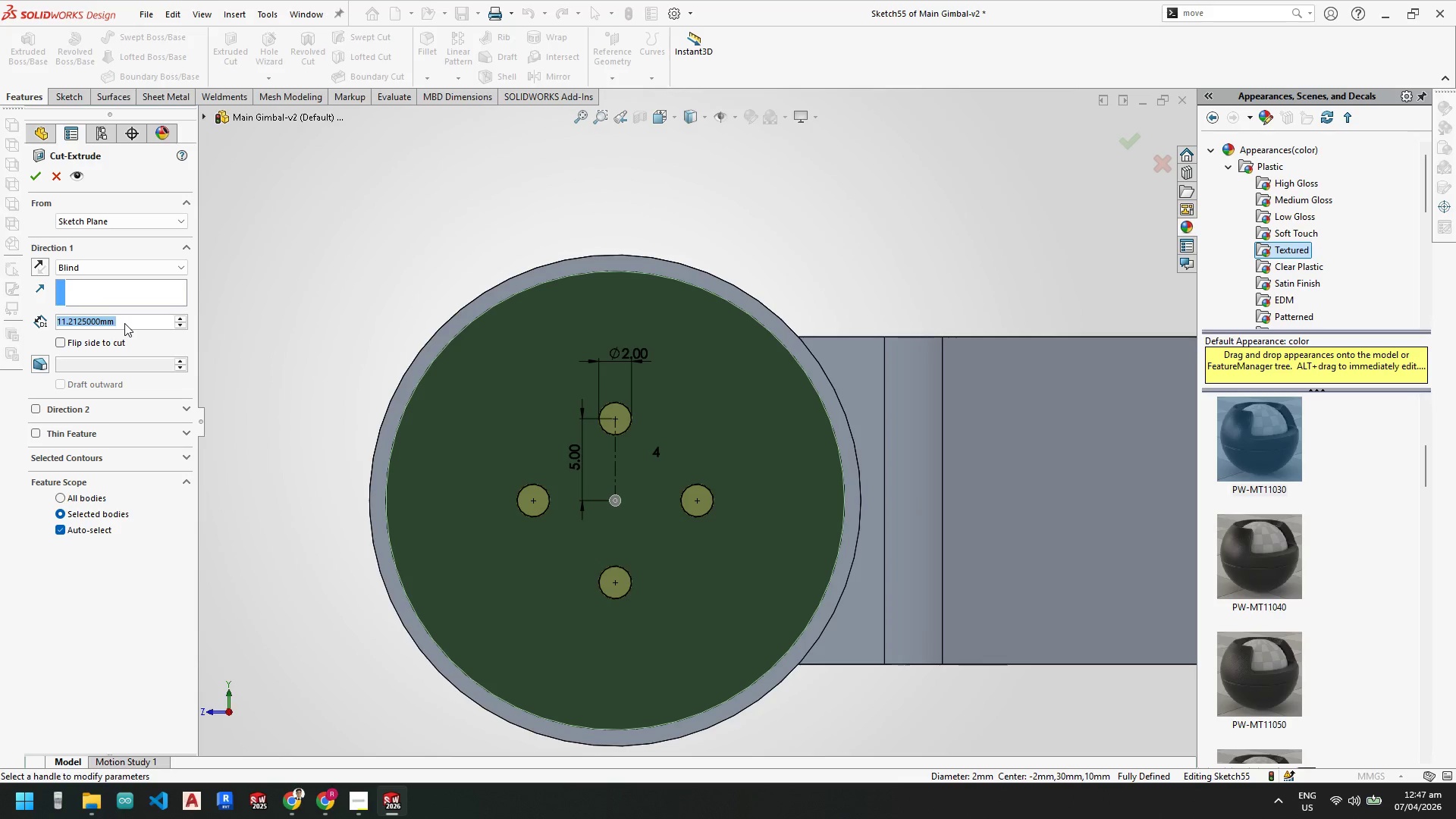 
key(5)
 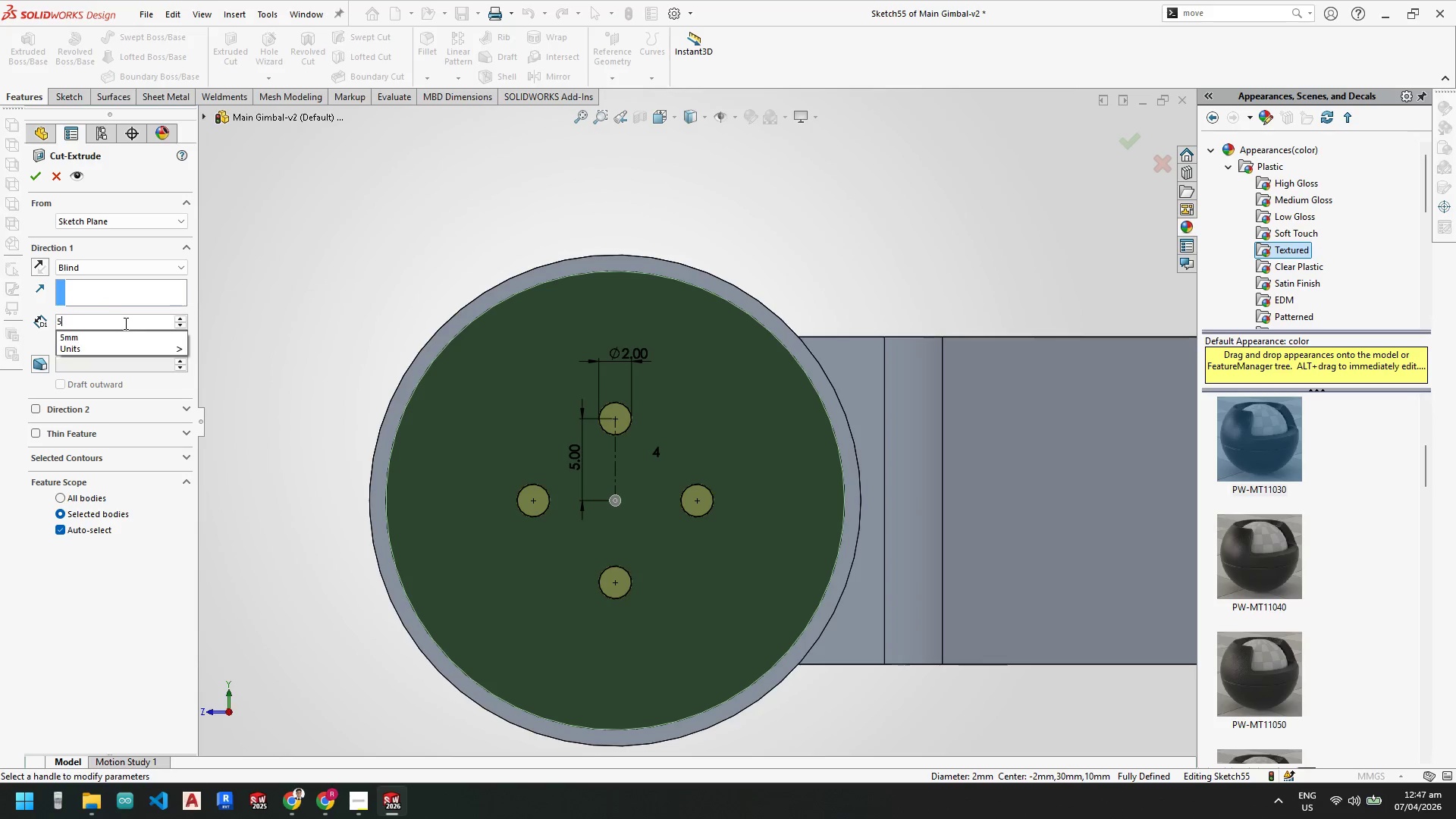 
key(Enter)
 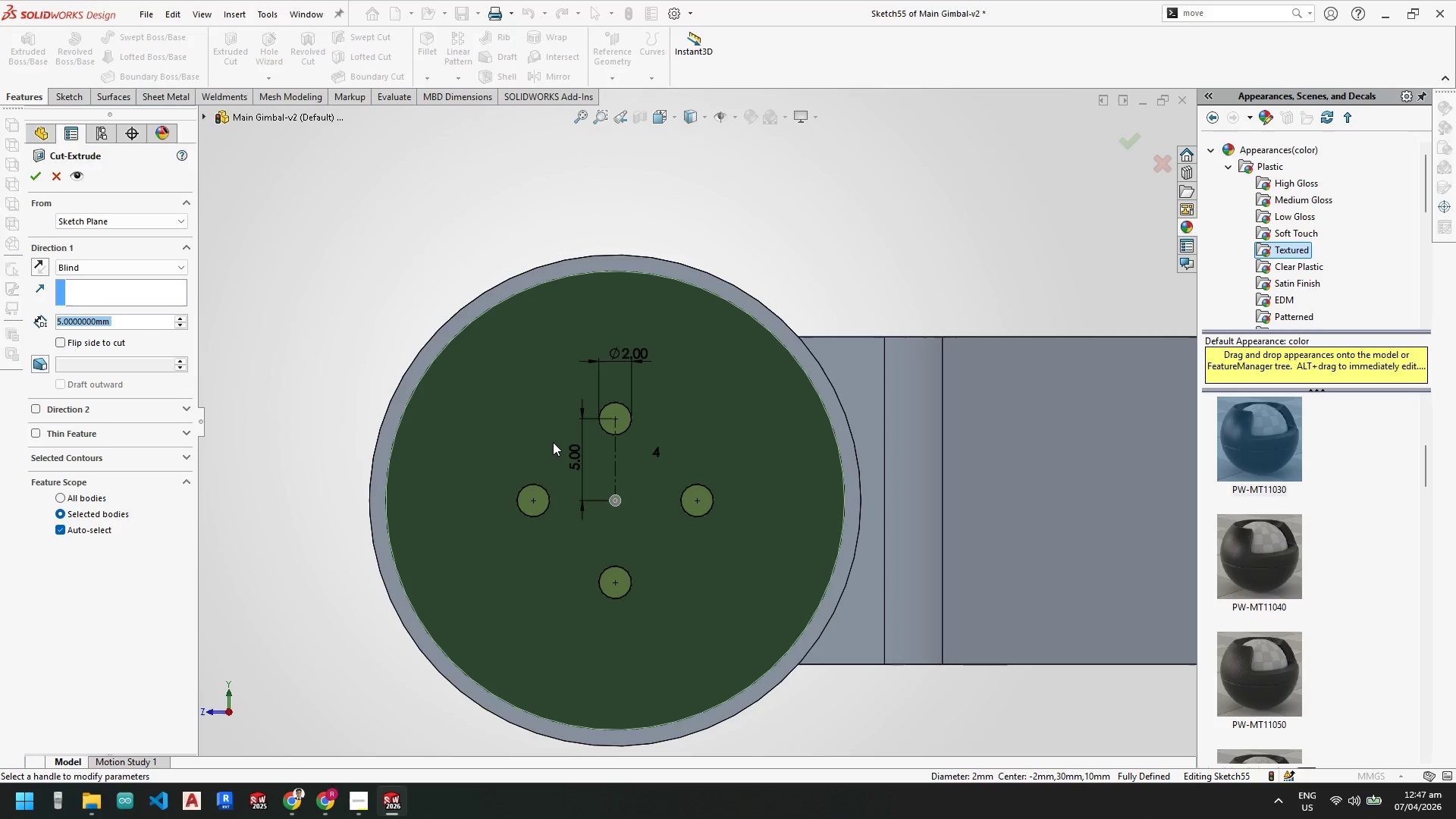 
left_click([548, 428])
 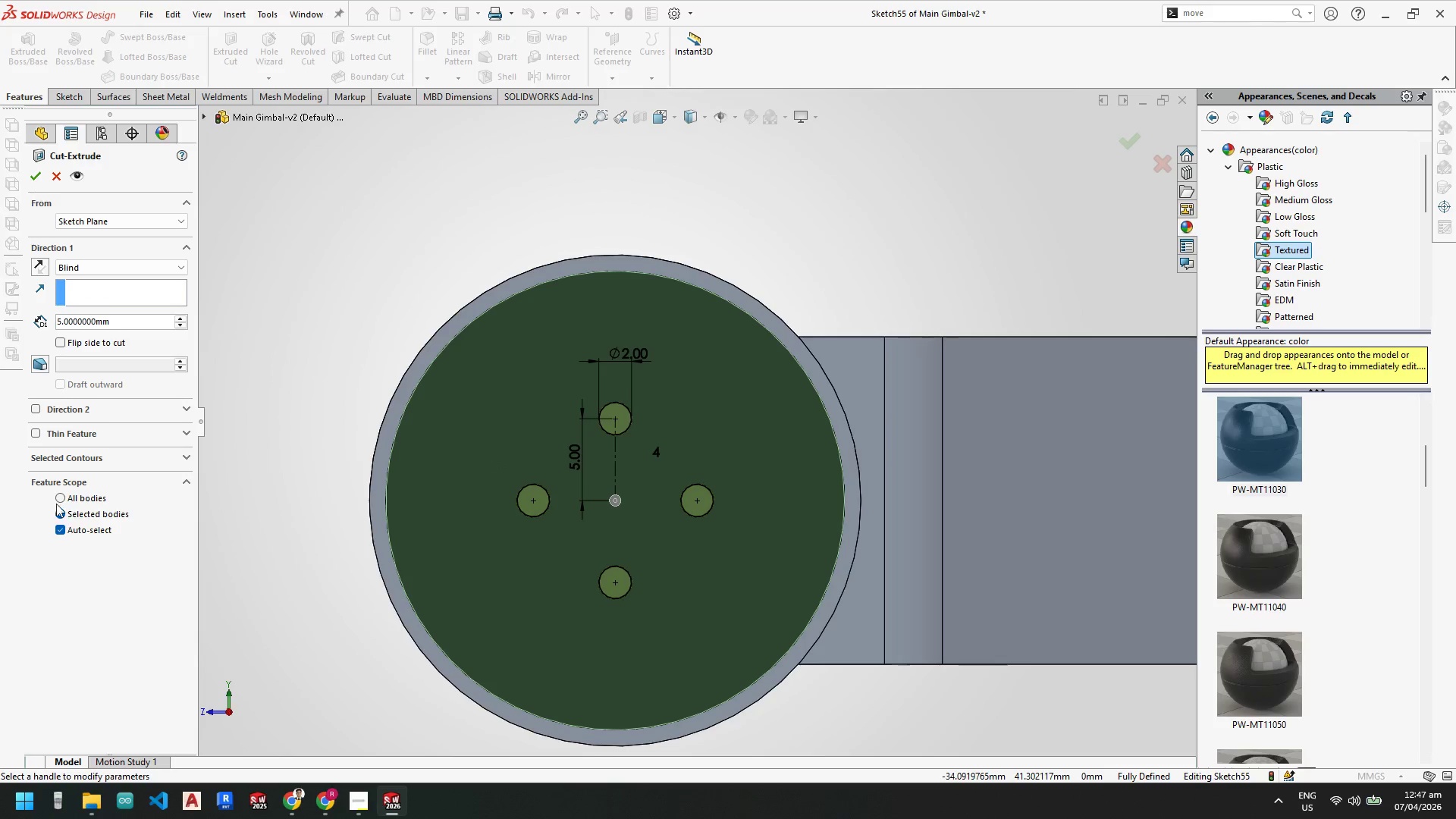 
left_click([59, 530])
 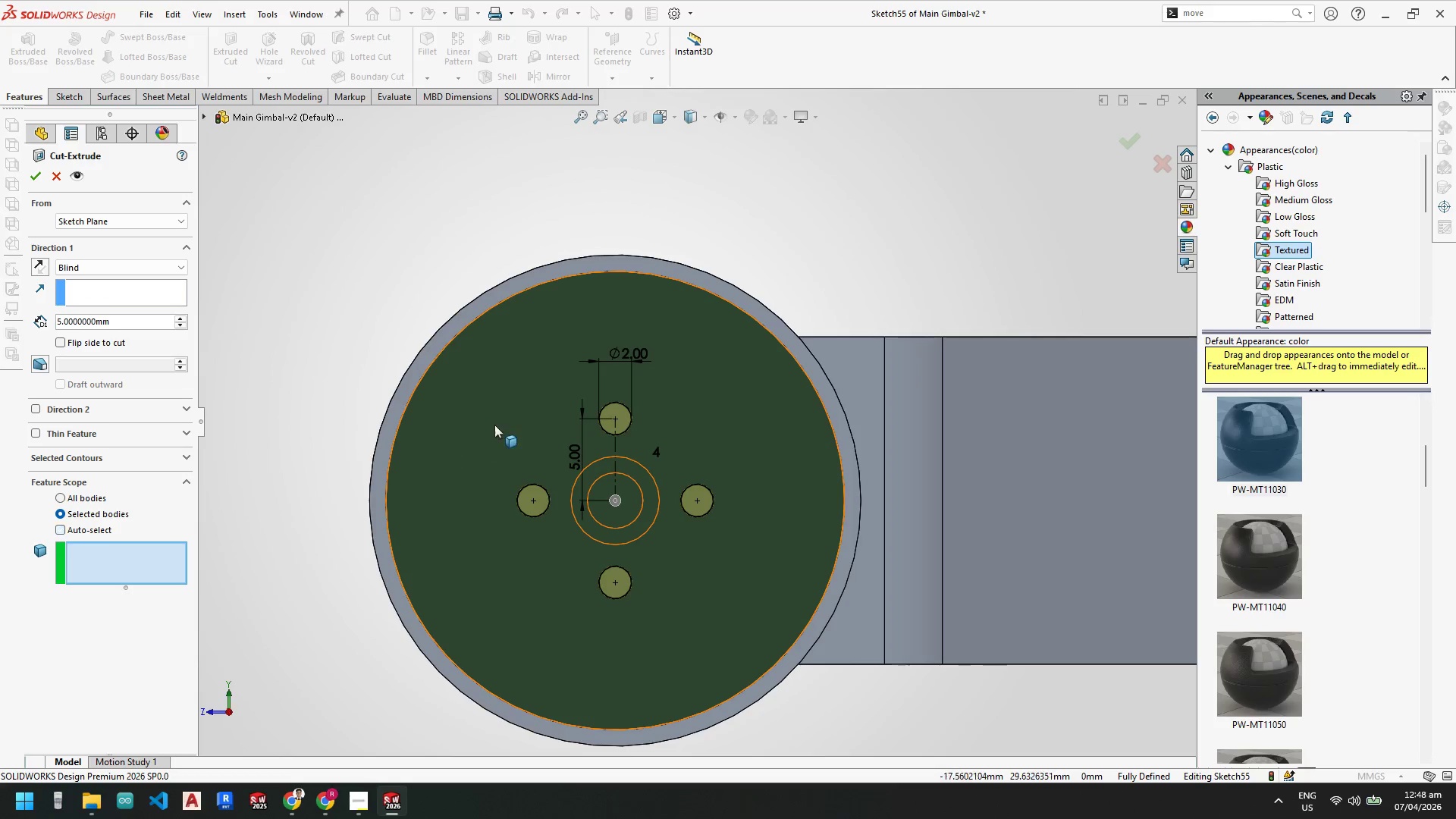 
left_click([504, 422])
 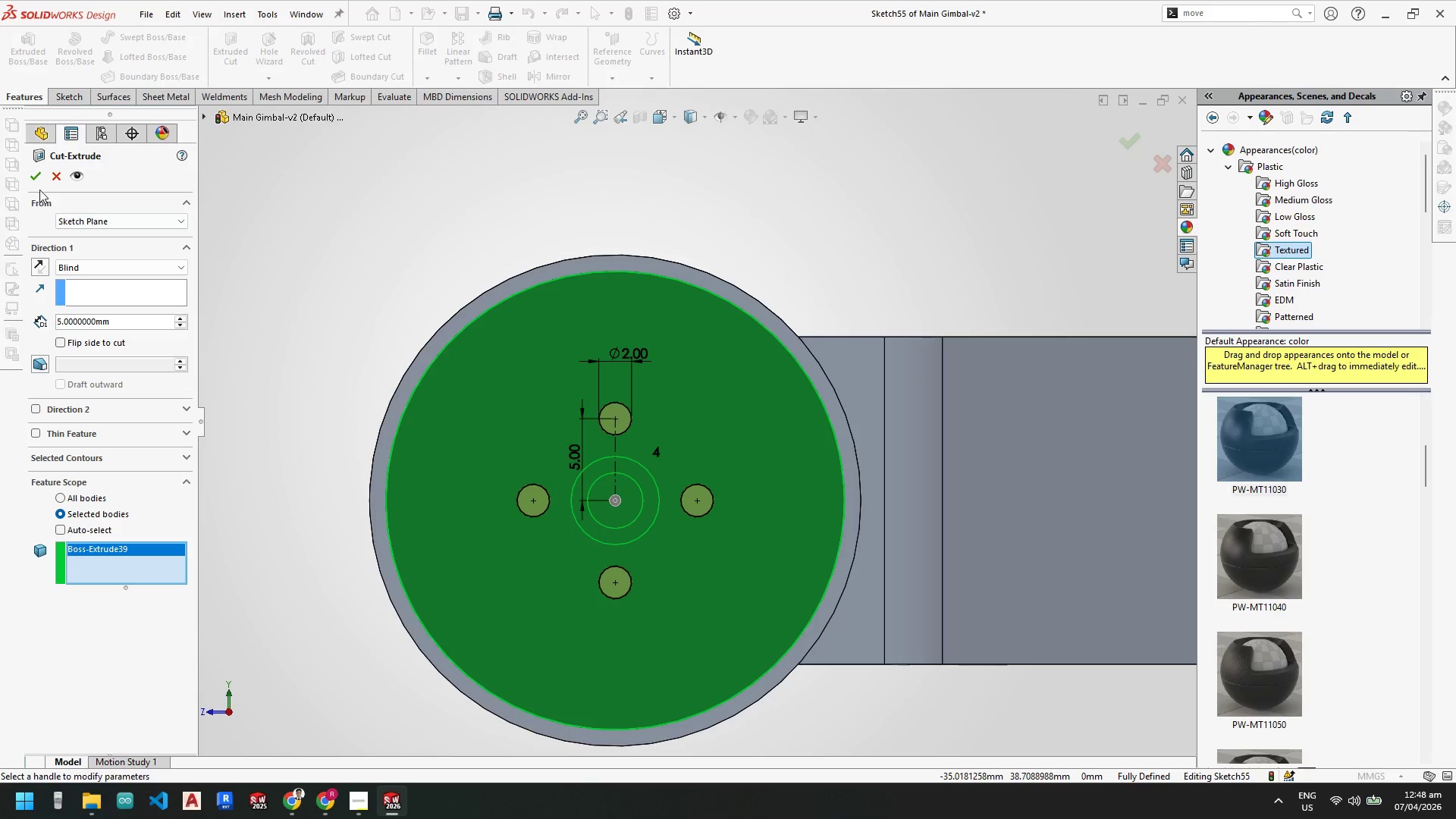 
left_click([37, 179])
 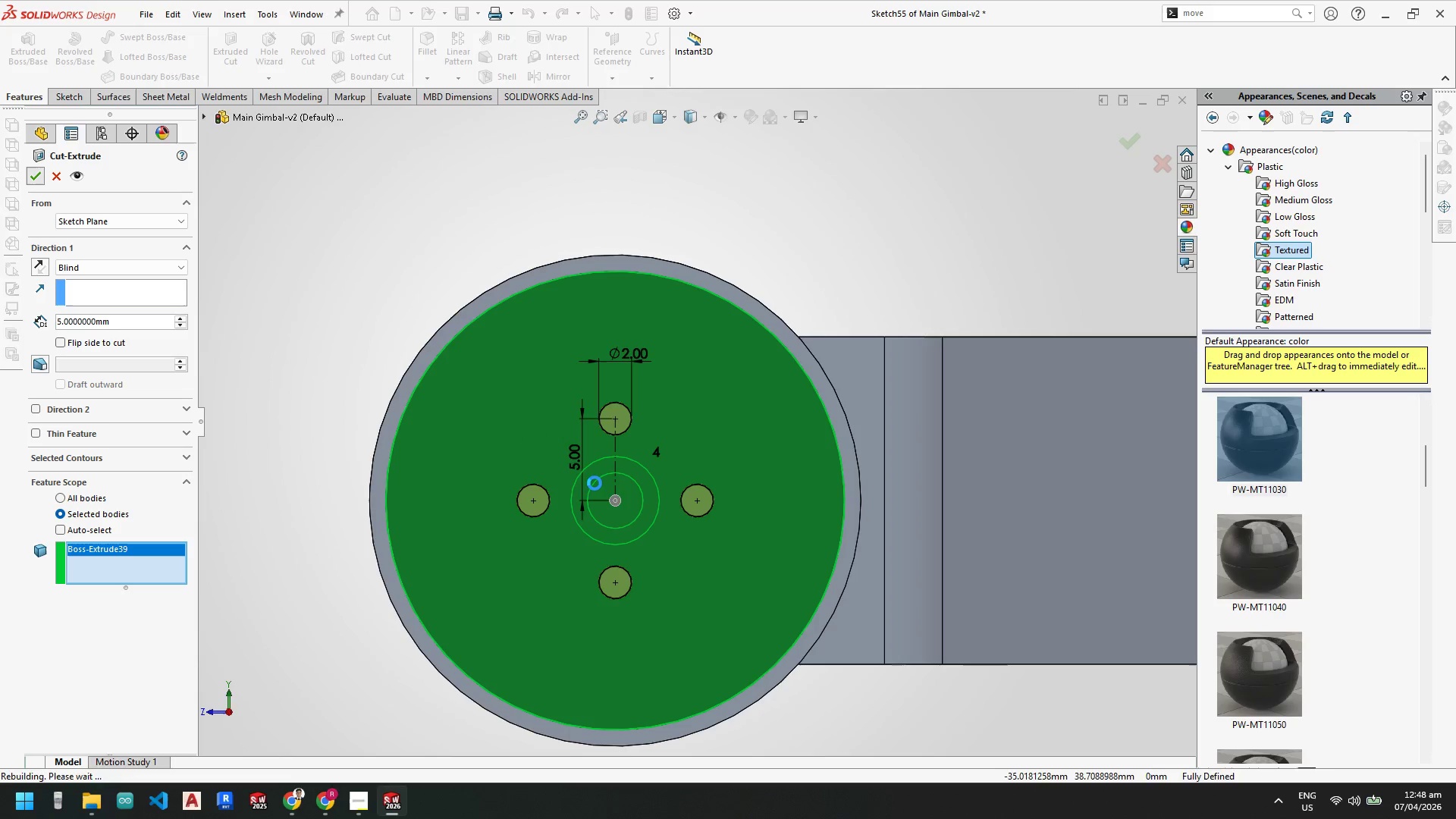 
scroll: coordinate [594, 476], scroll_direction: up, amount: 3.0
 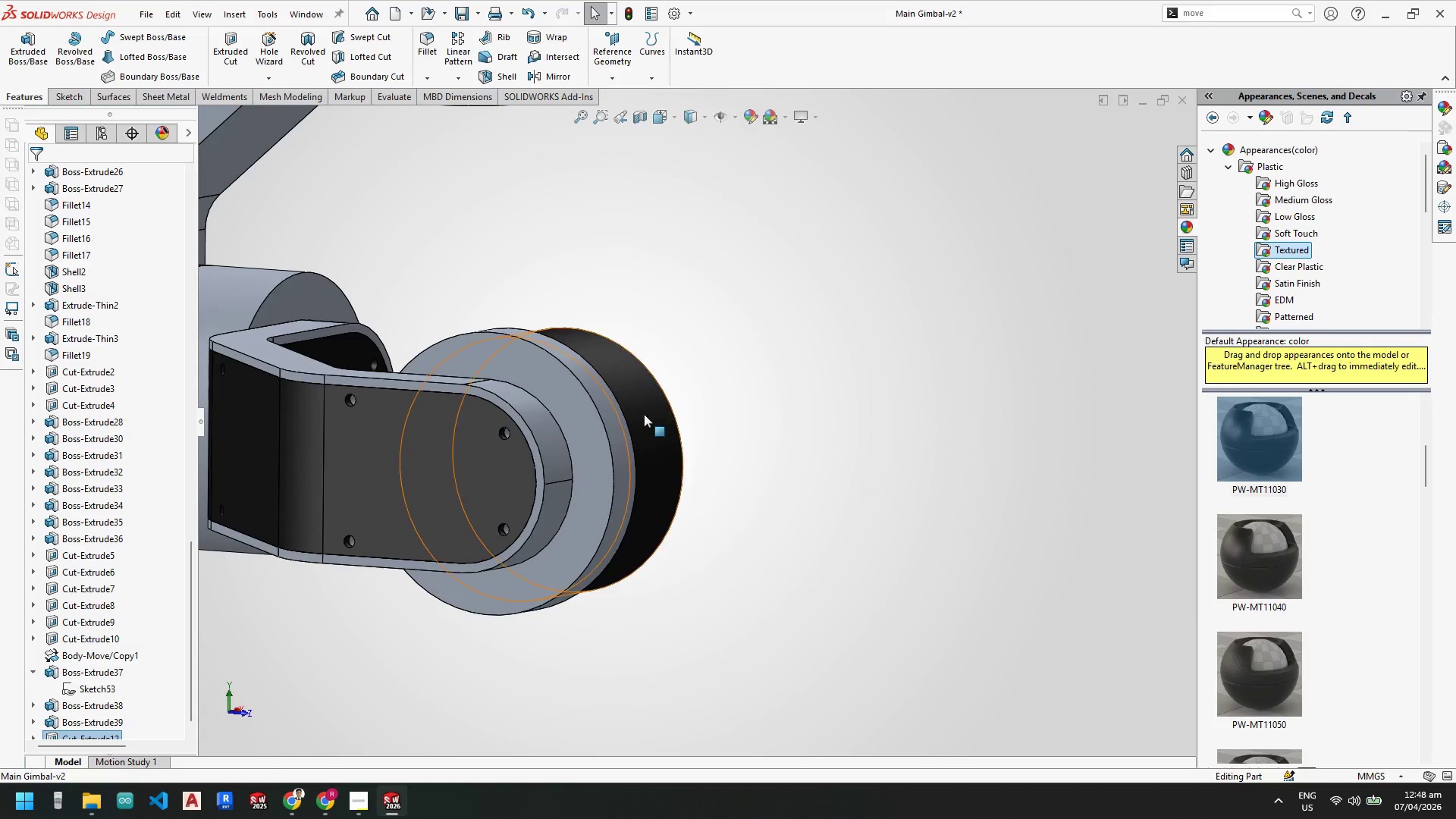 
right_click([572, 421])
 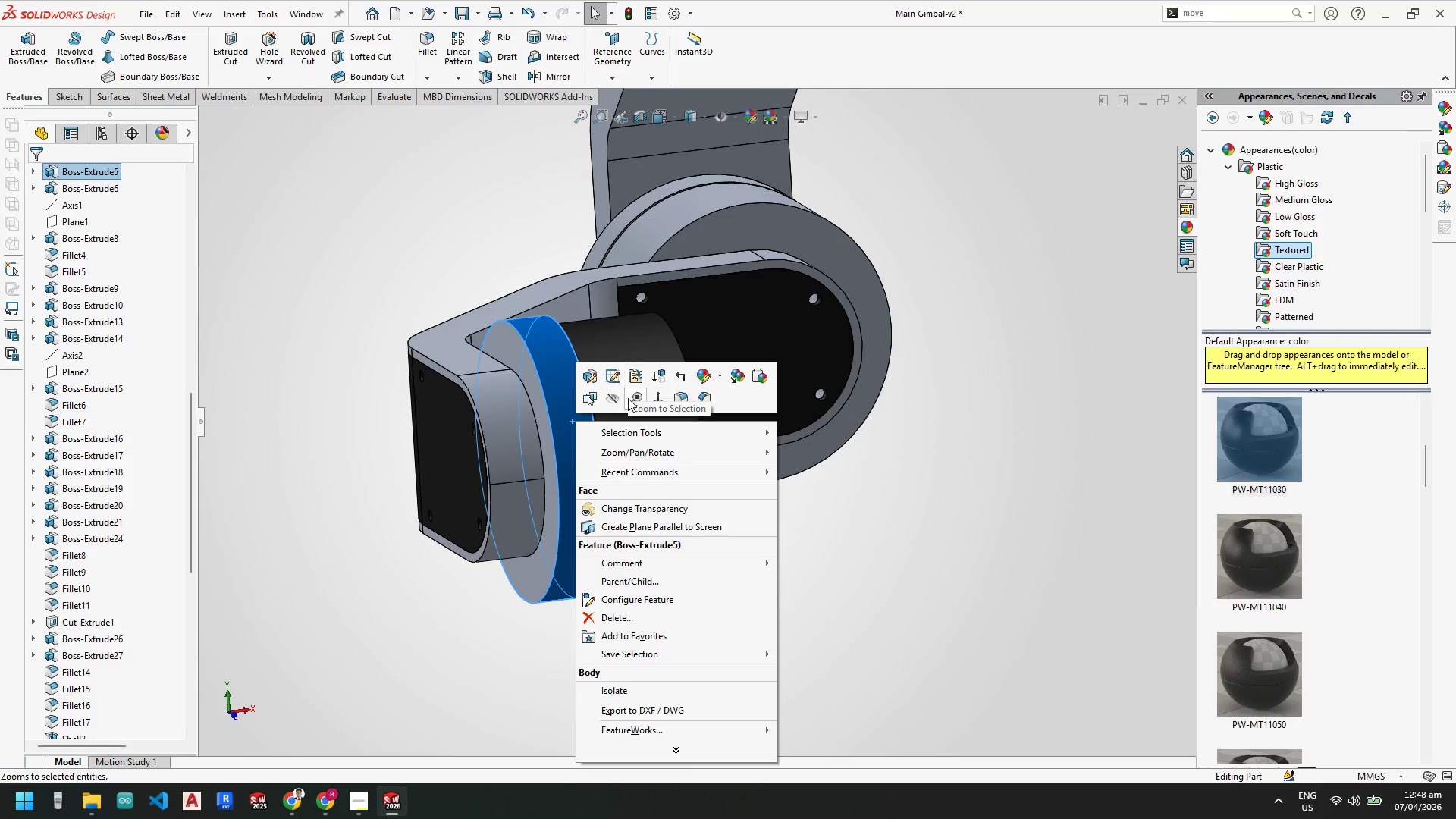 
left_click([615, 400])
 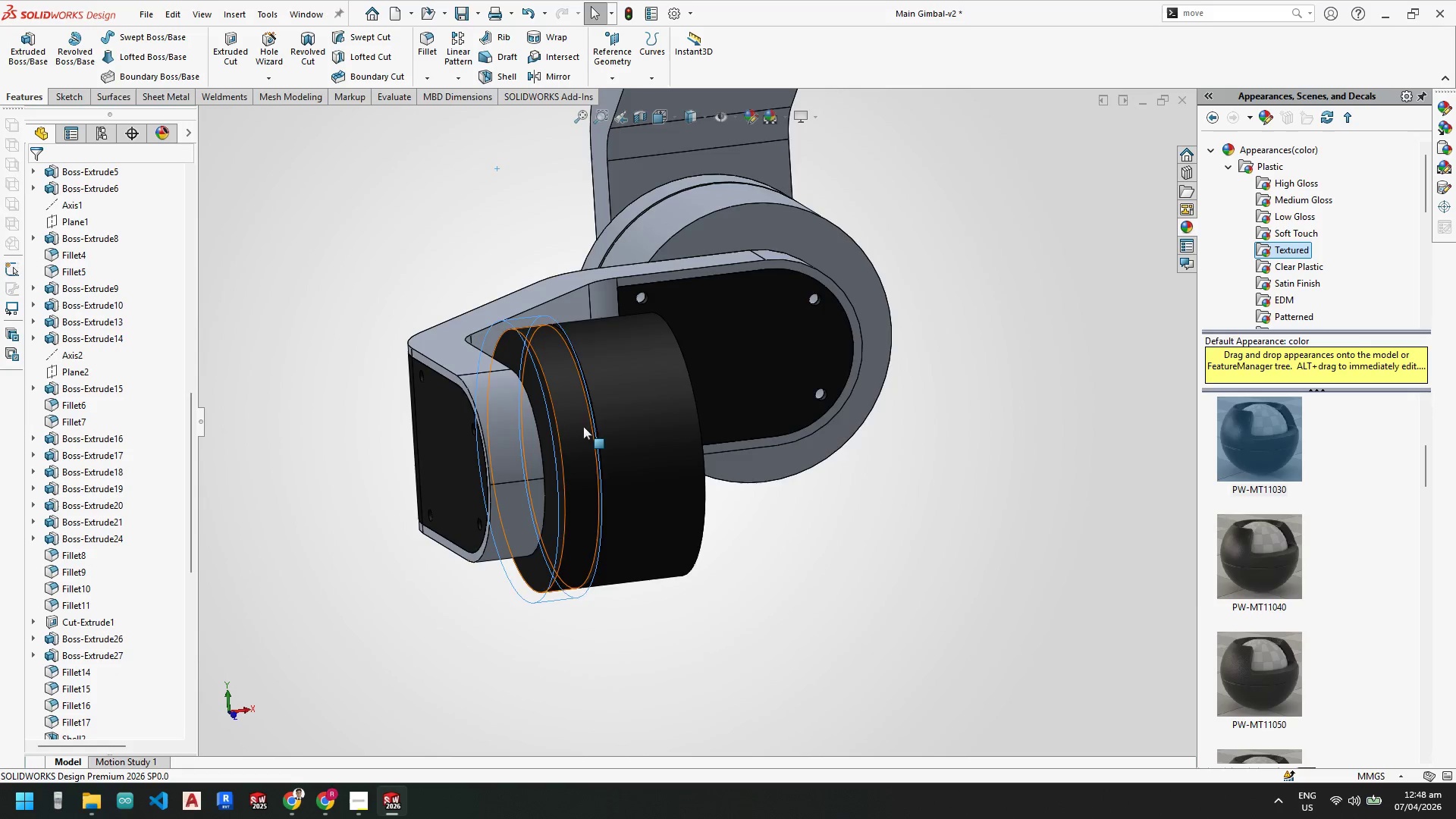 
scroll: coordinate [573, 423], scroll_direction: down, amount: 3.0
 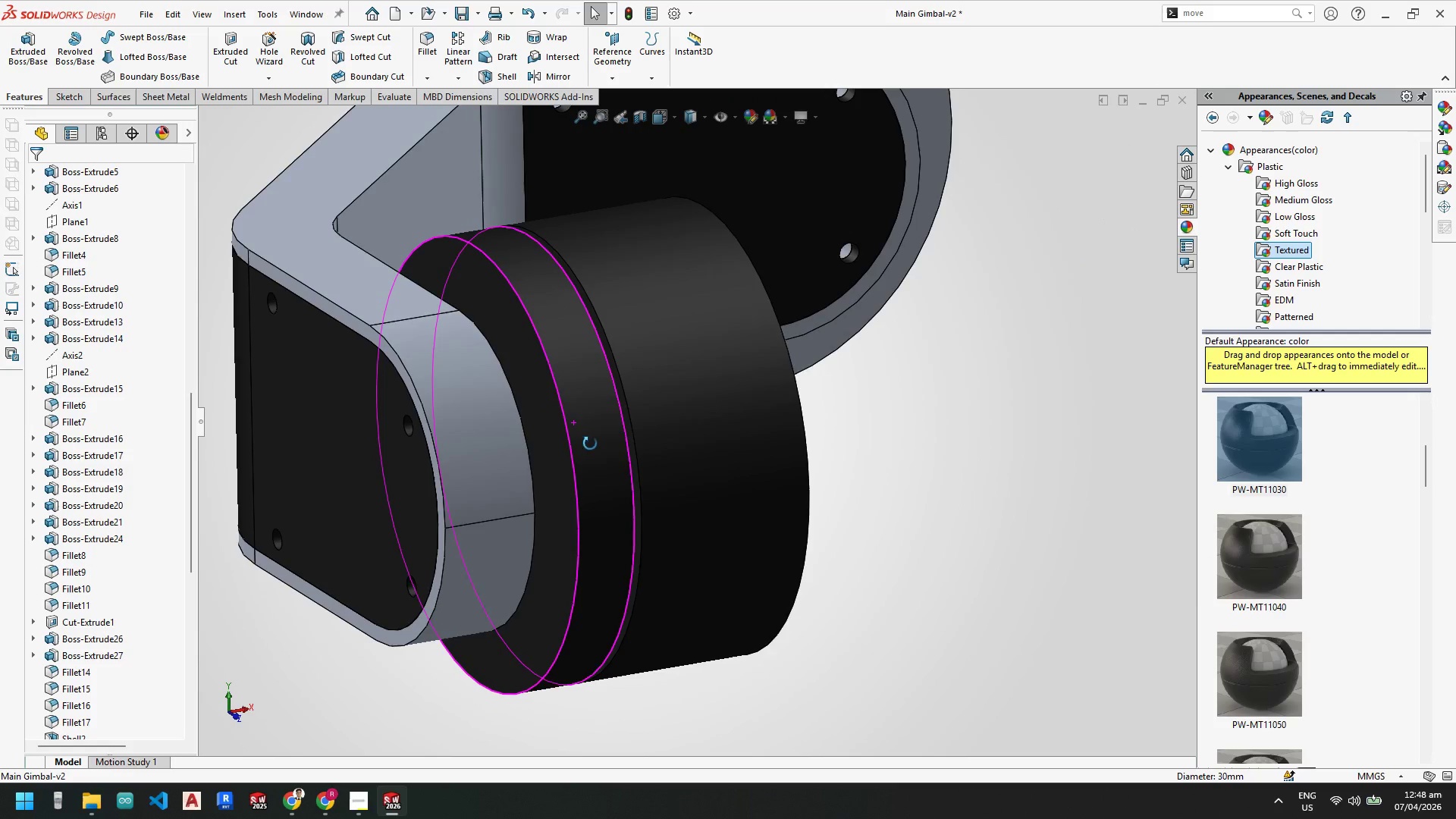 
right_click([362, 413])
 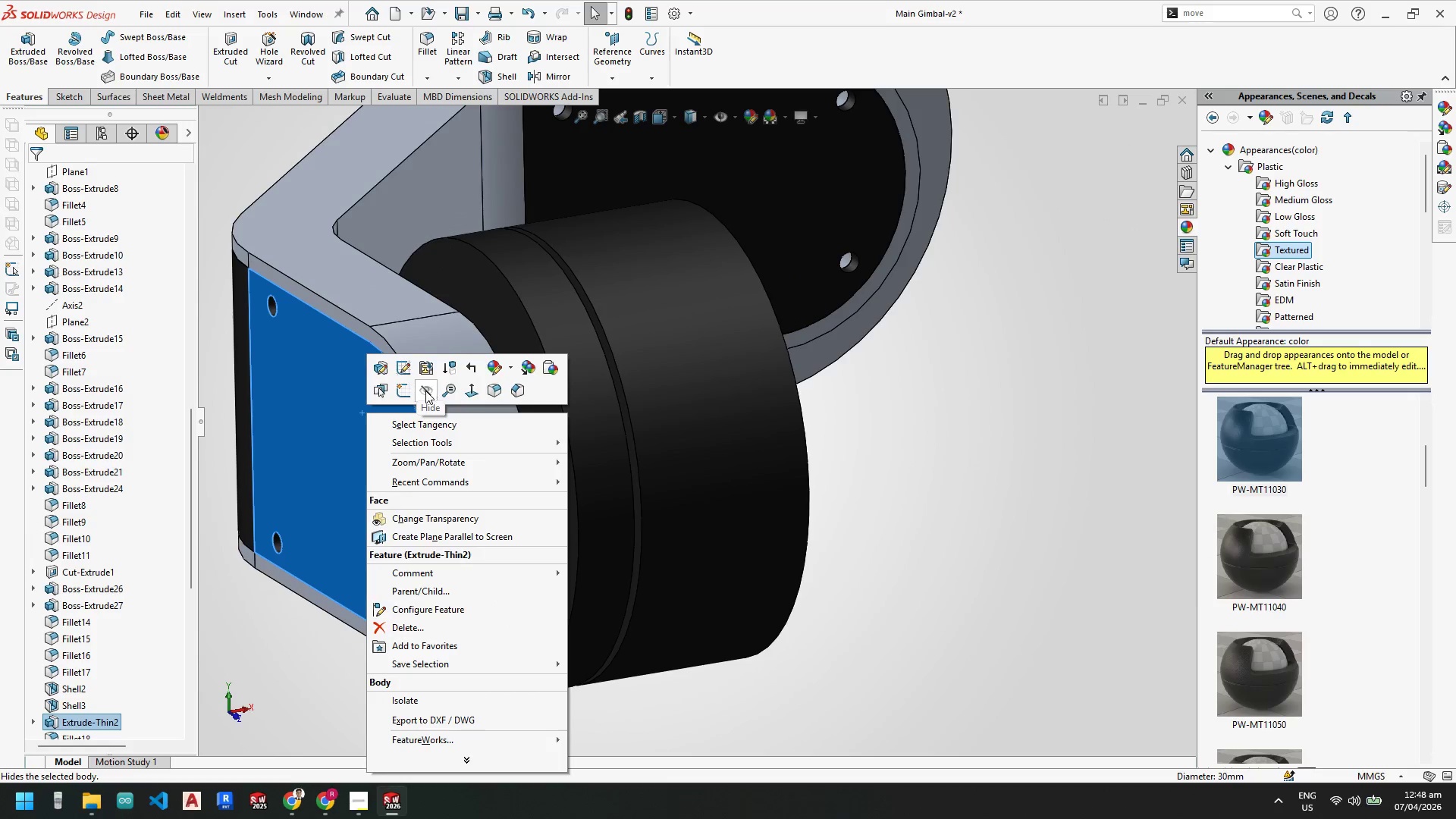 
left_click([425, 391])
 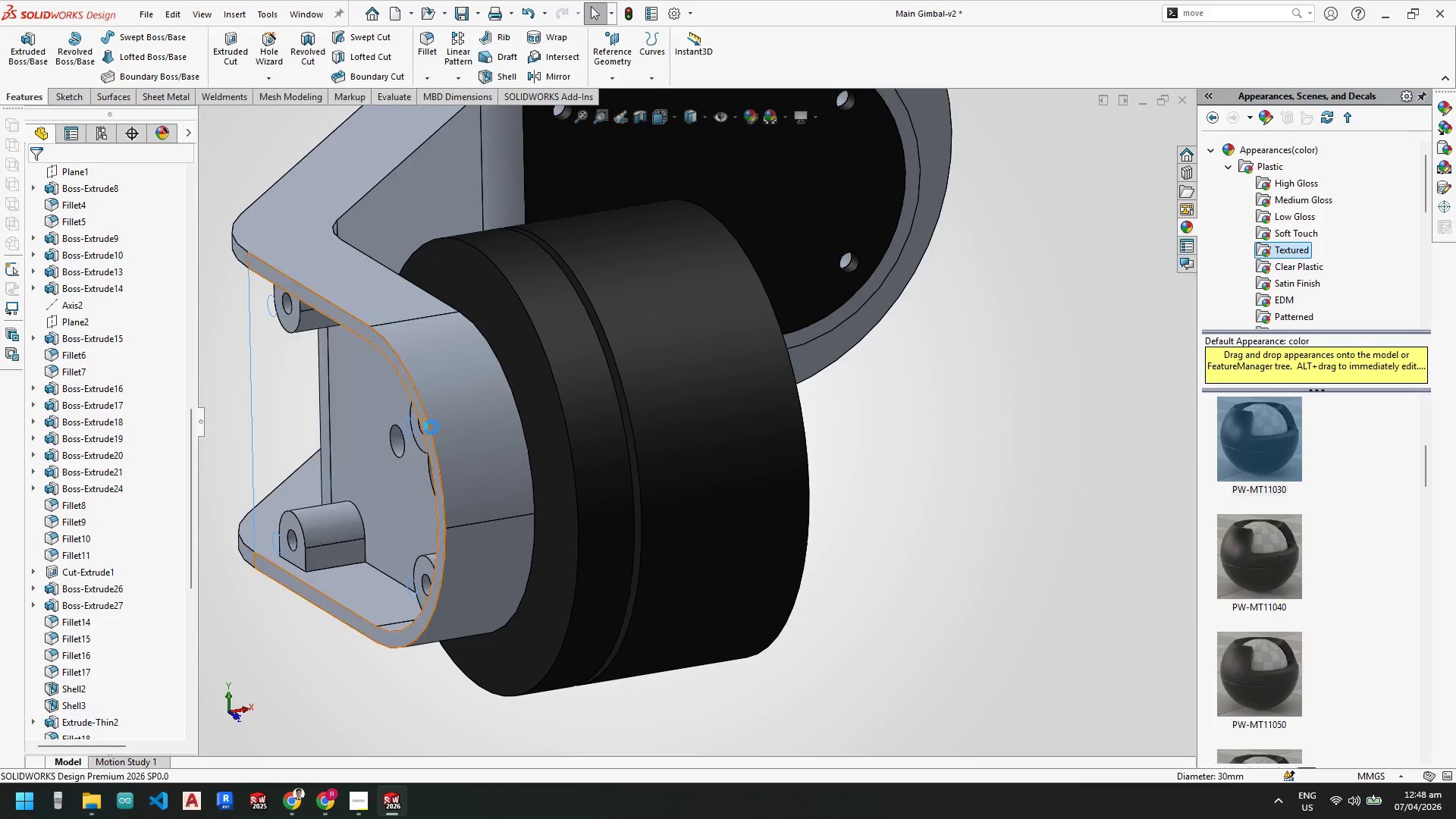 
scroll: coordinate [431, 427], scroll_direction: down, amount: 2.0
 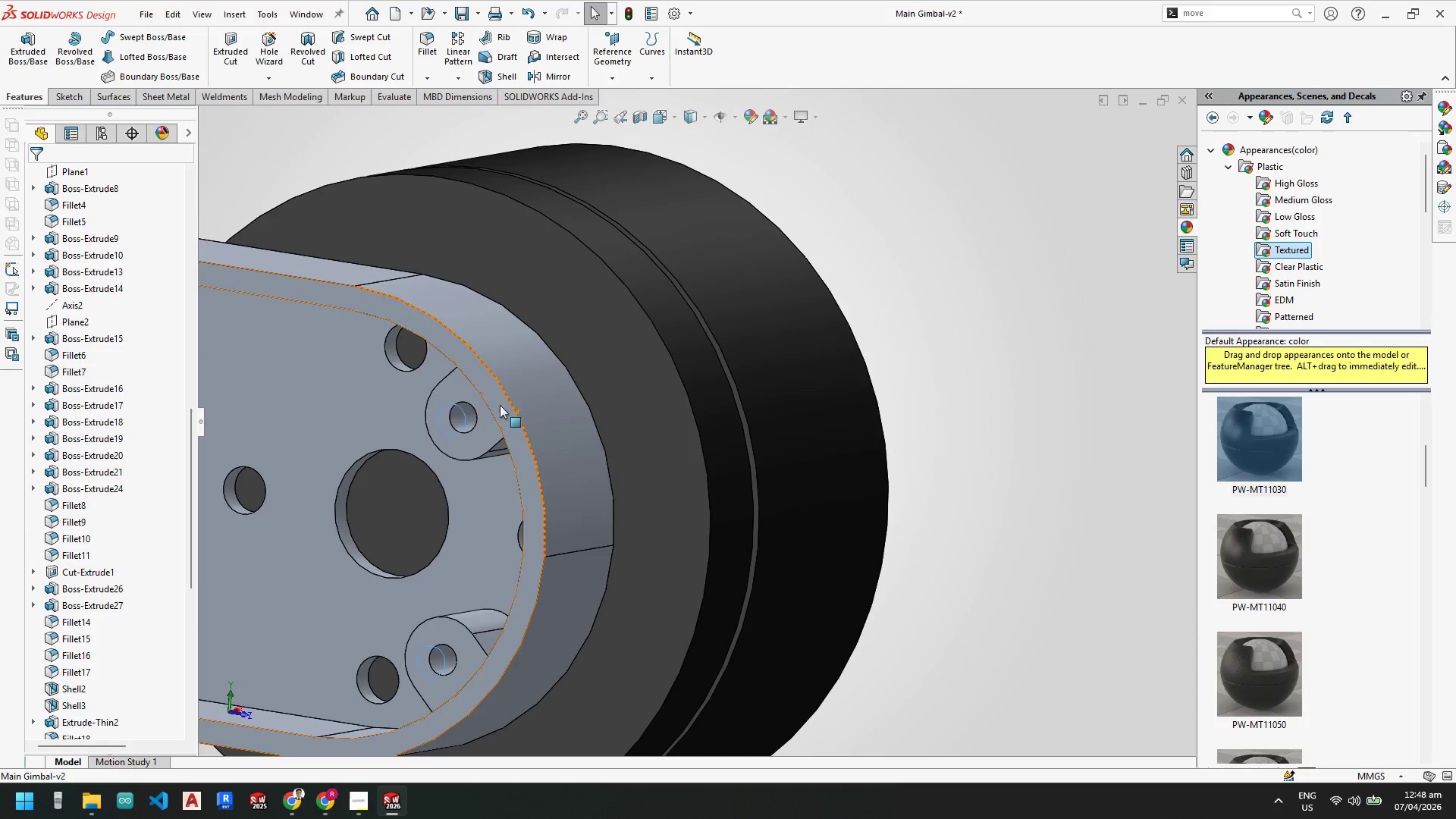 
left_click([644, 370])
 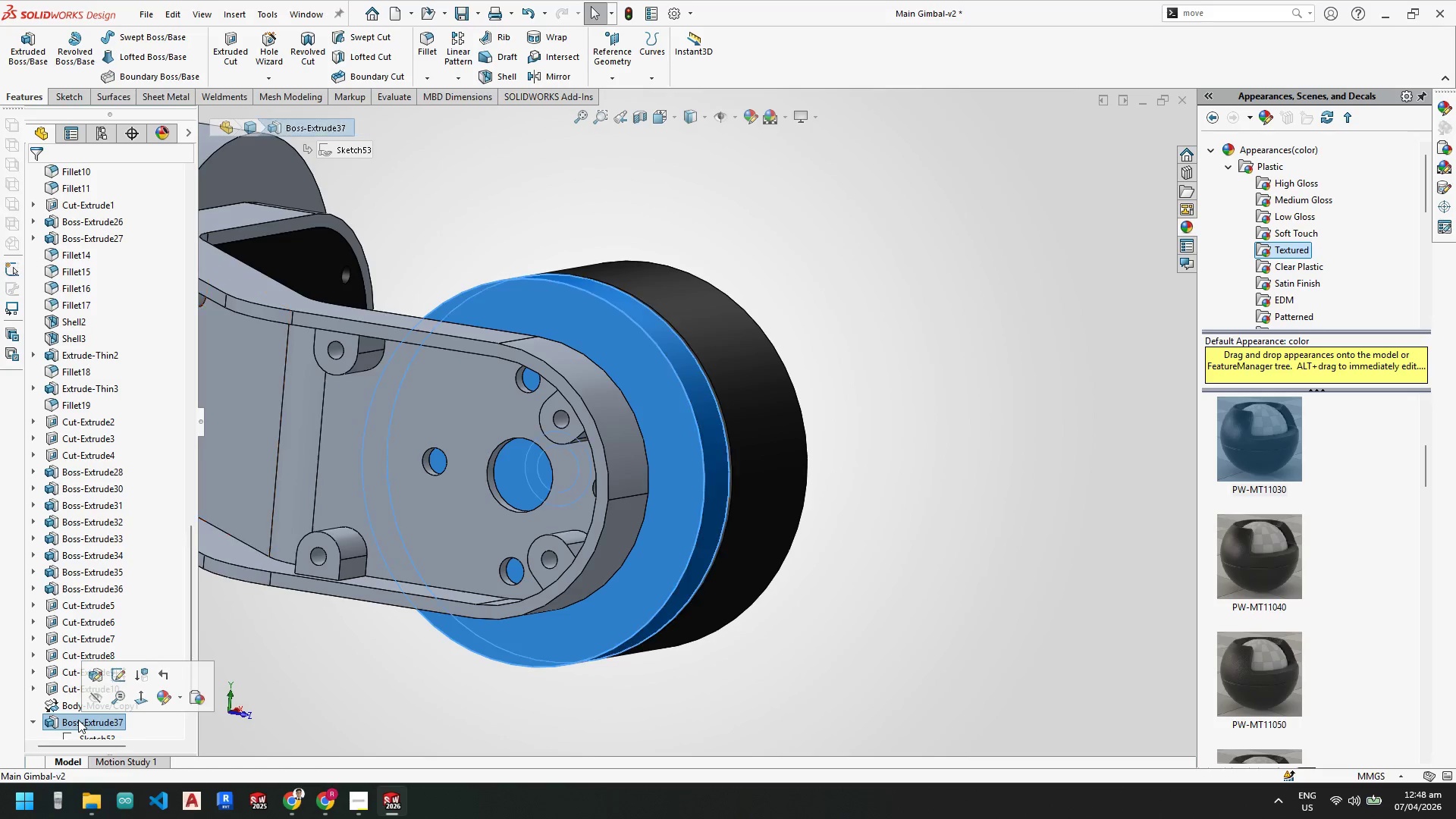 
scroll: coordinate [488, 441], scroll_direction: up, amount: 3.0
 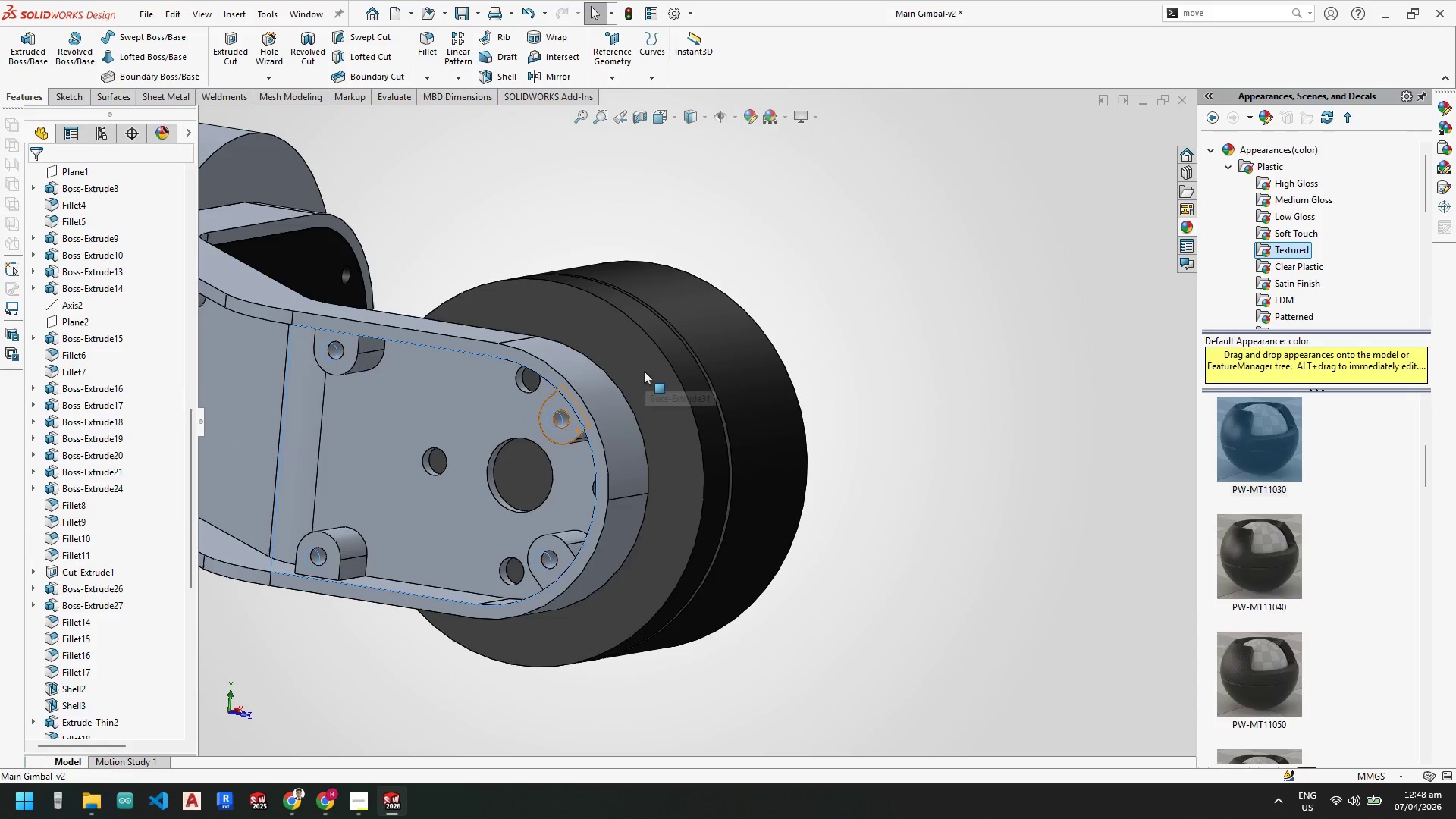 
right_click([78, 720])
 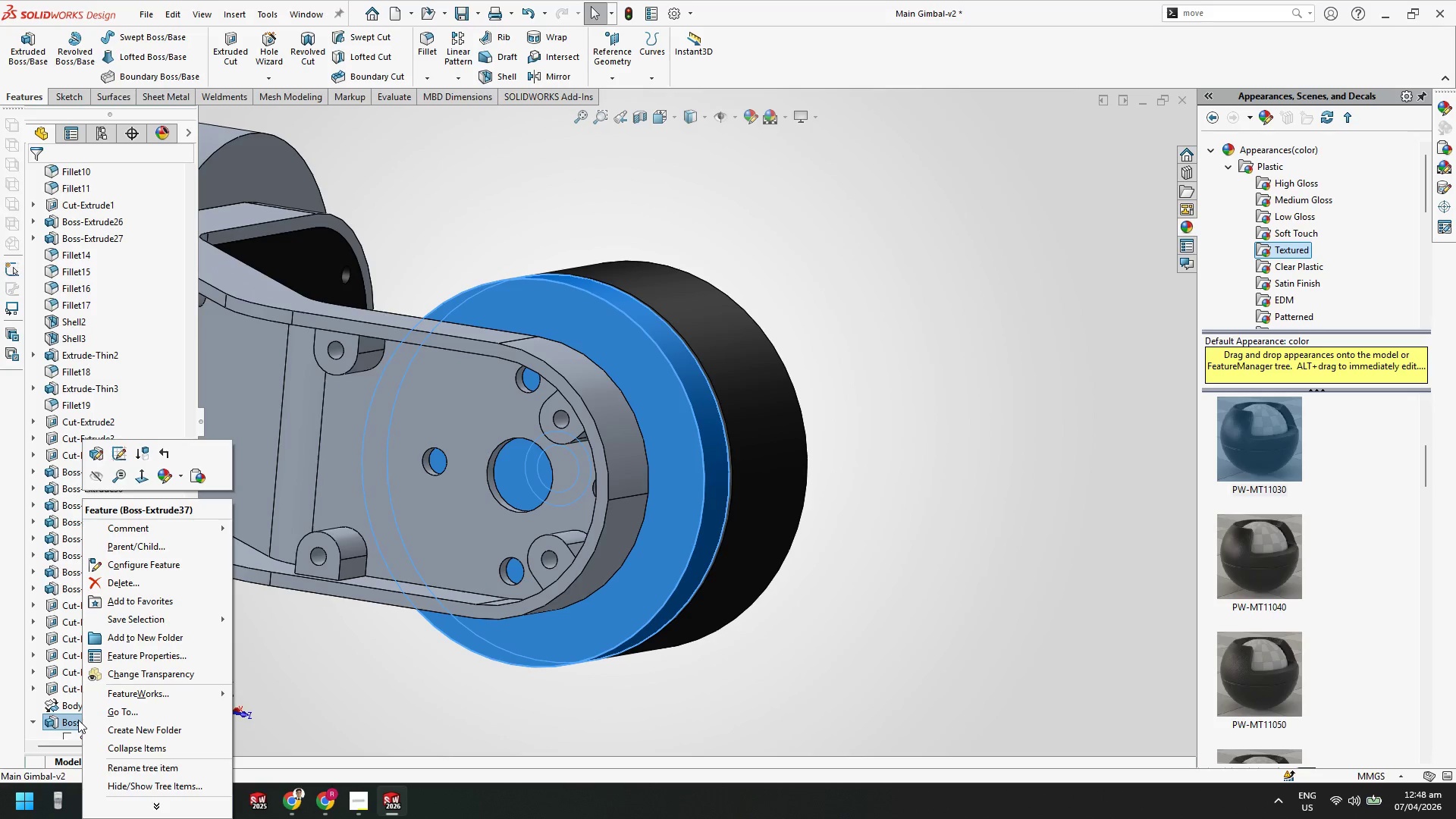 
key(Escape)
 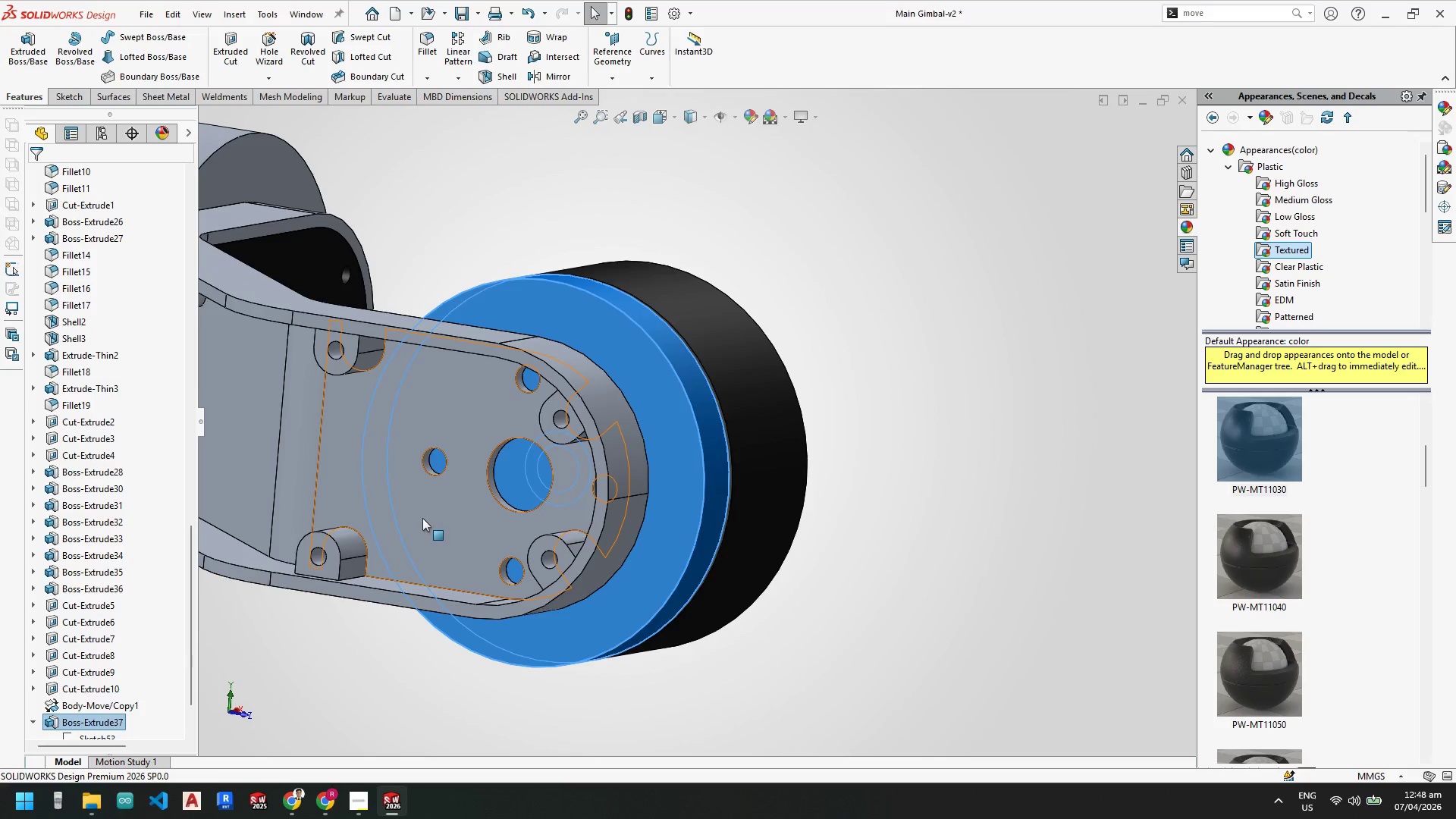 
key(Escape)
 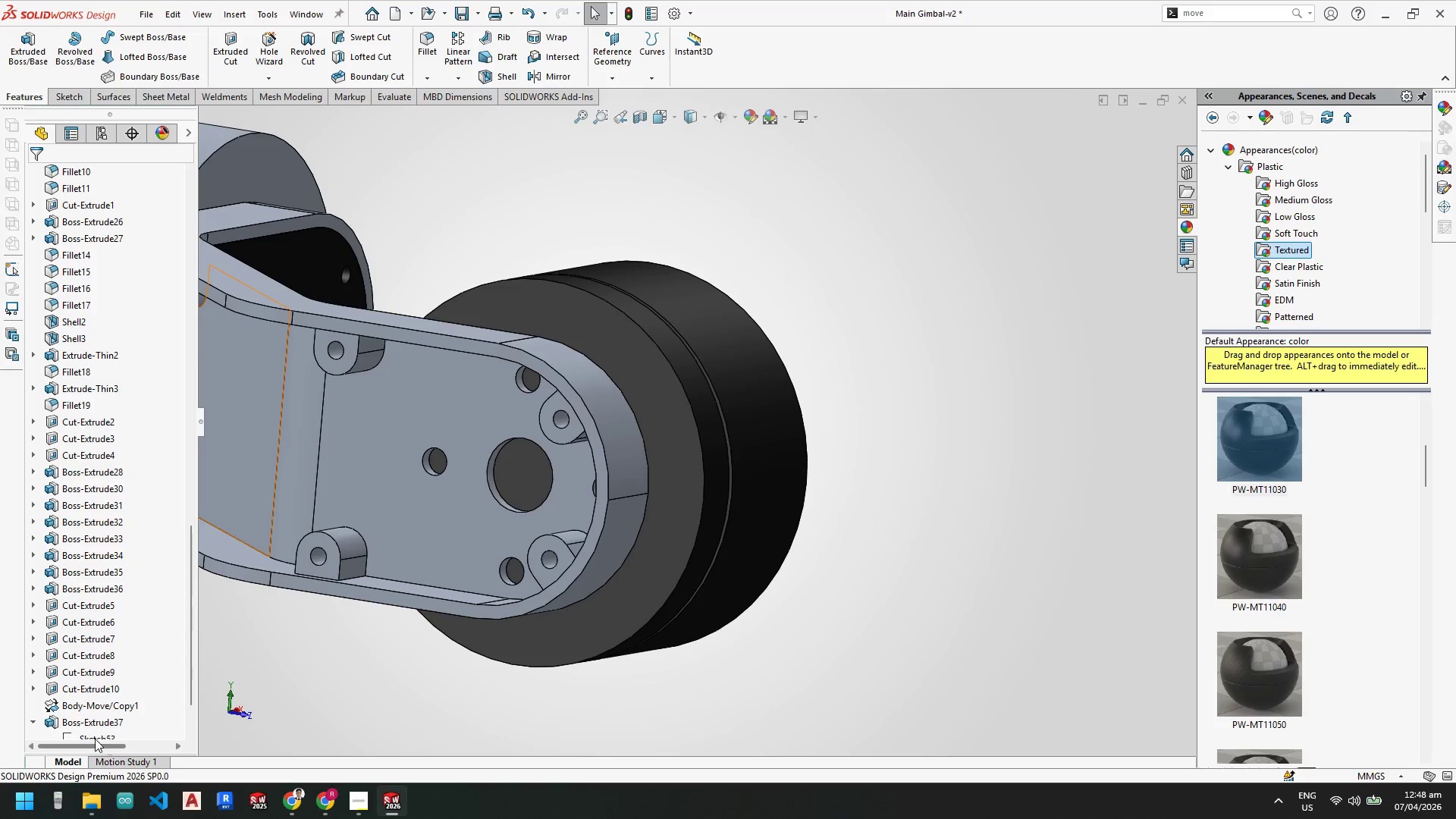 
key(Escape)
 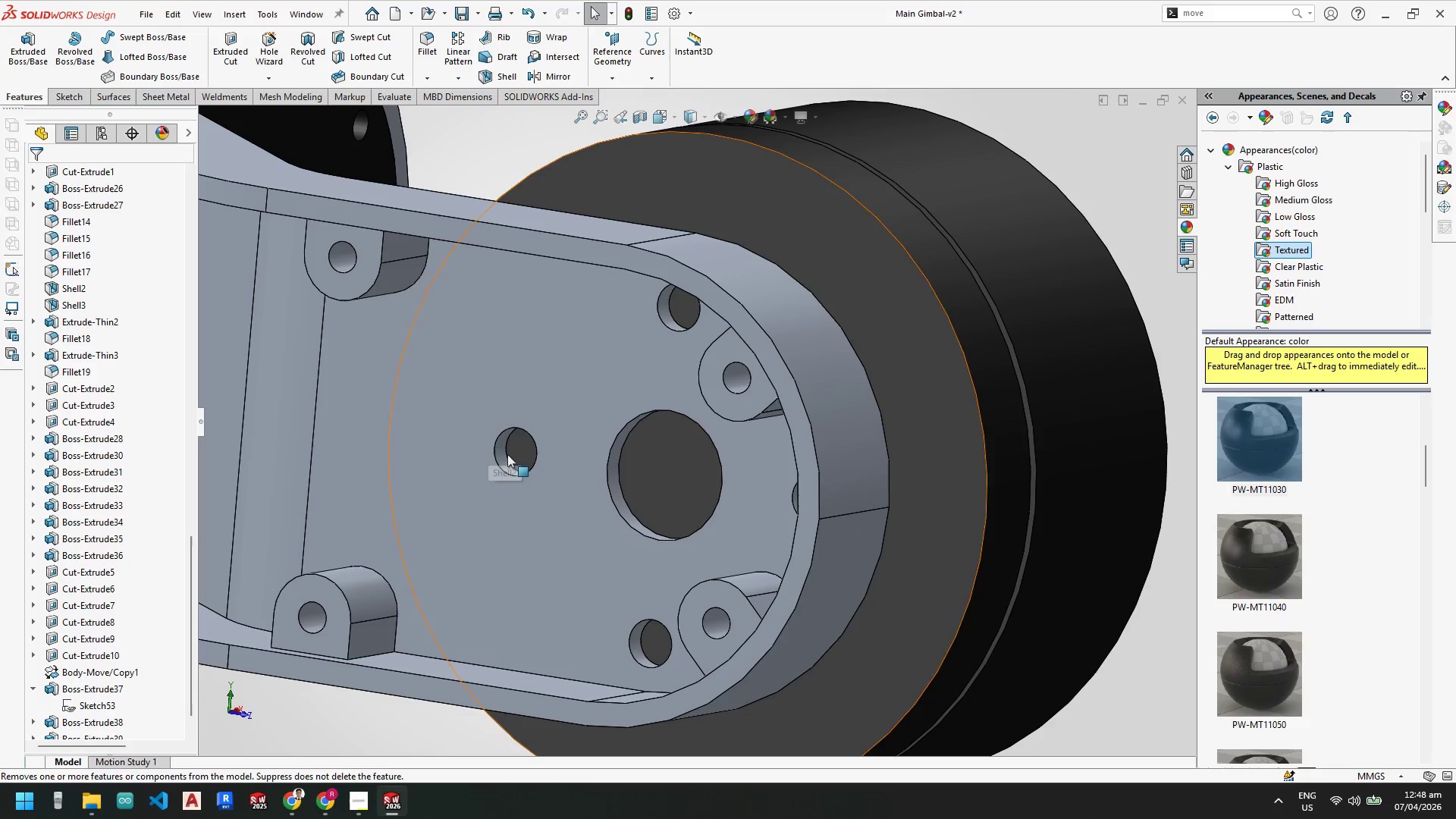 
scroll: coordinate [398, 464], scroll_direction: down, amount: 3.0
 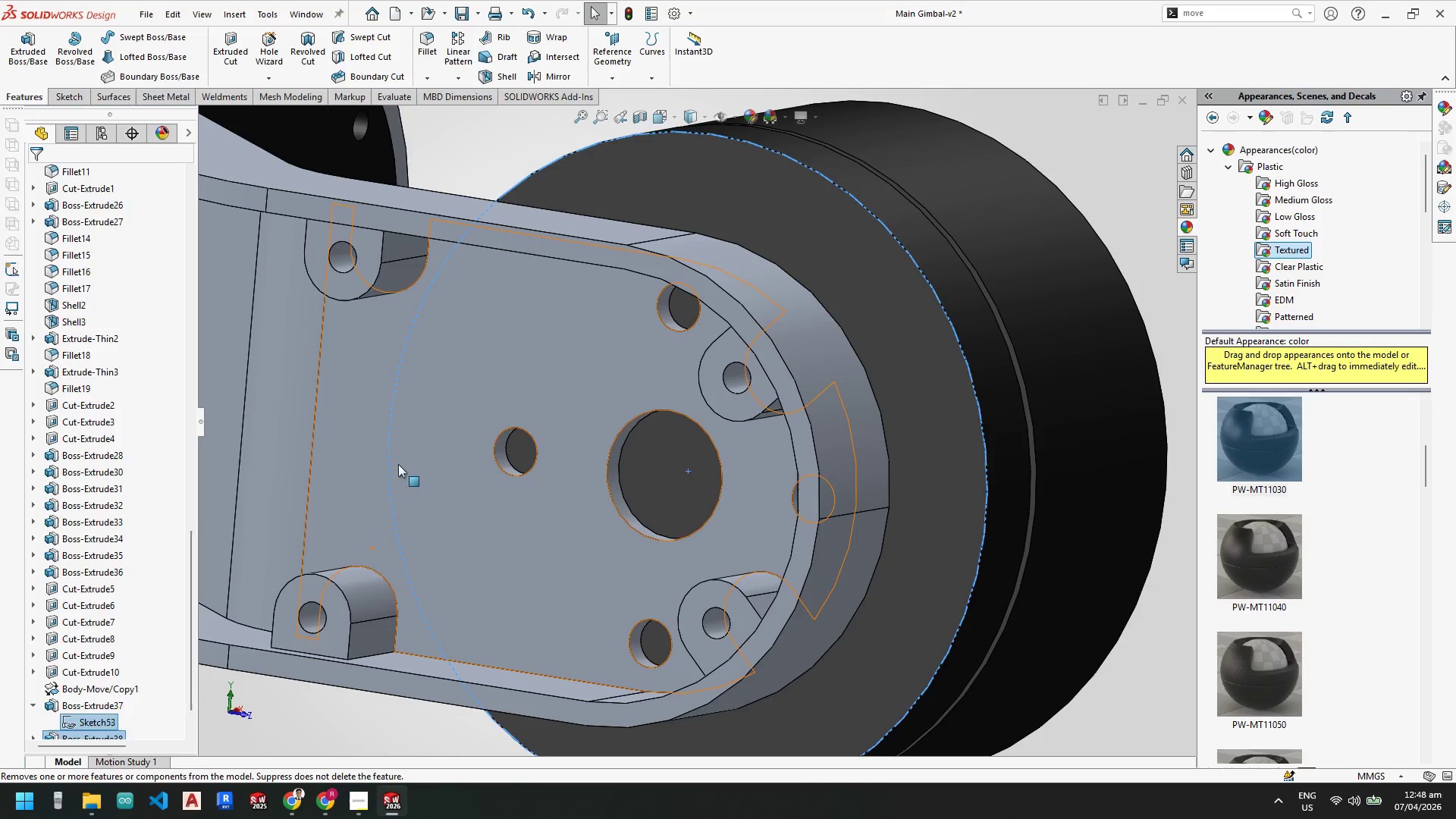 
left_click([500, 444])
 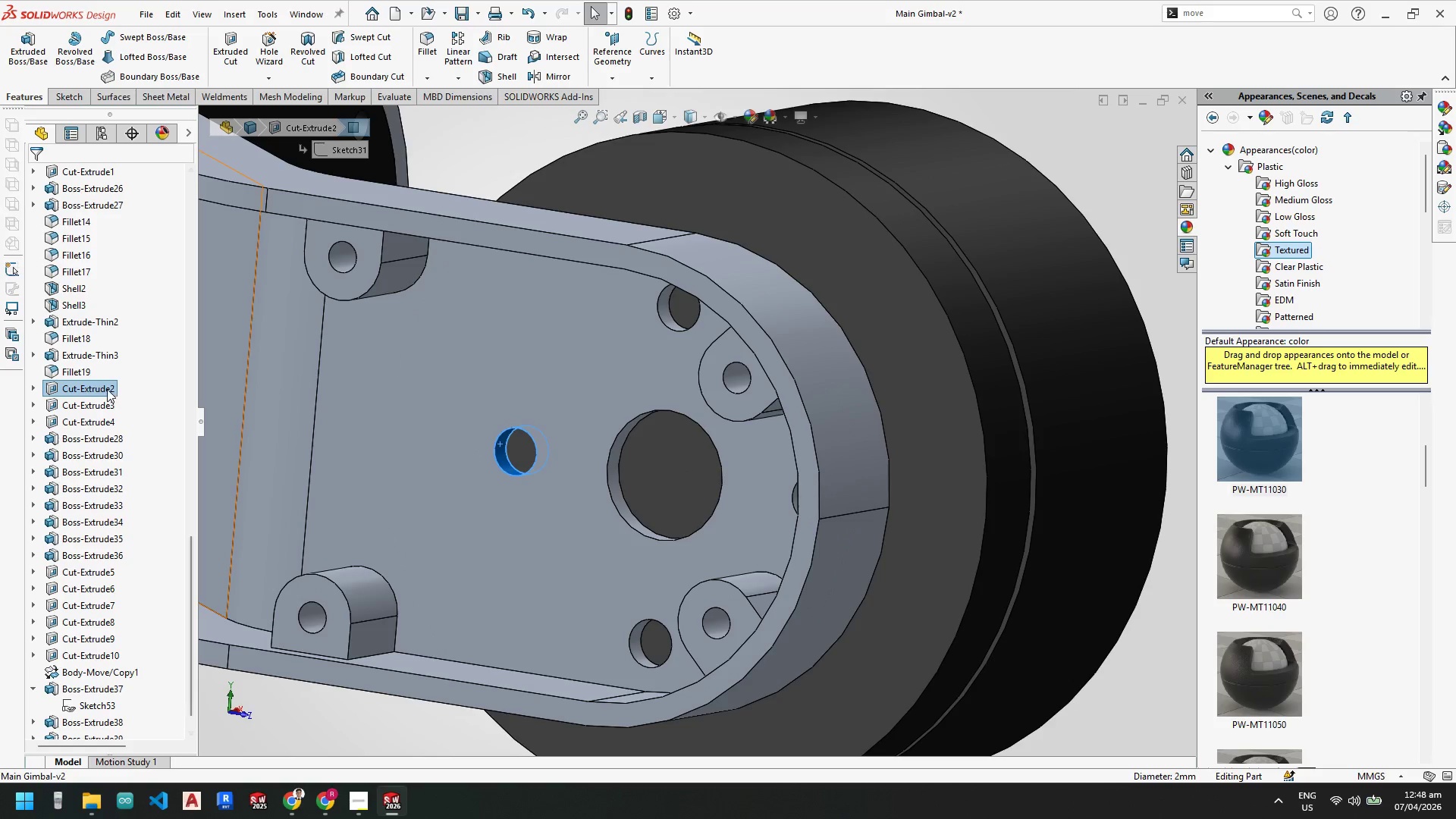 
left_click([91, 387])
 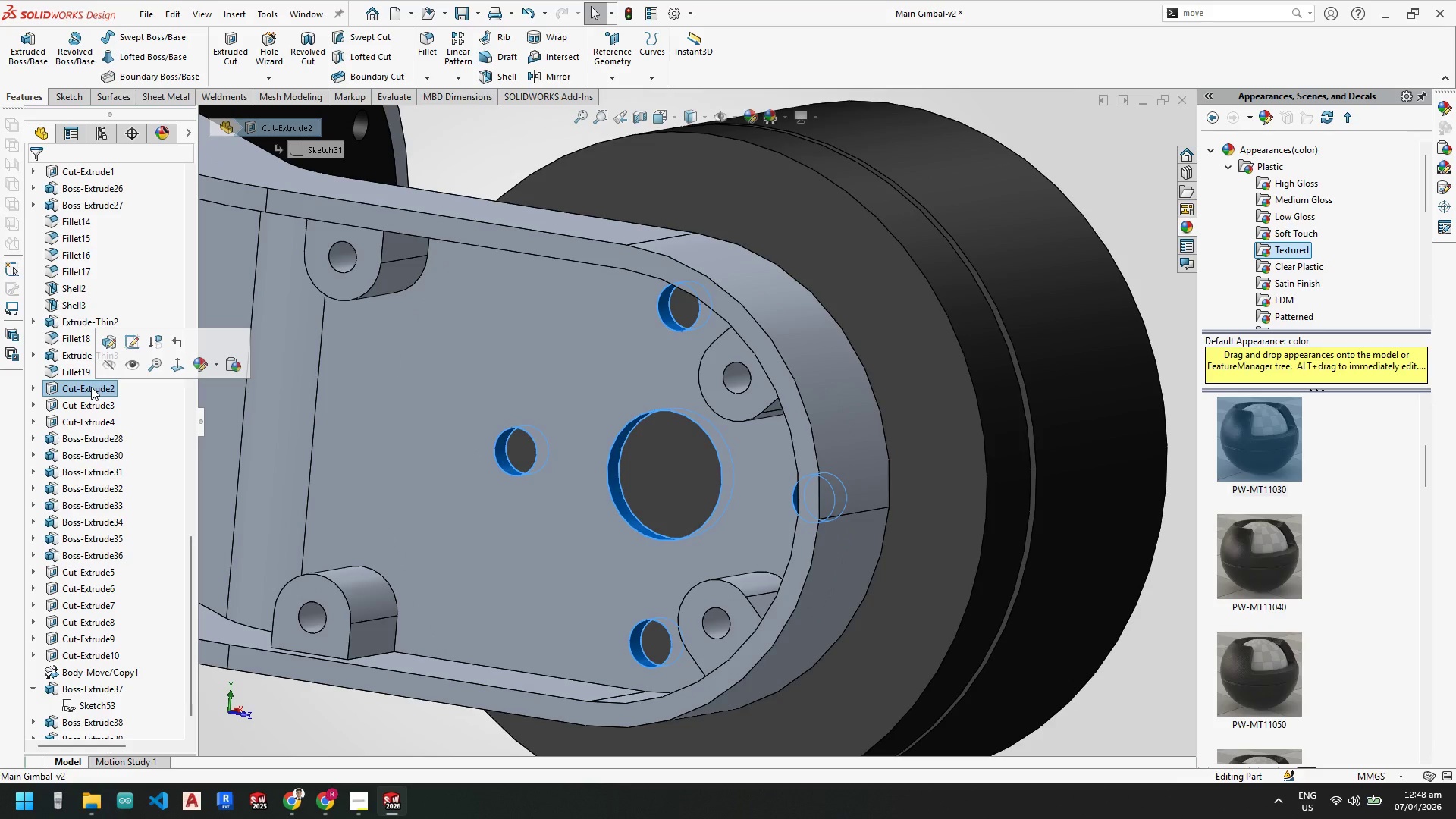 
right_click([91, 387])
 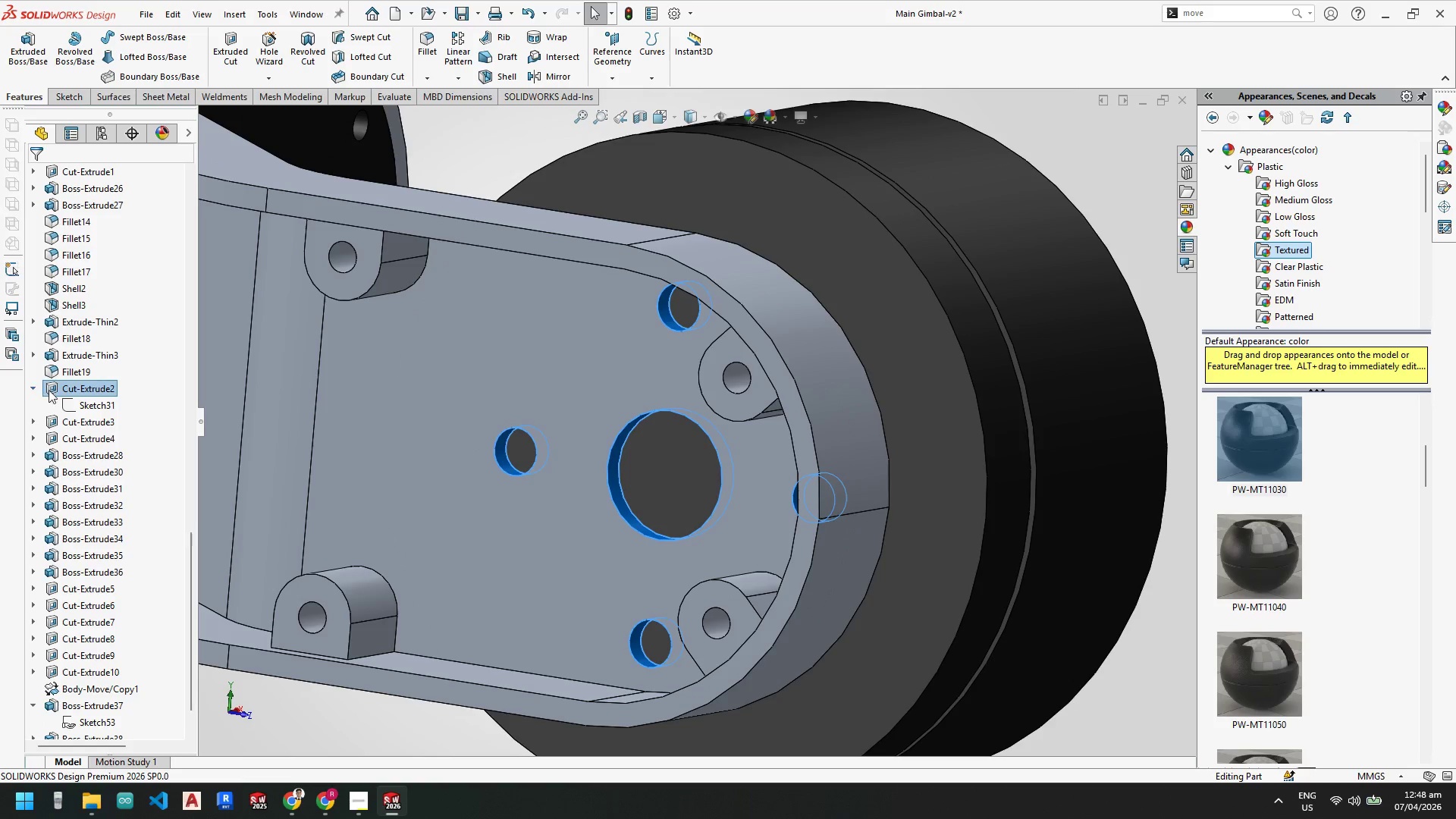 
double_click([80, 405])
 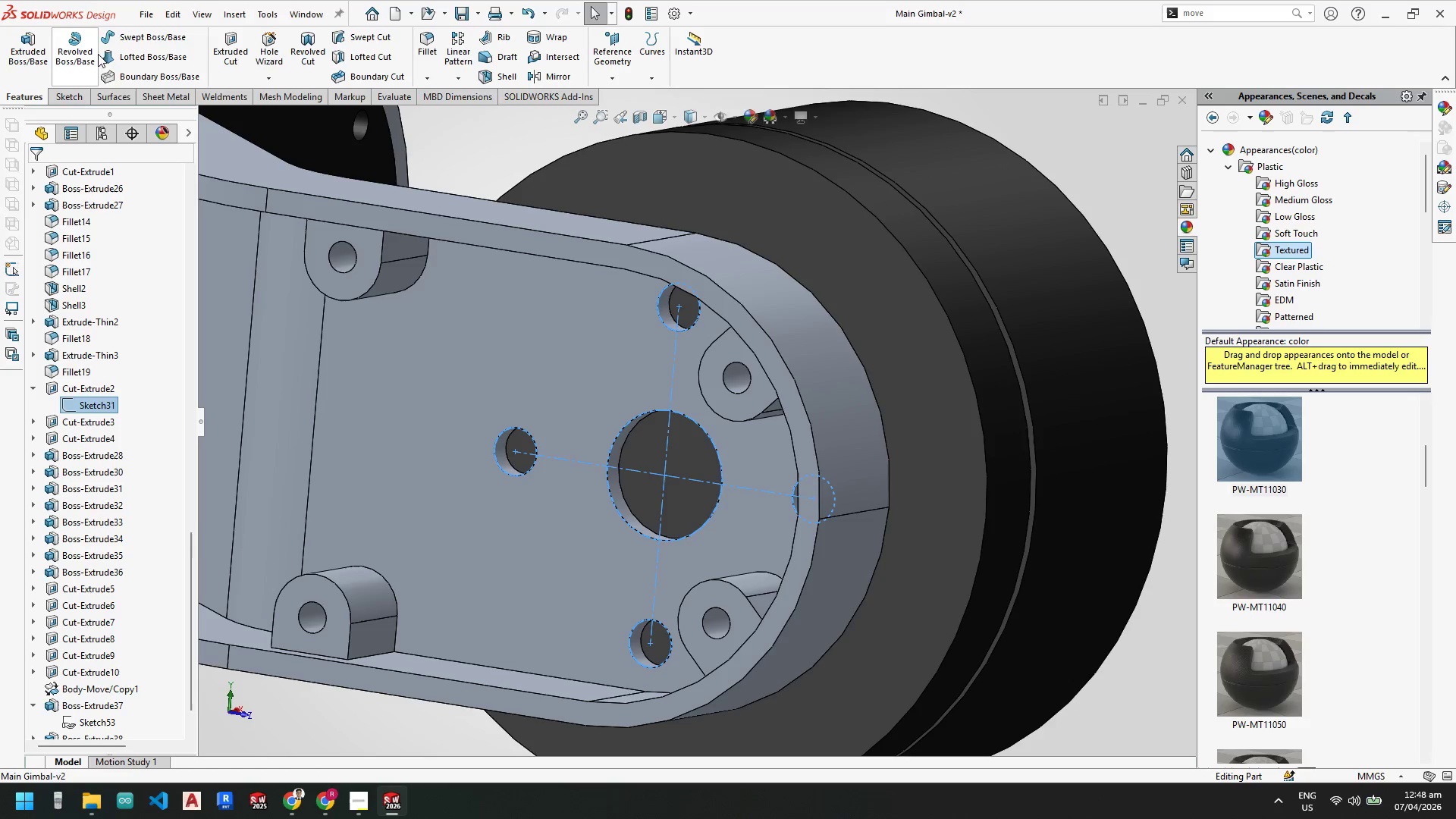 
left_click([237, 54])
 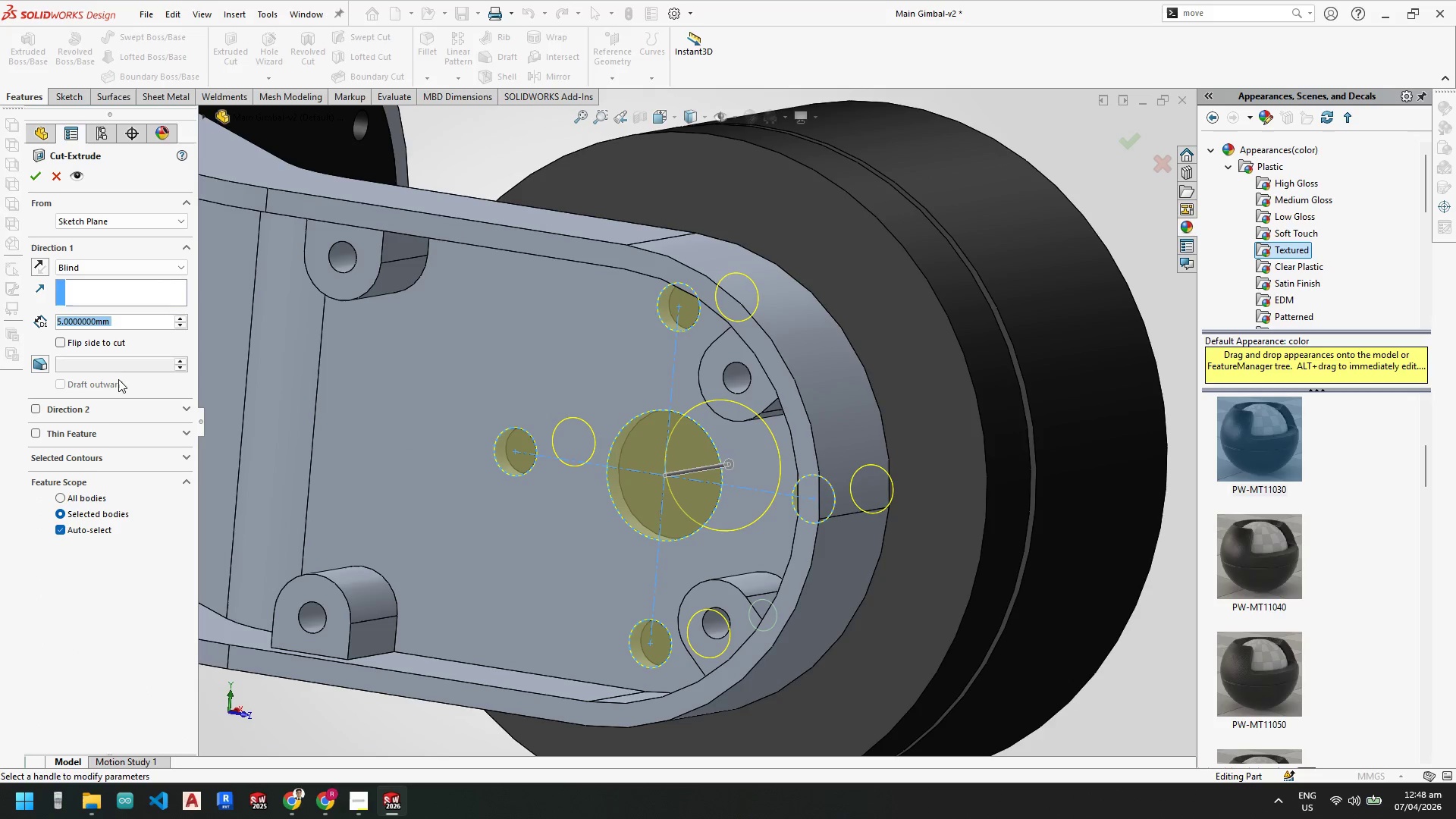 
left_click([92, 461])
 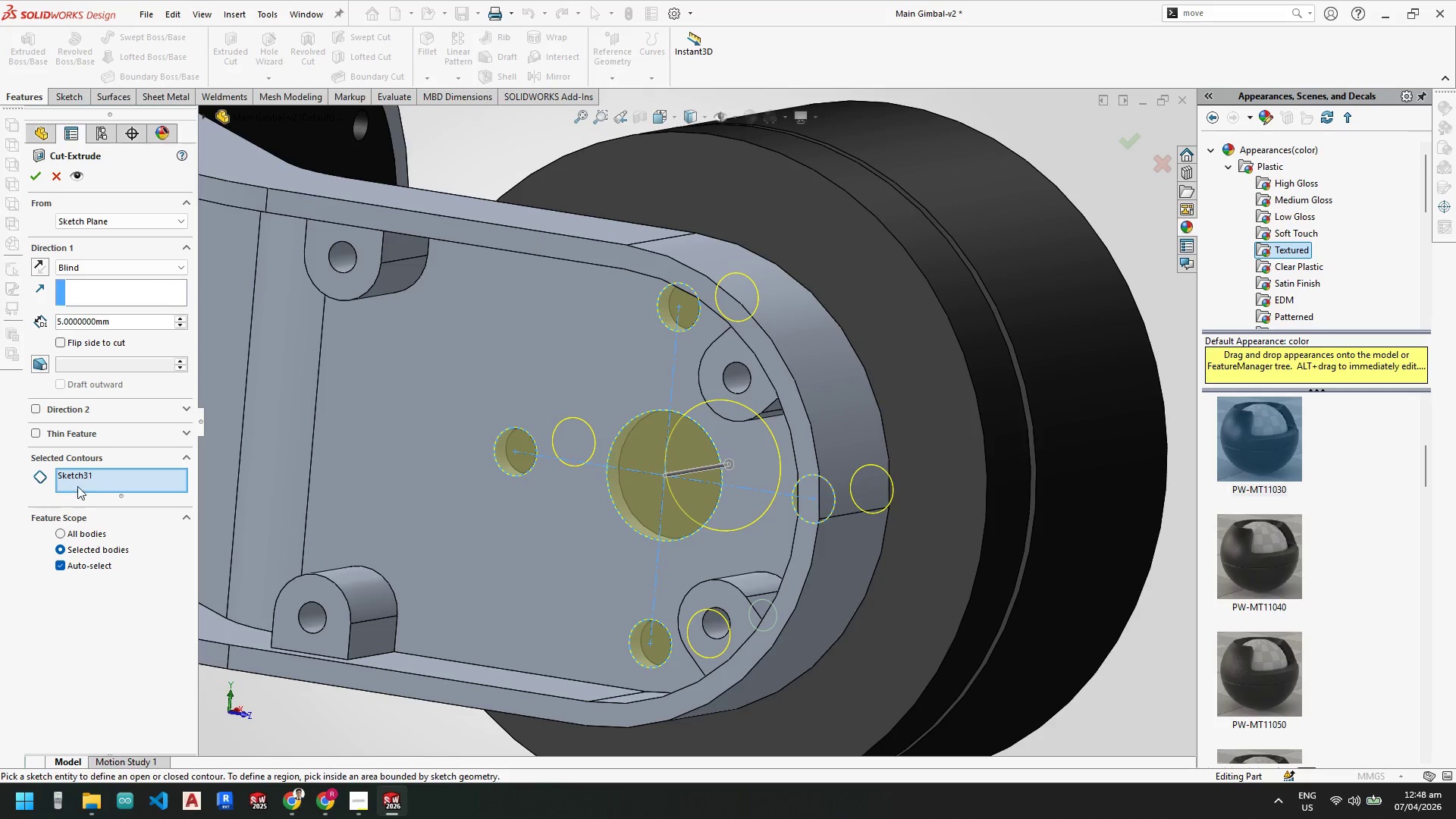 
right_click([91, 478])
 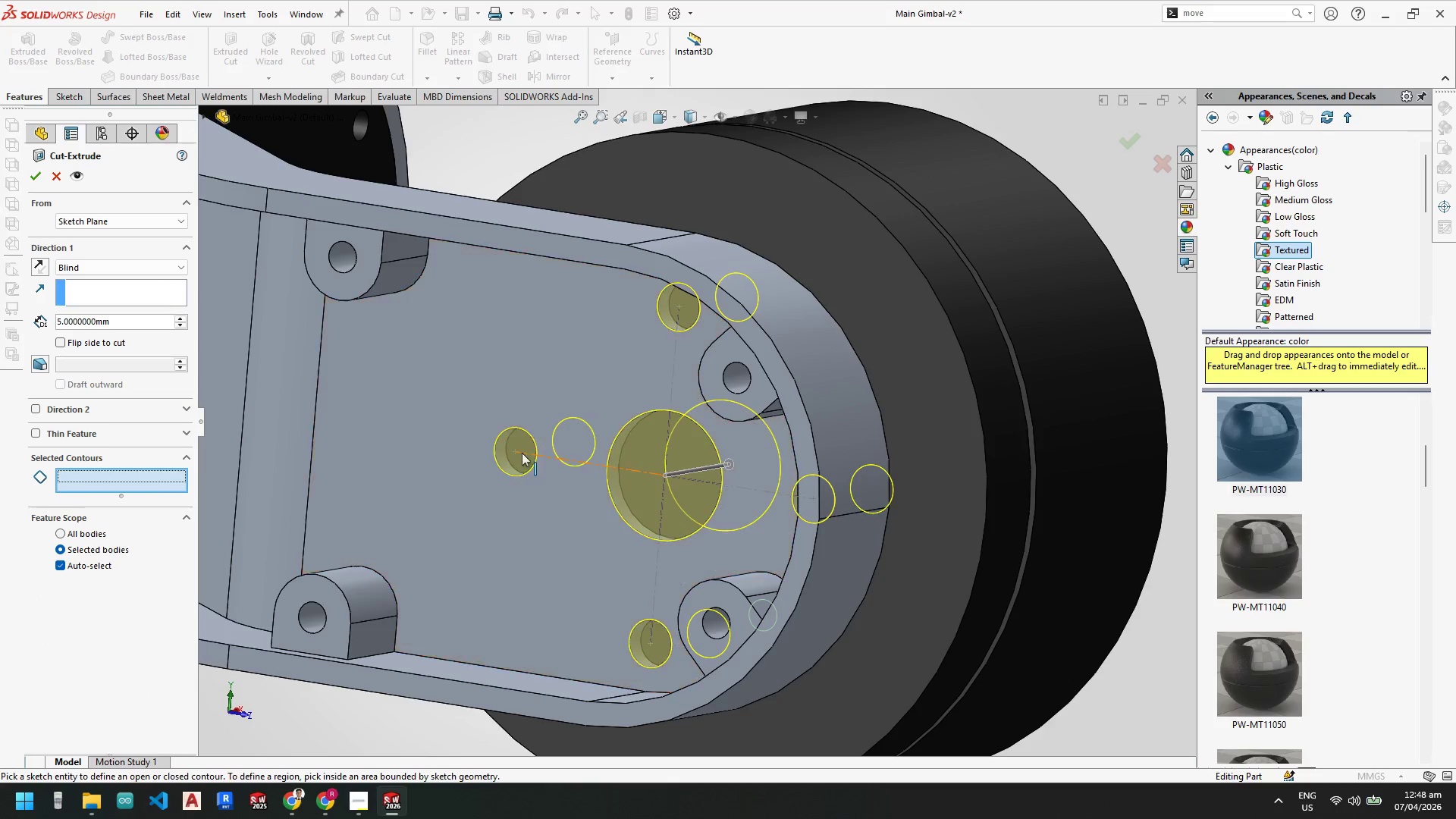 
left_click([517, 453])
 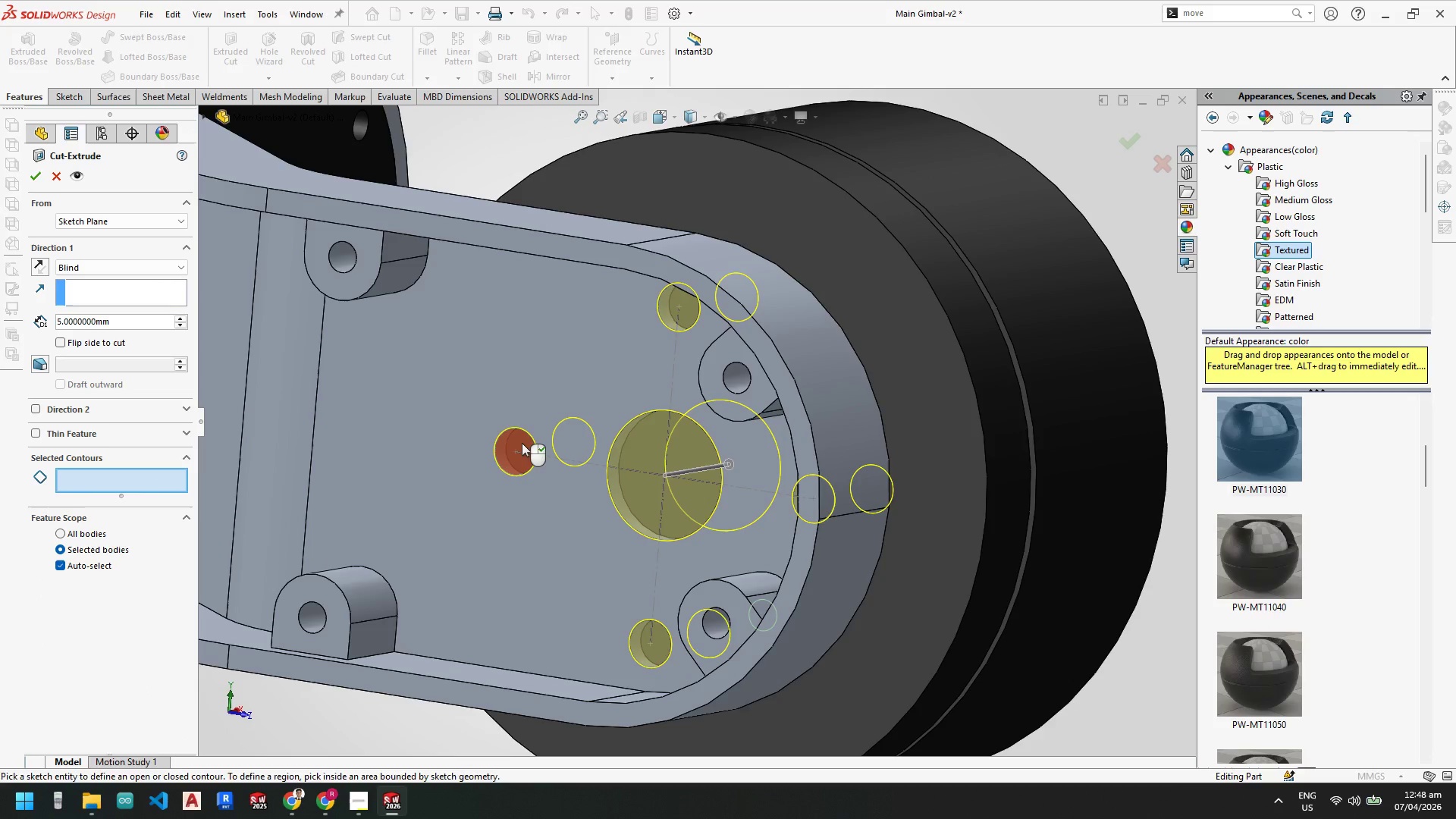 
left_click([522, 443])
 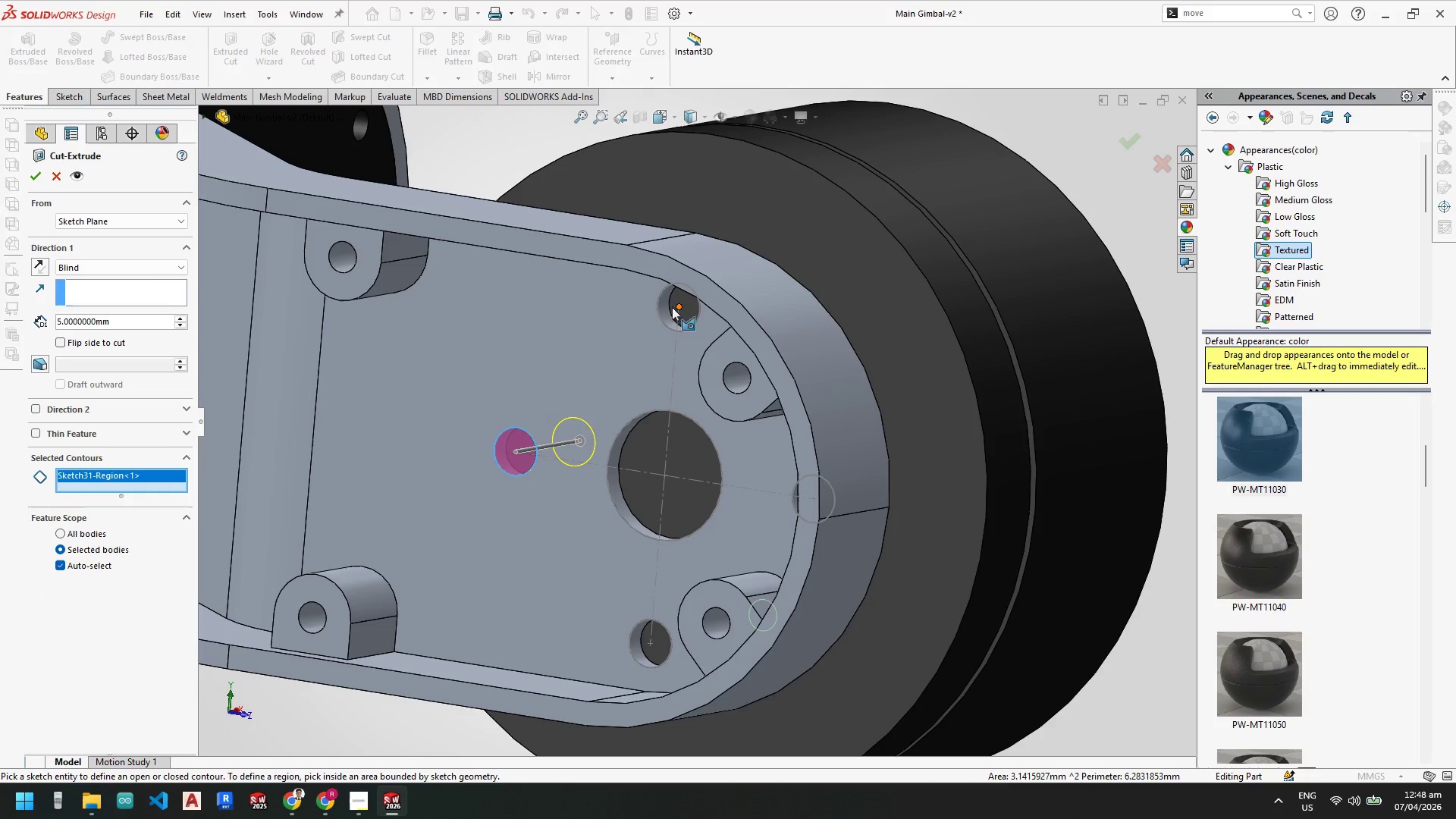 
left_click([666, 306])
 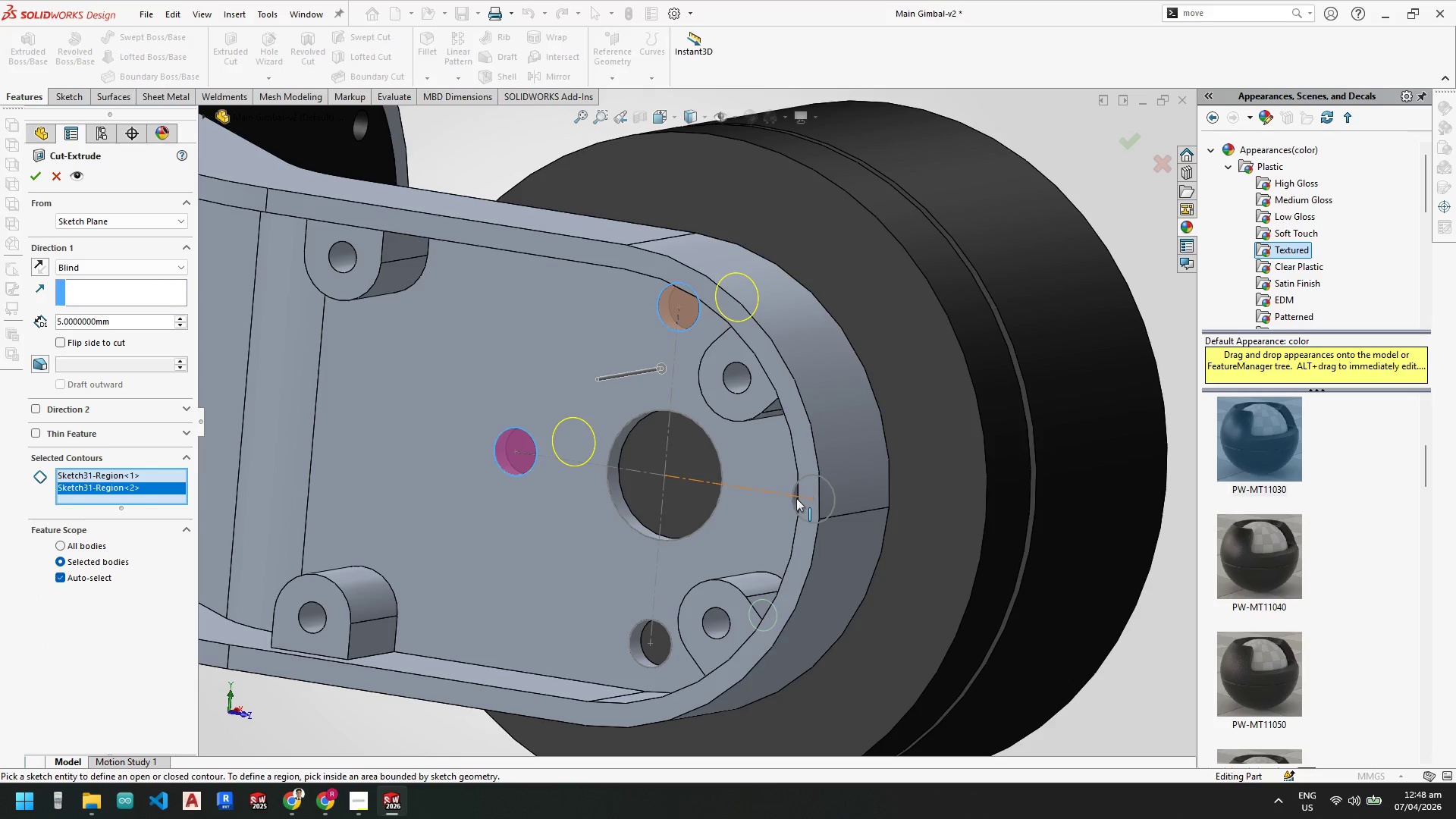 
left_click([792, 500])
 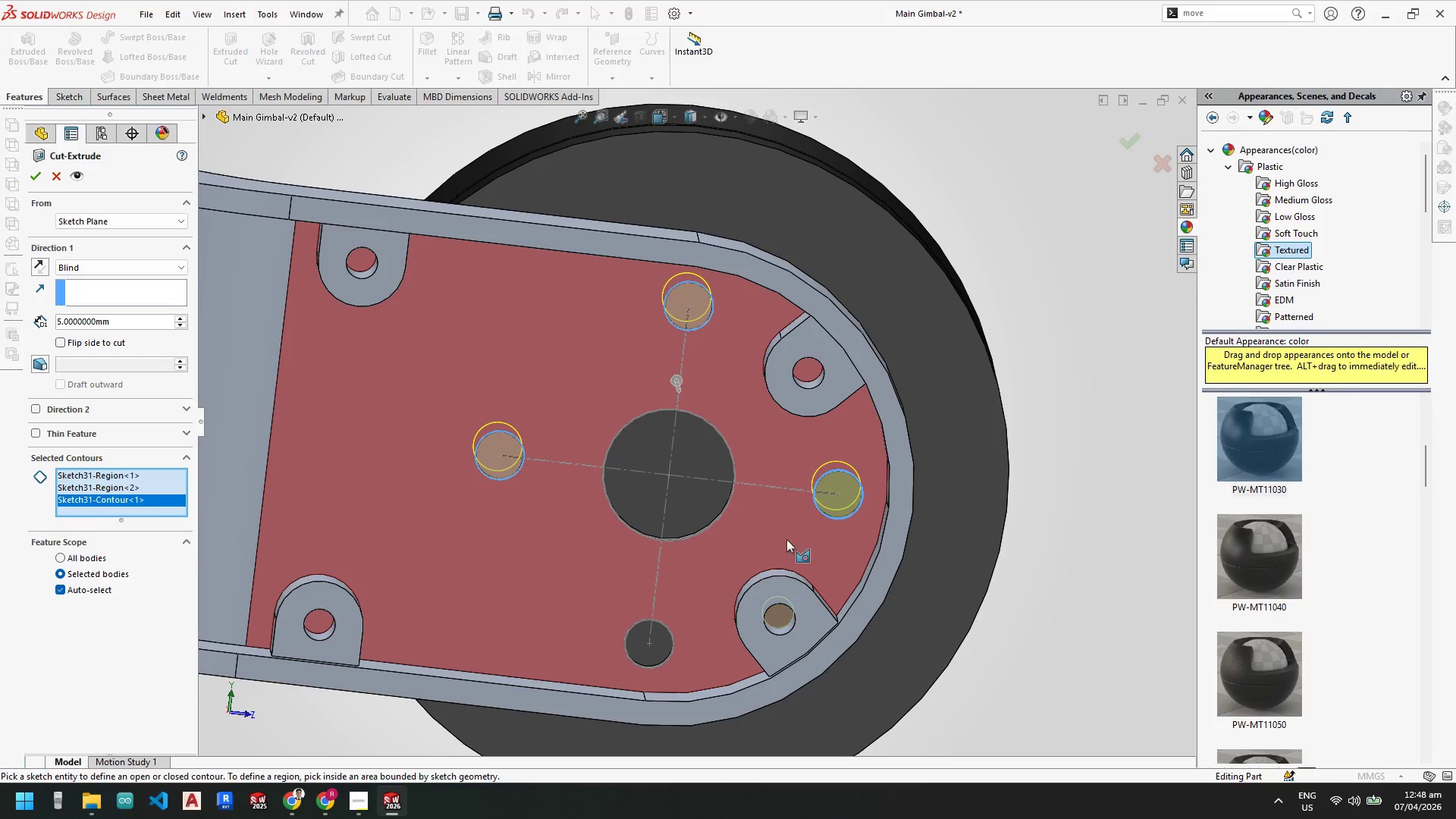 
left_click([665, 639])
 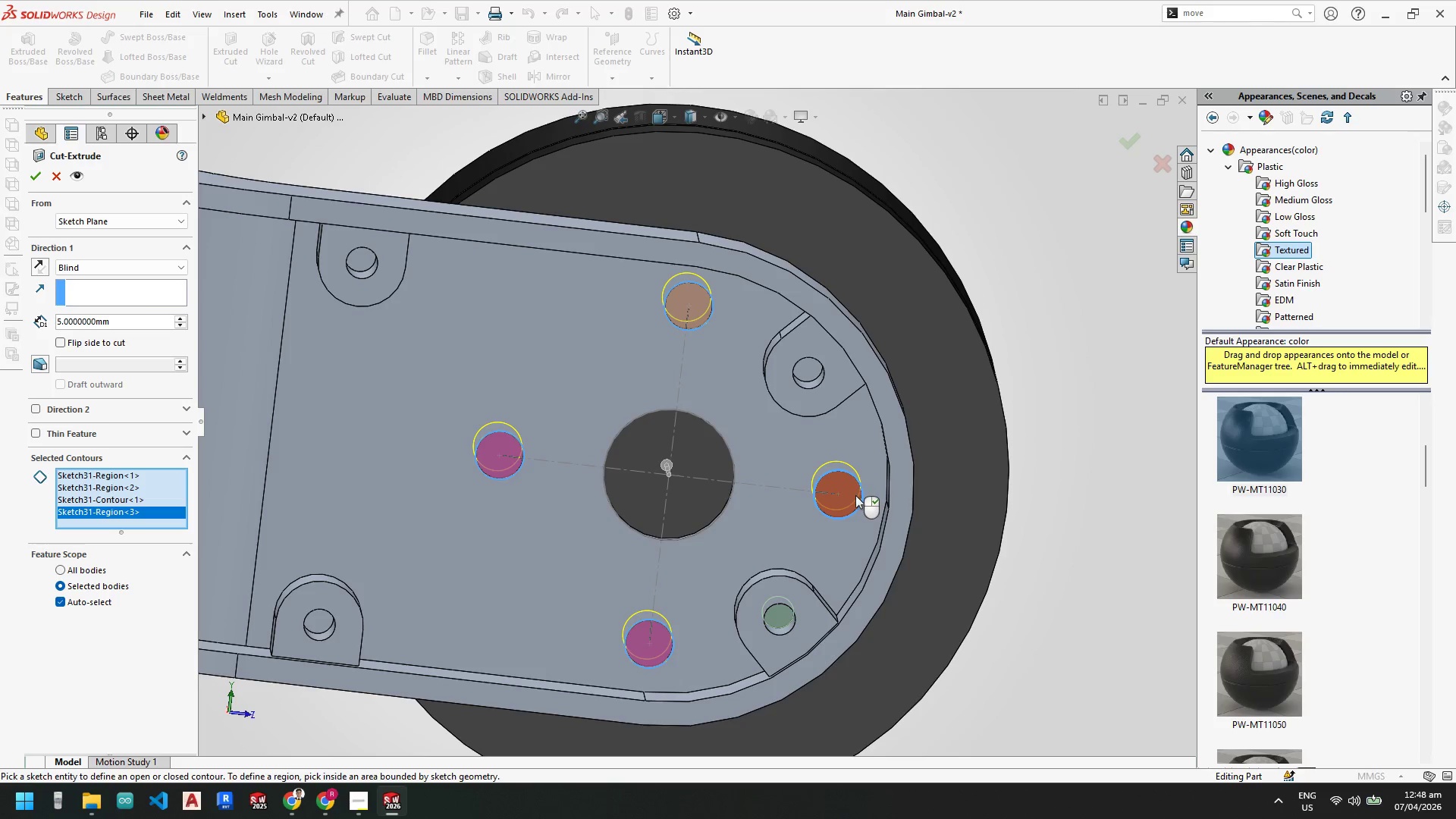 
left_click([864, 497])
 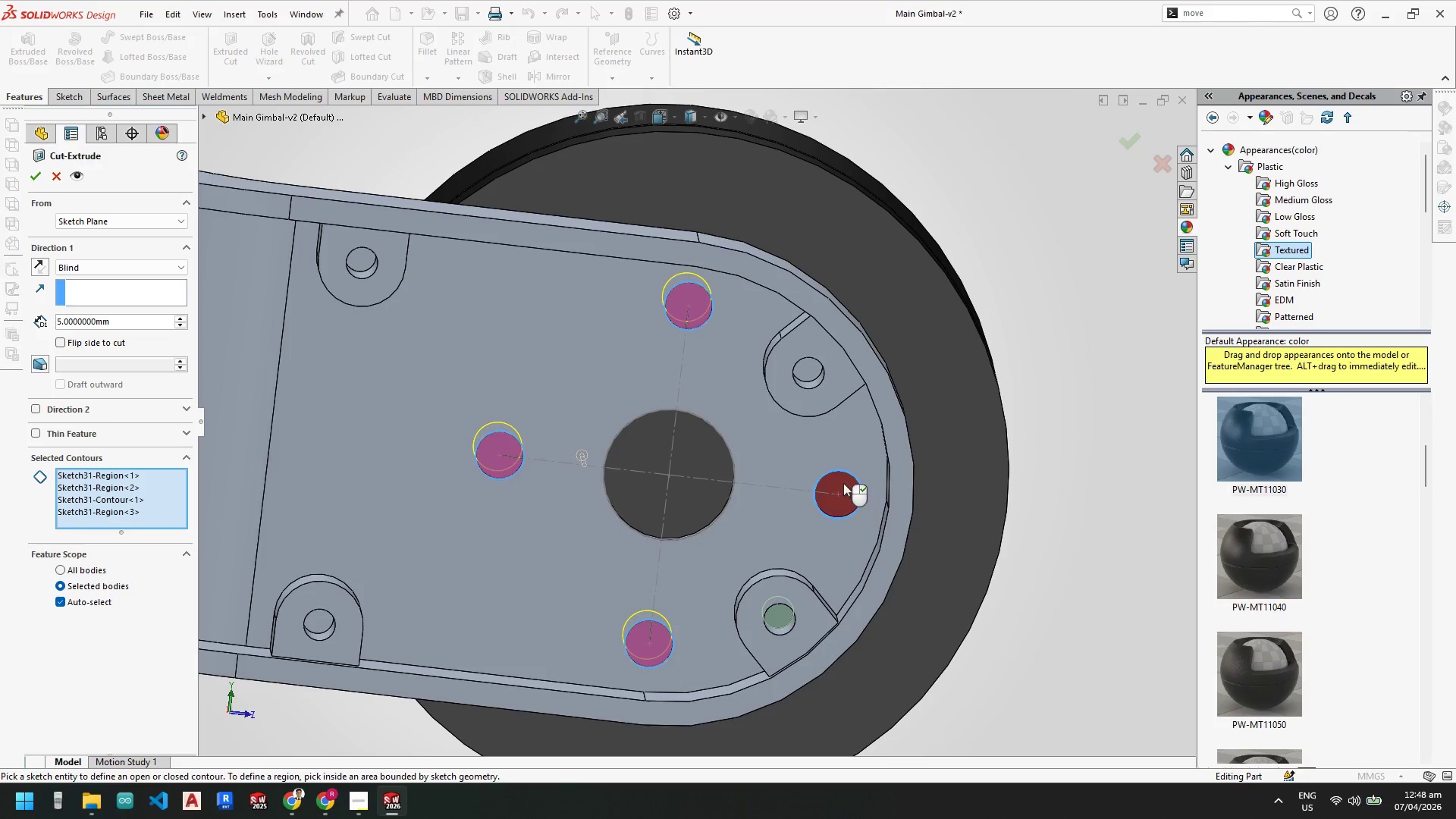 
left_click([843, 483])
 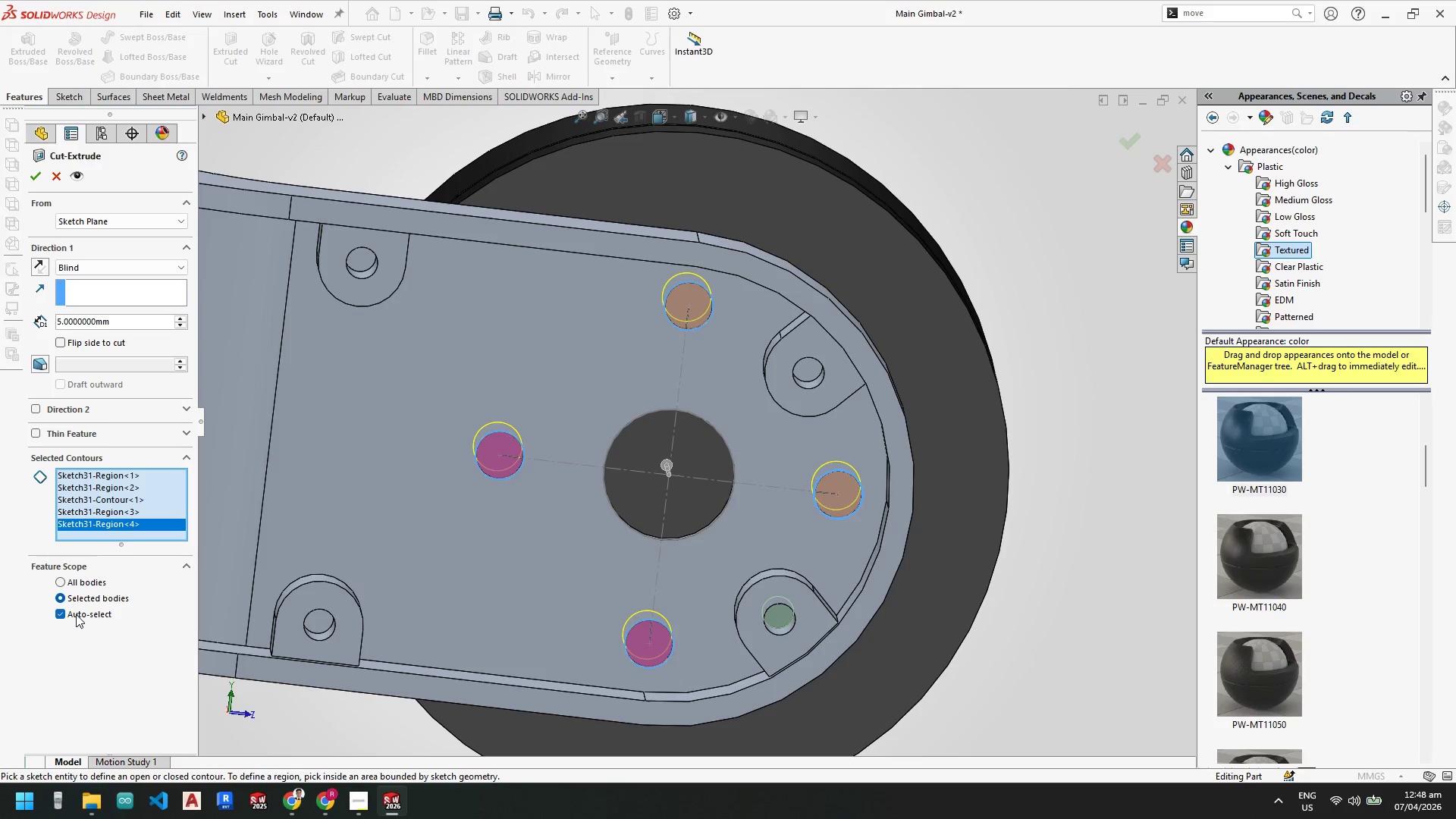 
left_click([71, 613])
 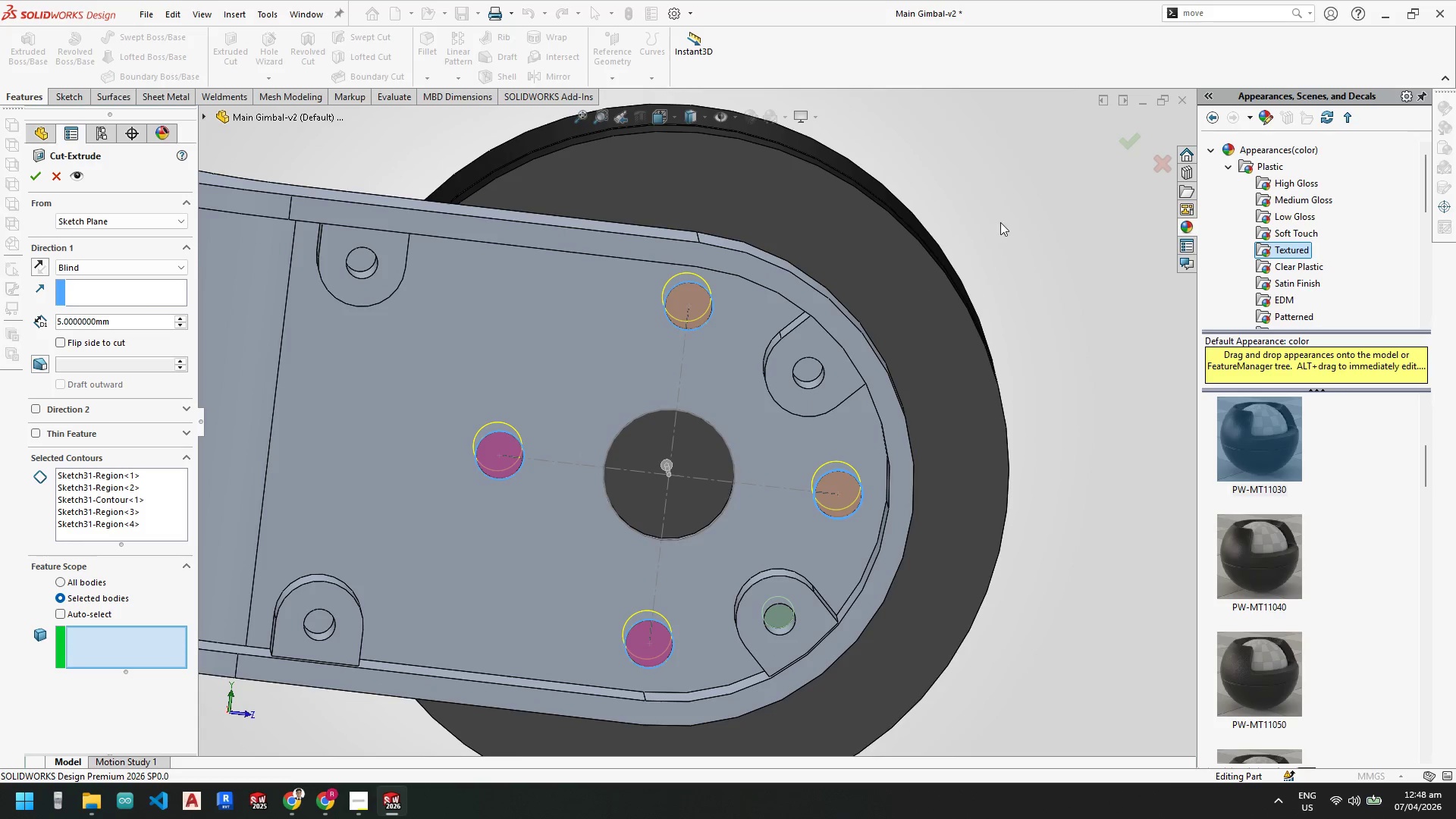 
left_click([912, 275])
 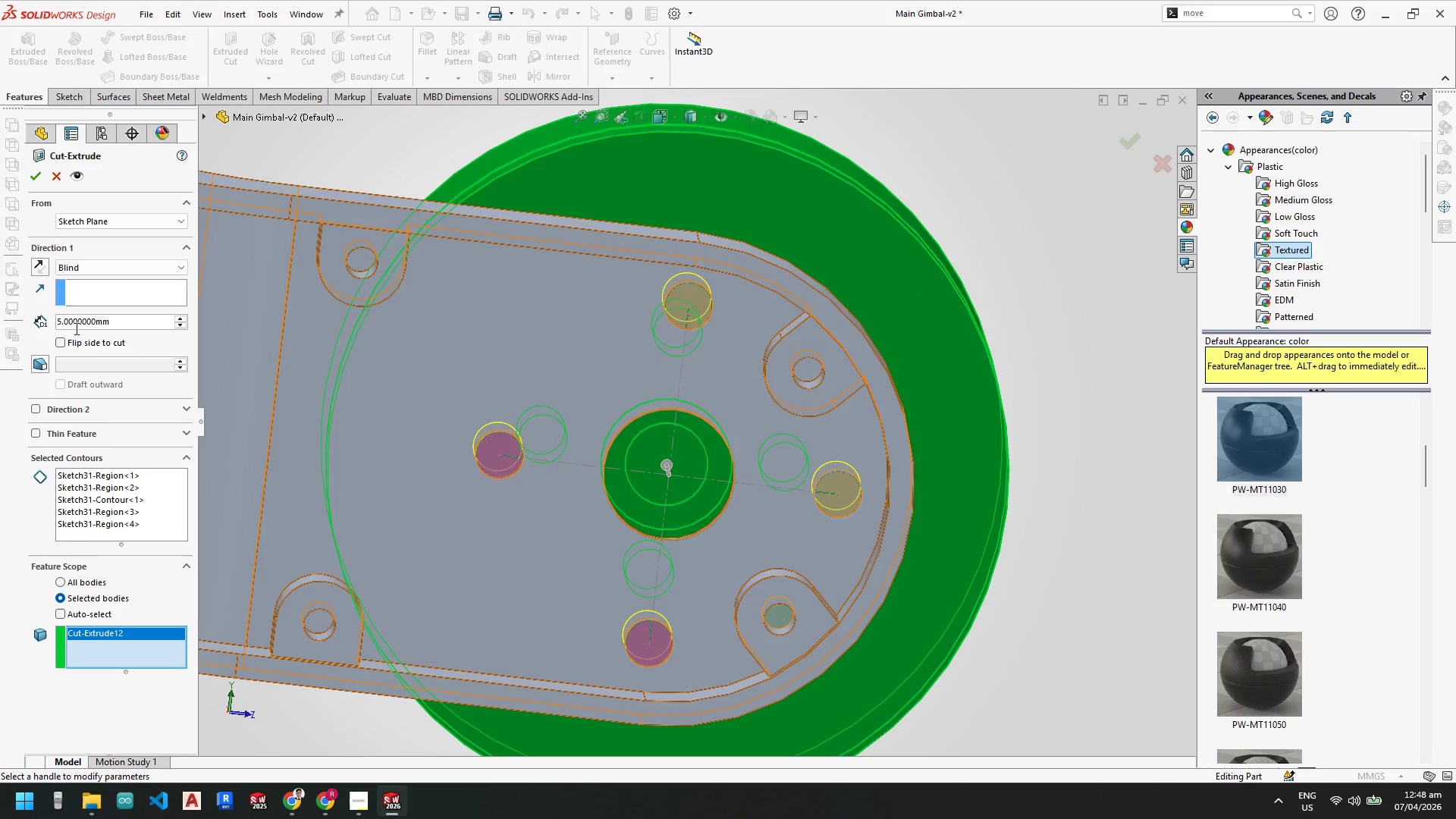 
scroll: coordinate [715, 340], scroll_direction: up, amount: 2.0
 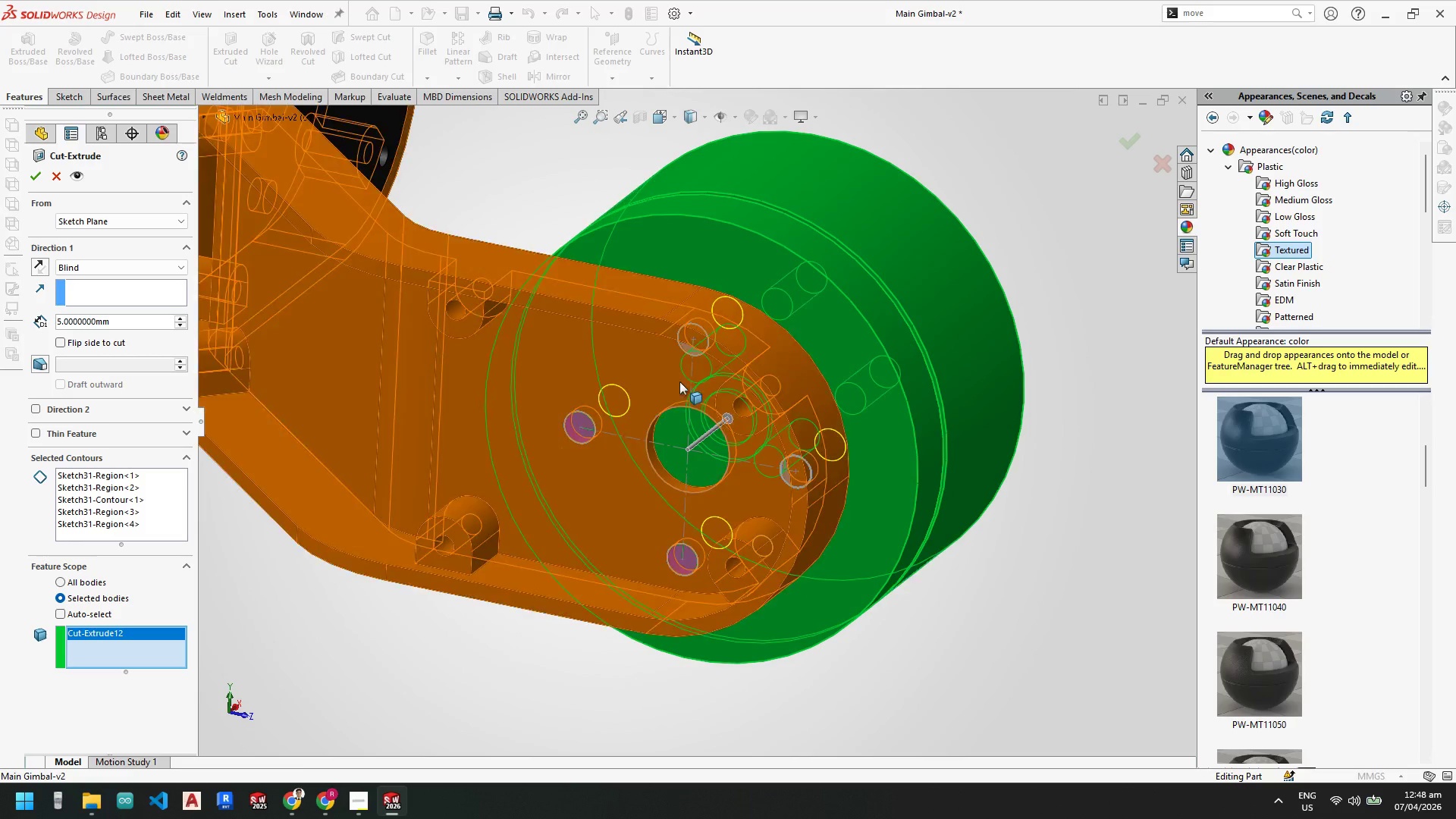 
scroll: coordinate [798, 287], scroll_direction: down, amount: 2.0
 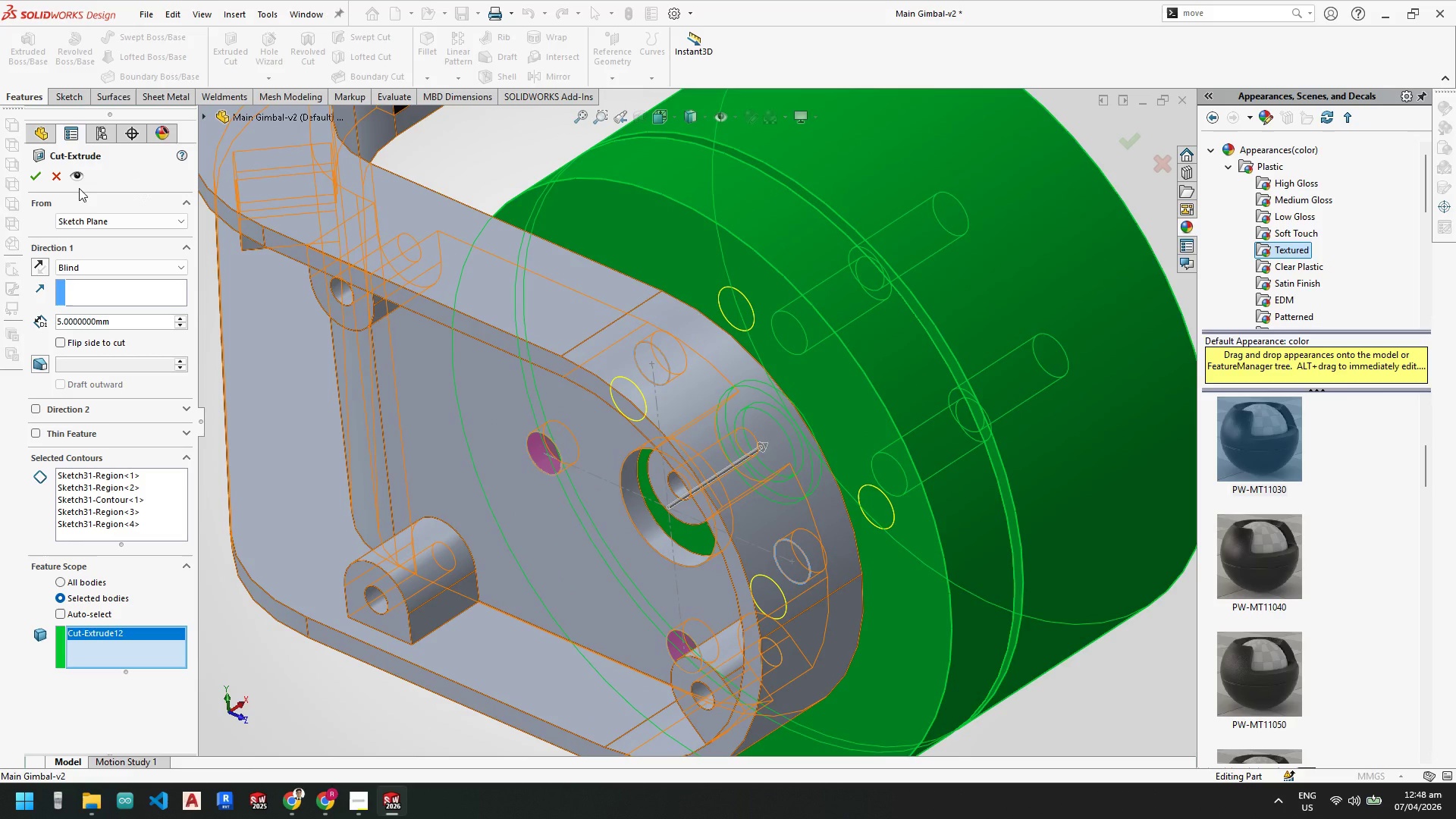 
left_click([99, 215])
 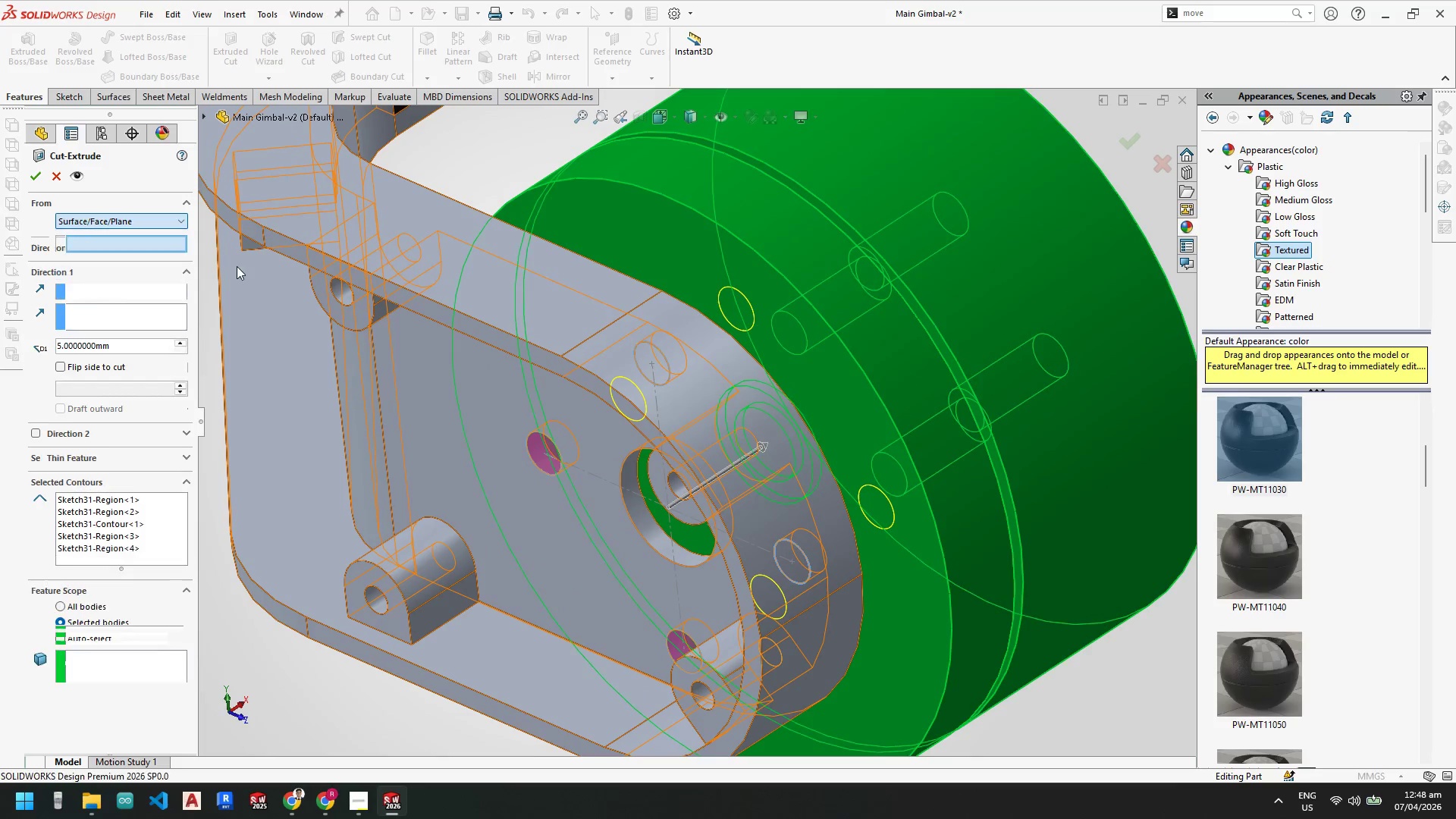 
left_click([783, 309])
 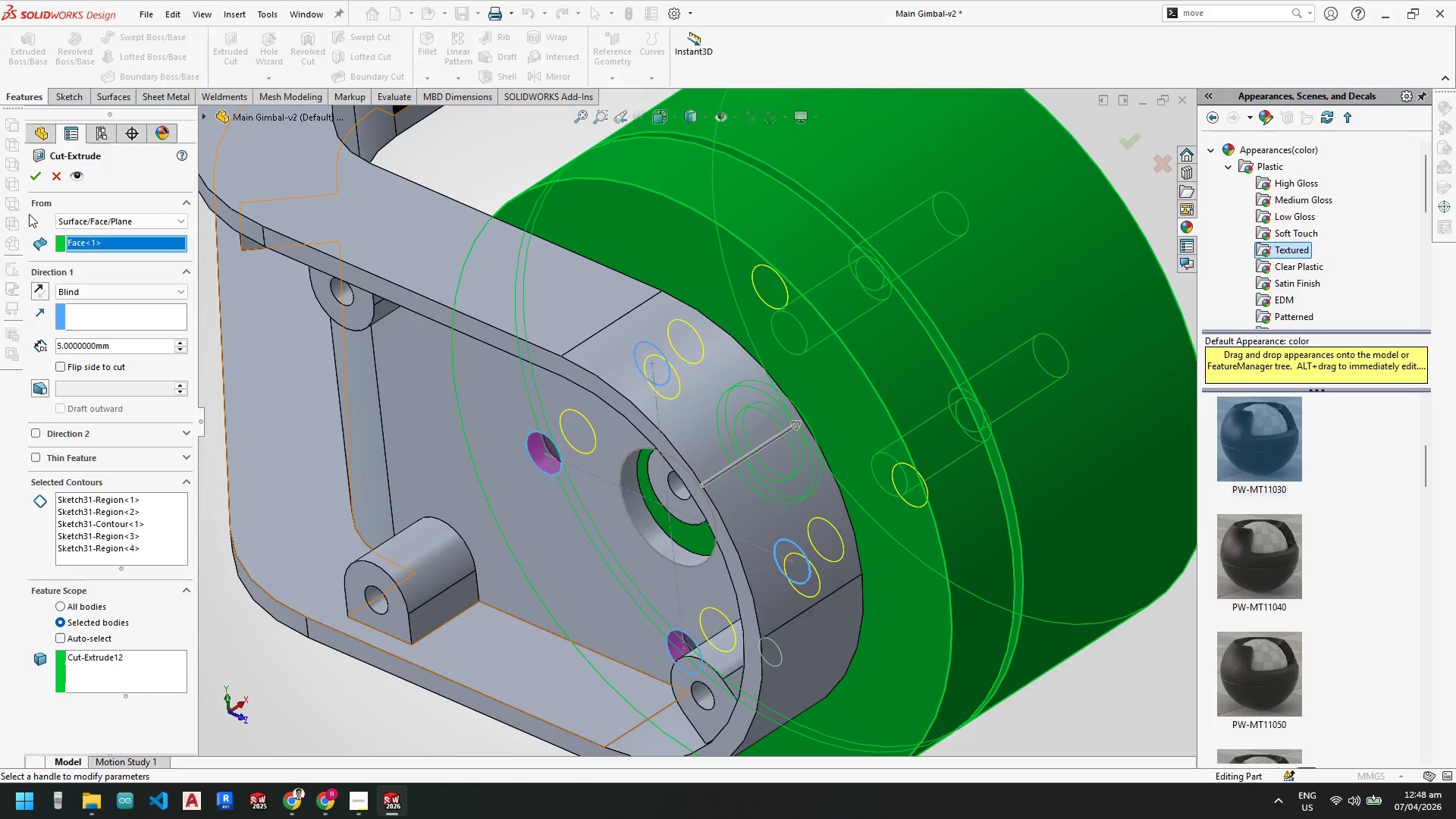 
scroll: coordinate [766, 374], scroll_direction: up, amount: 3.0
 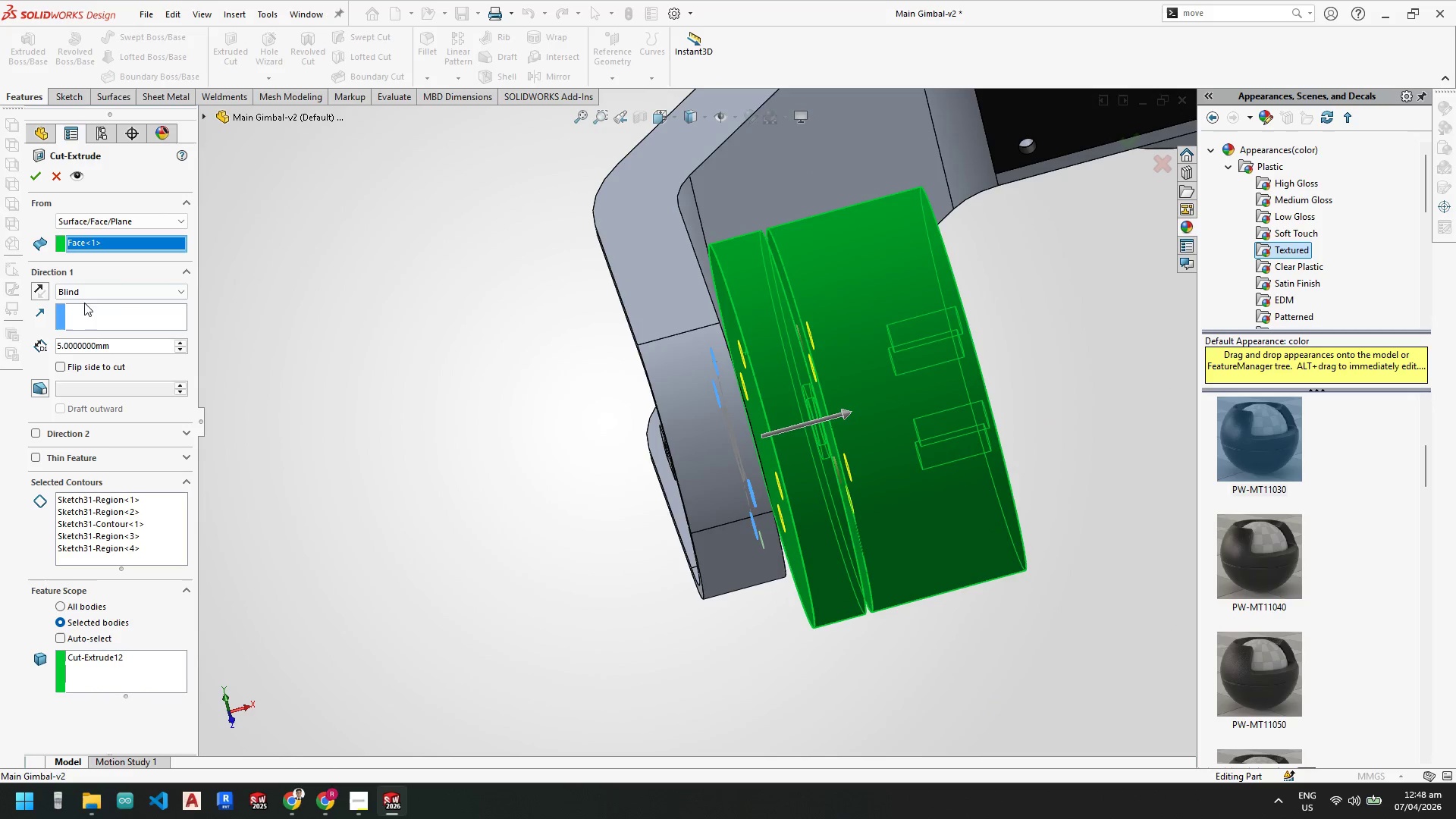 
left_click_drag(start_coordinate=[127, 344], to_coordinate=[0, 334])
 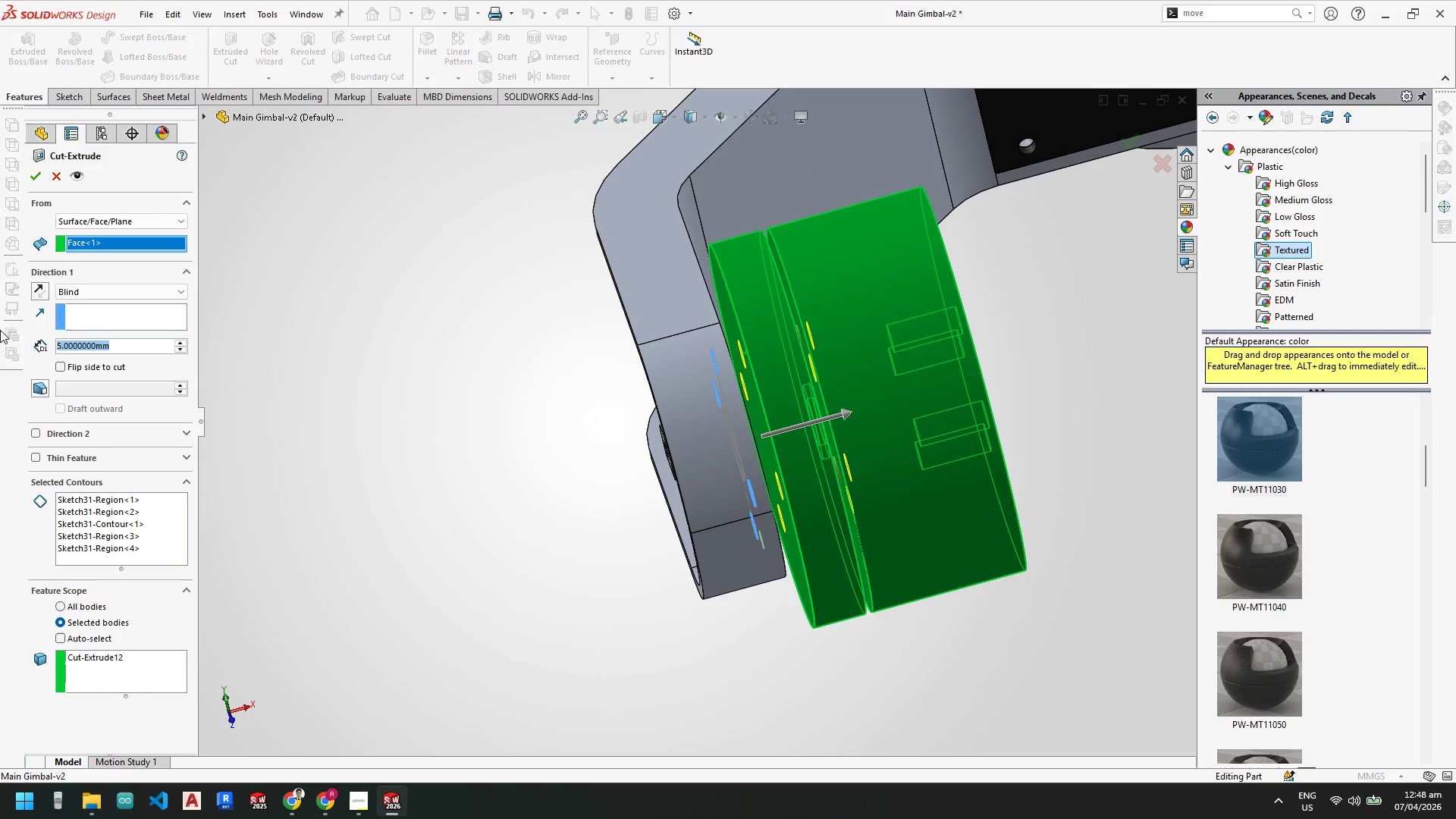 
key(Numpad2)
 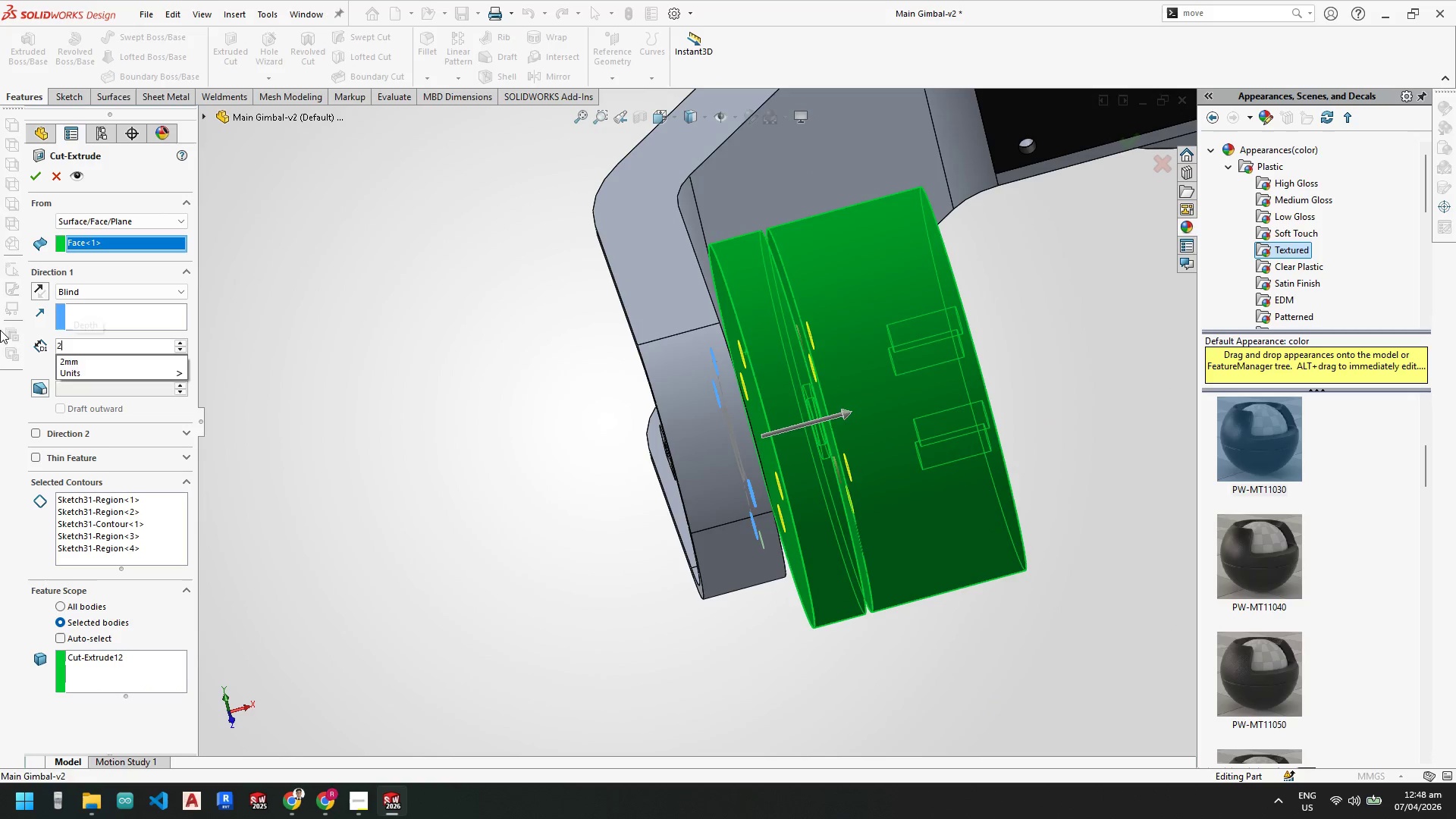 
key(NumpadEnter)
 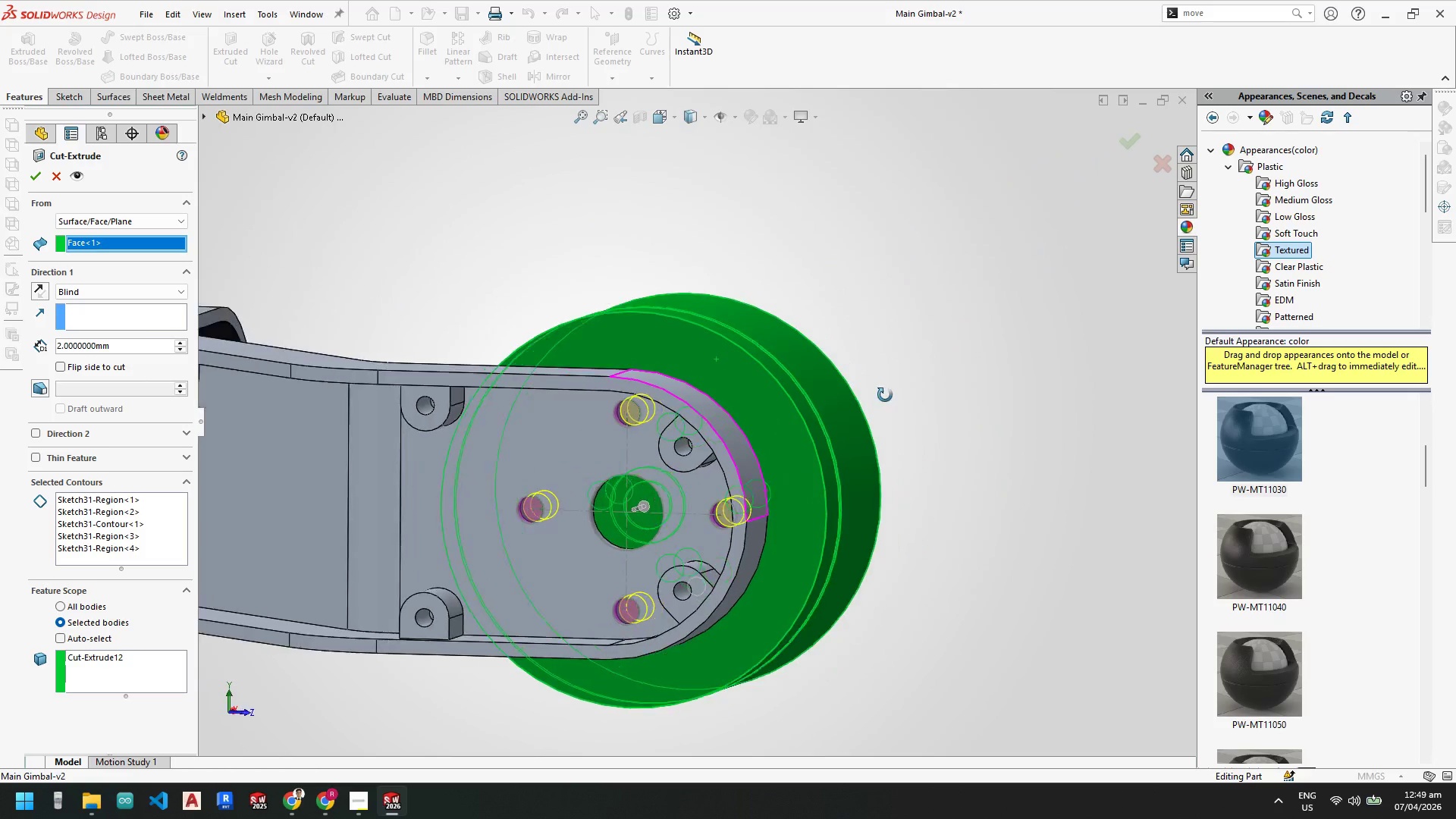 
wait(7.8)
 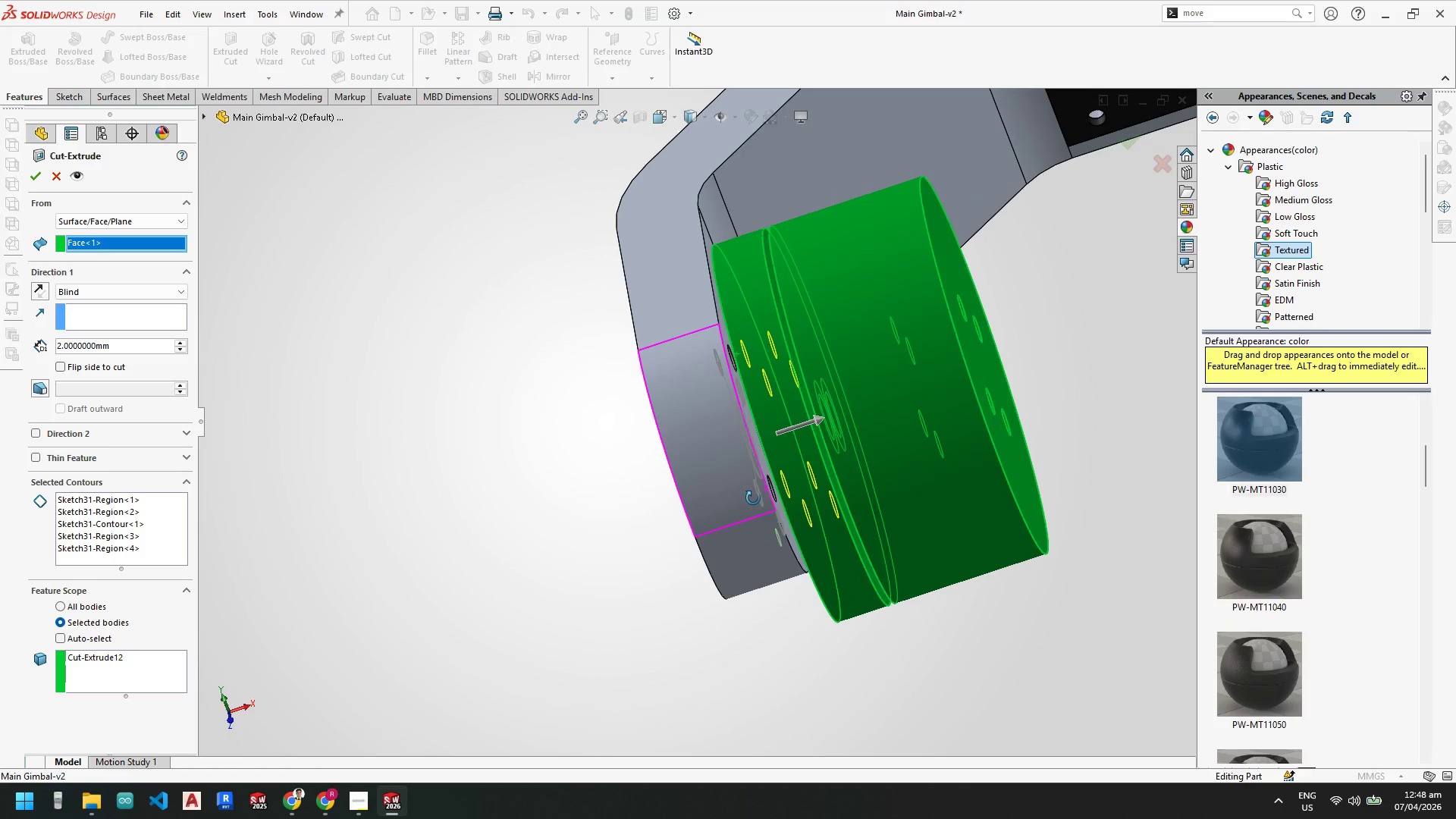 
left_click([36, 174])
 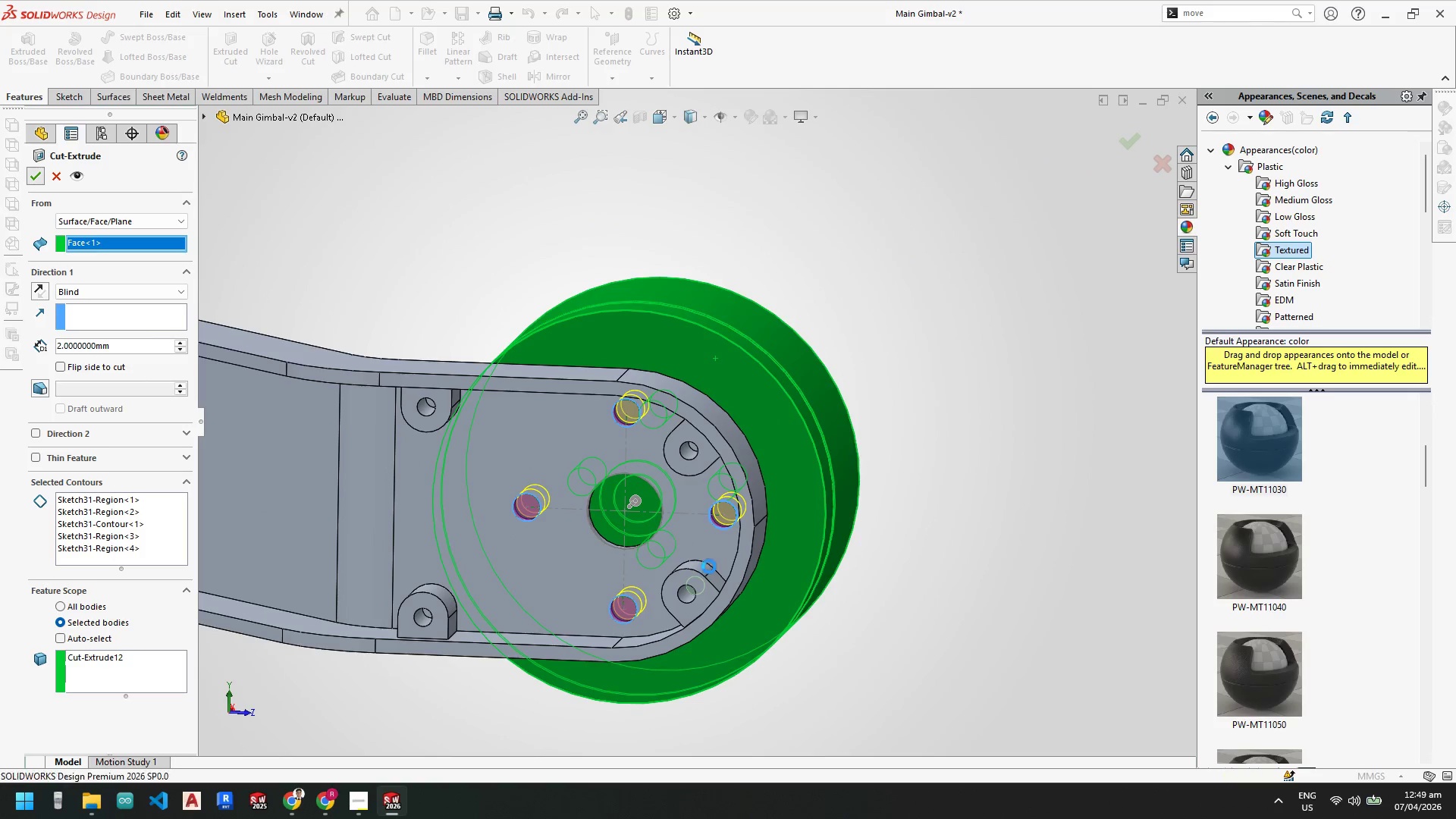 
scroll: coordinate [80, 566], scroll_direction: down, amount: 6.0
 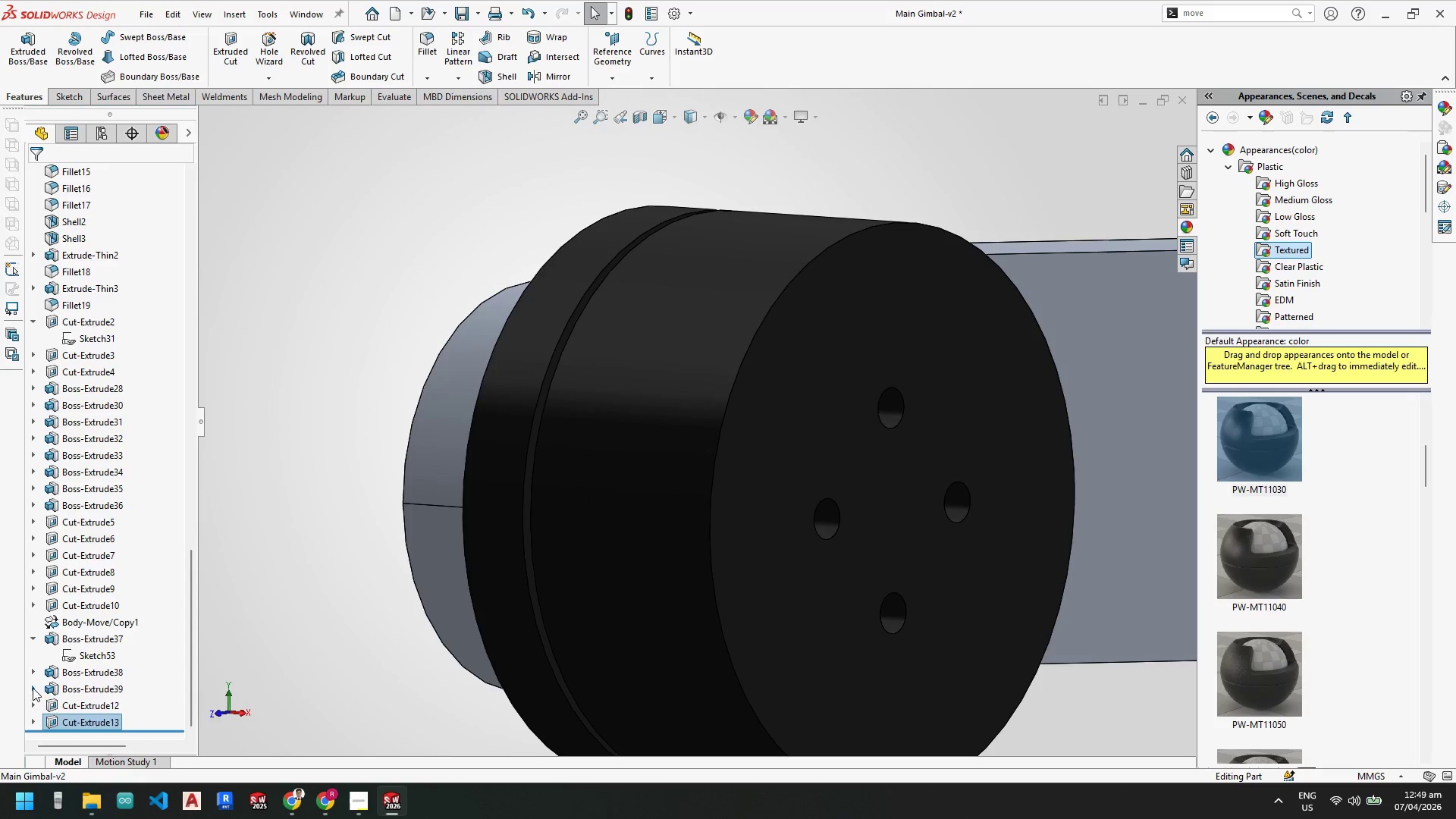 
left_click([32, 676])
 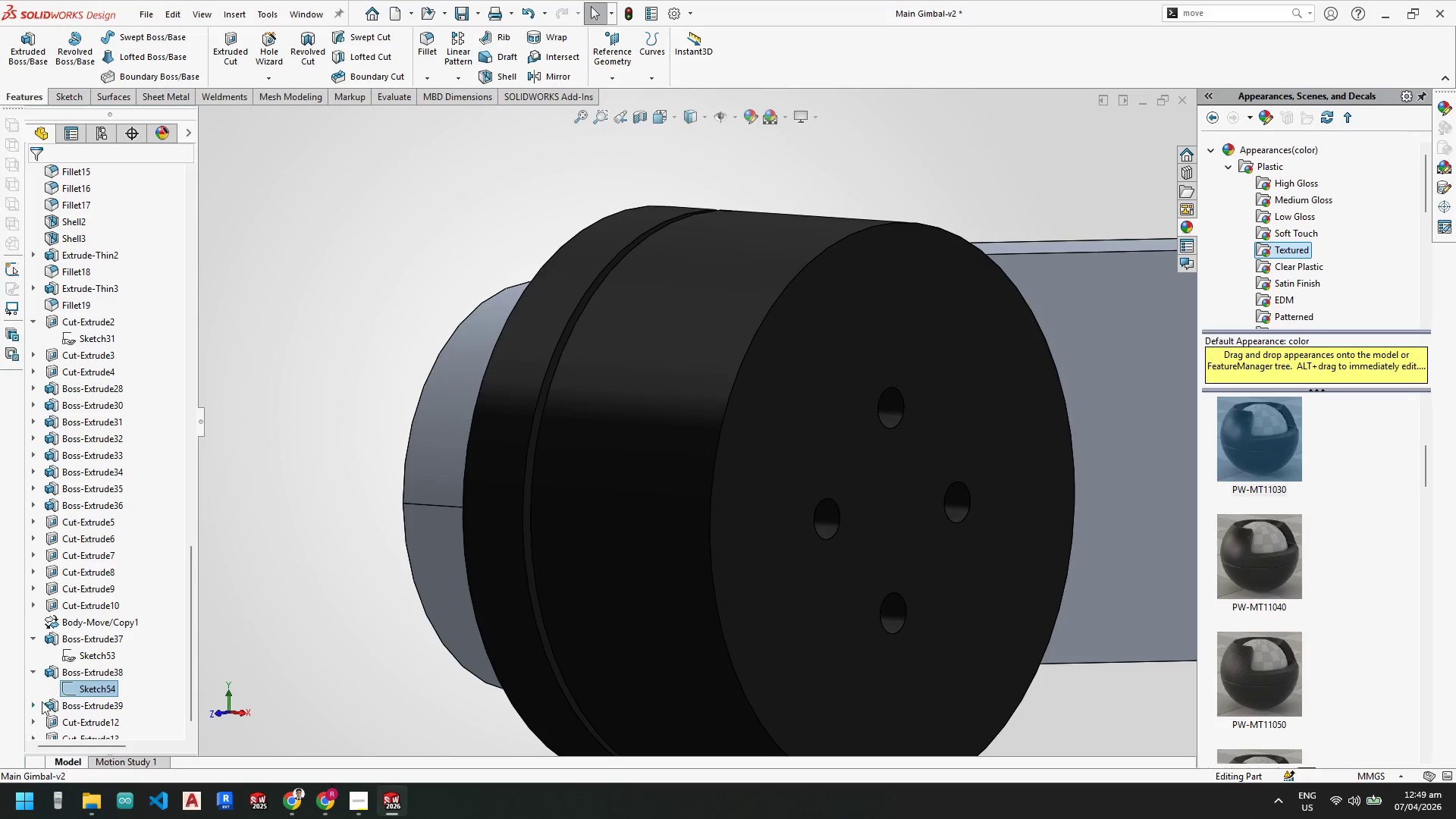 
left_click([38, 706])
 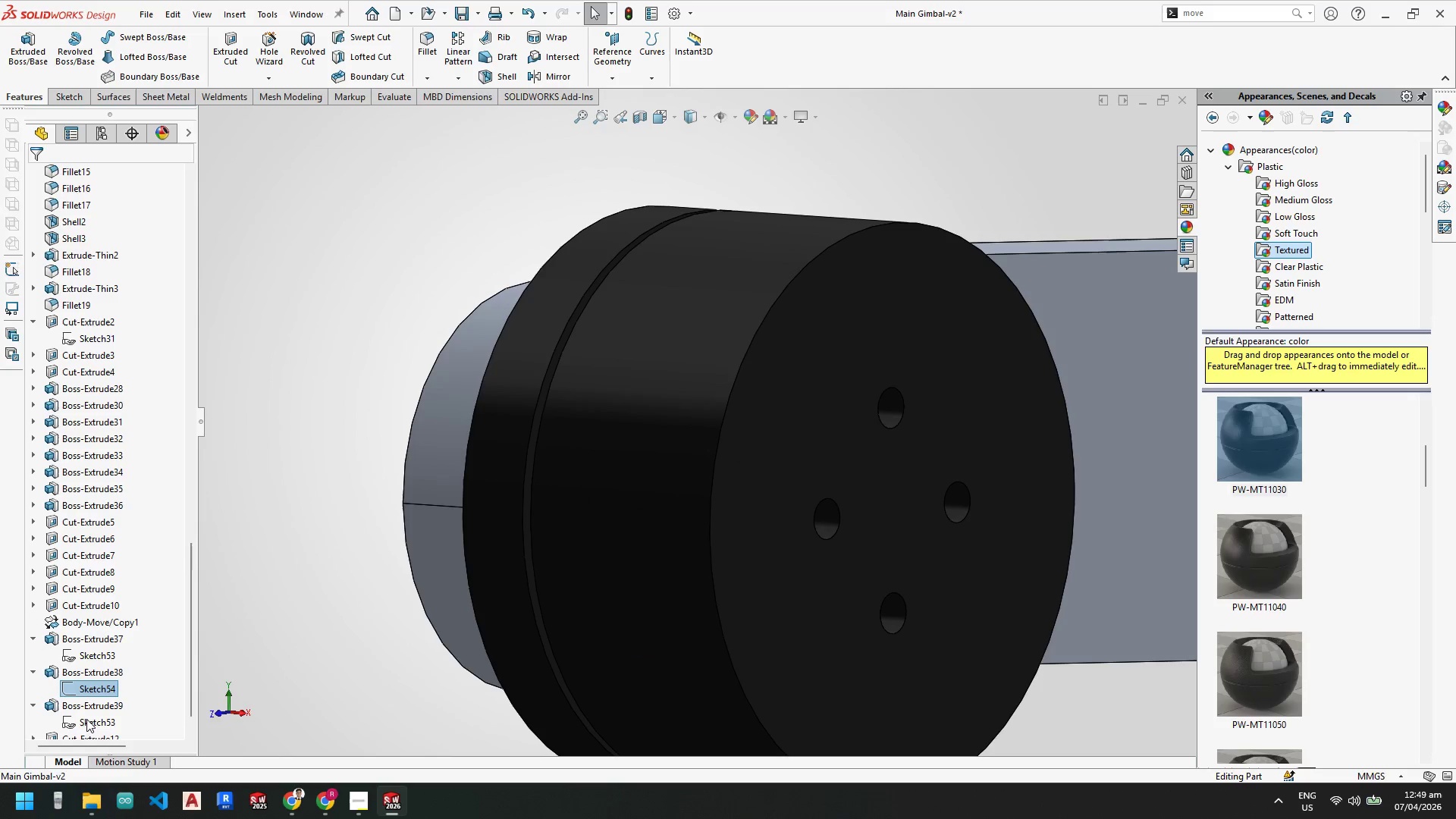 
left_click([87, 721])
 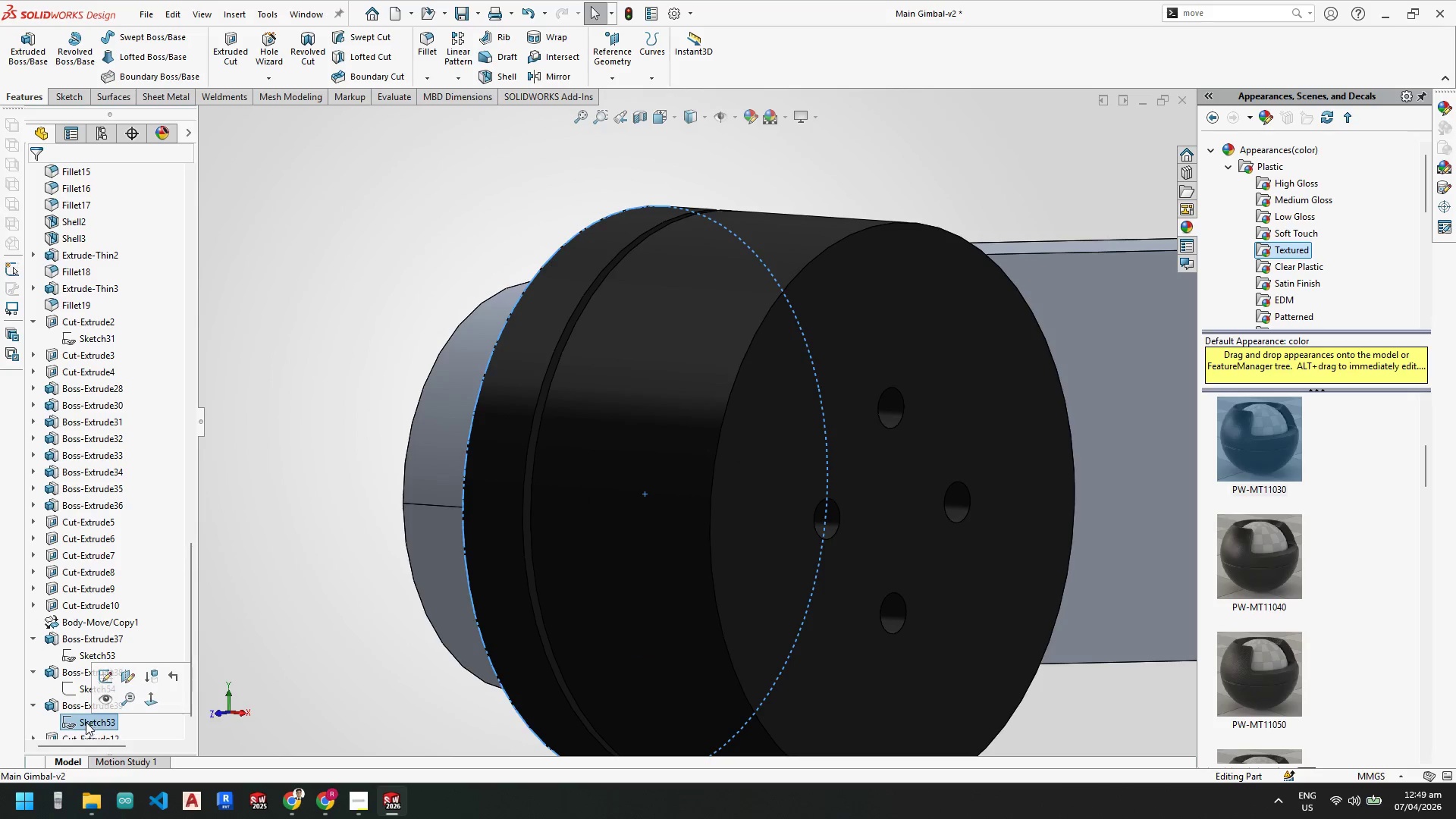 
scroll: coordinate [67, 693], scroll_direction: down, amount: 4.0
 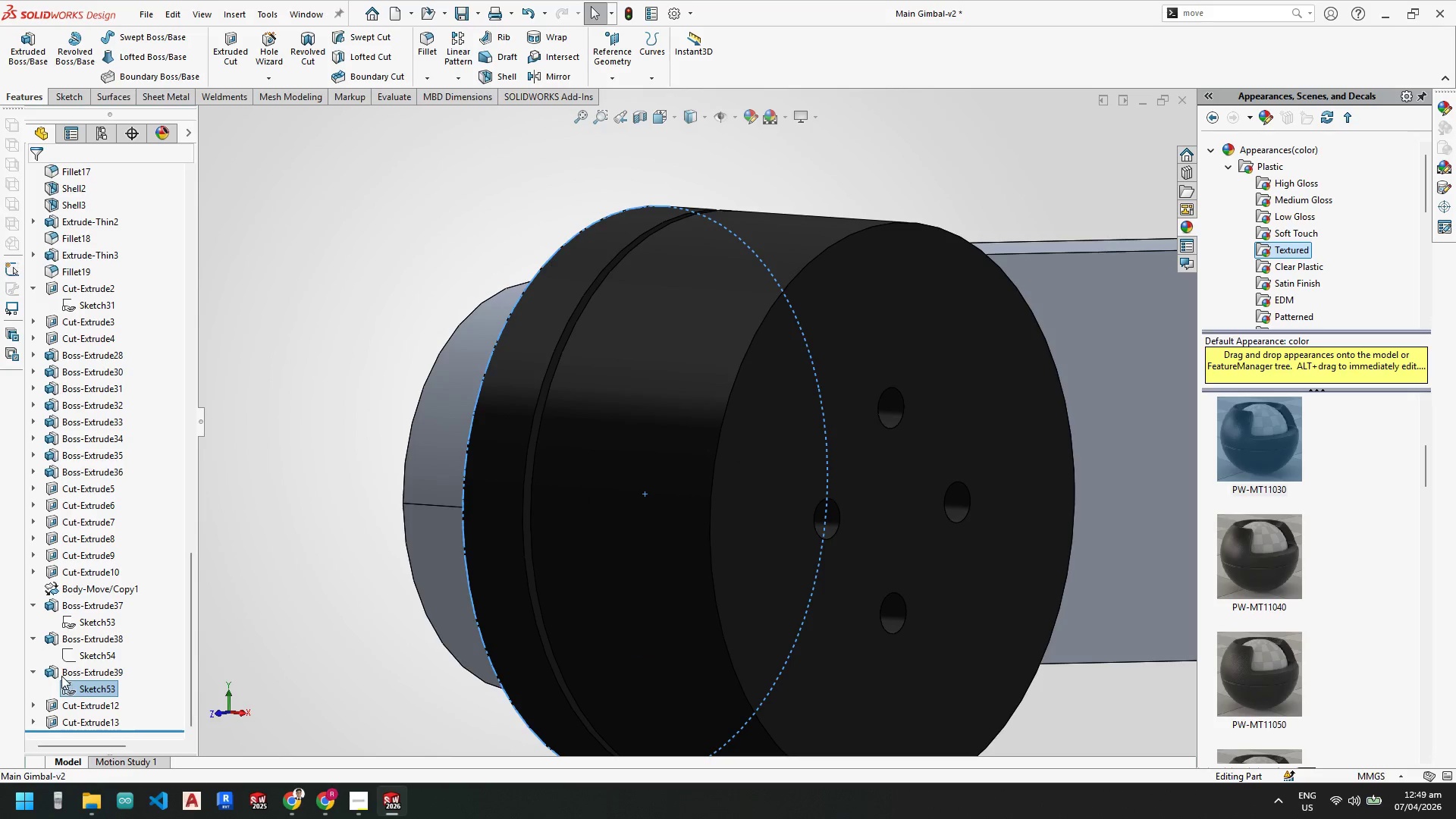 
left_click([87, 653])
 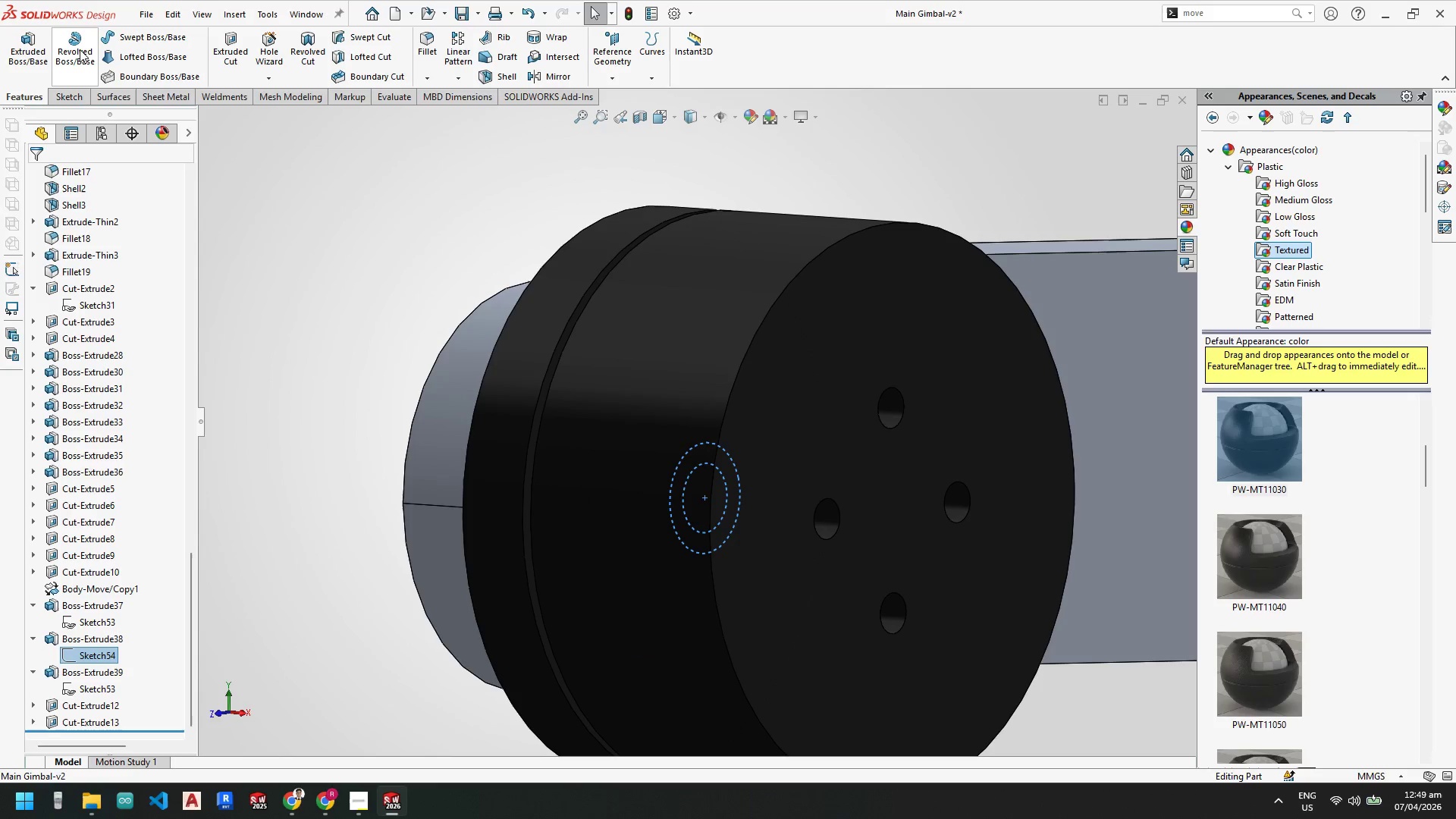 
left_click([234, 57])
 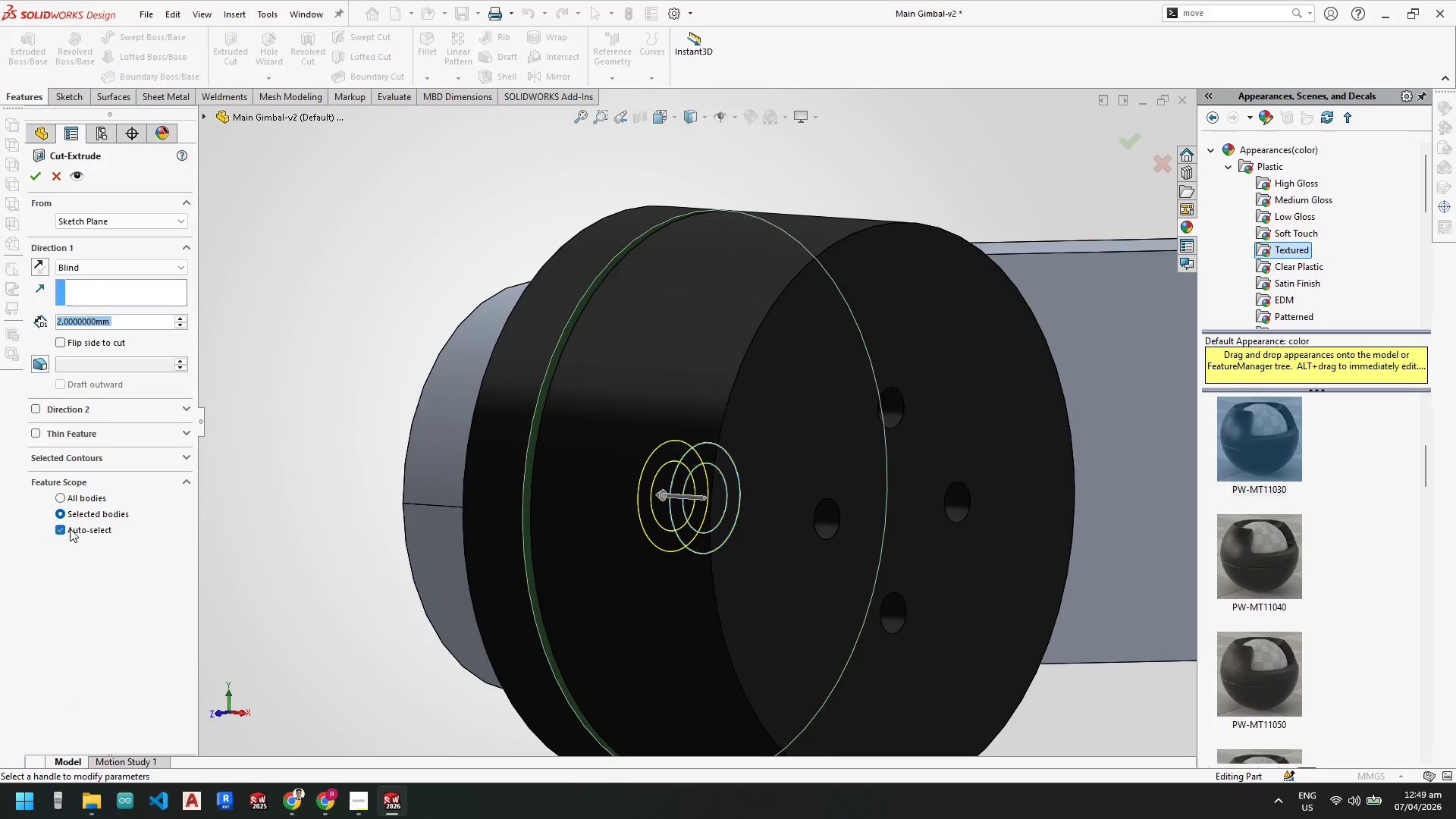 
left_click([96, 460])
 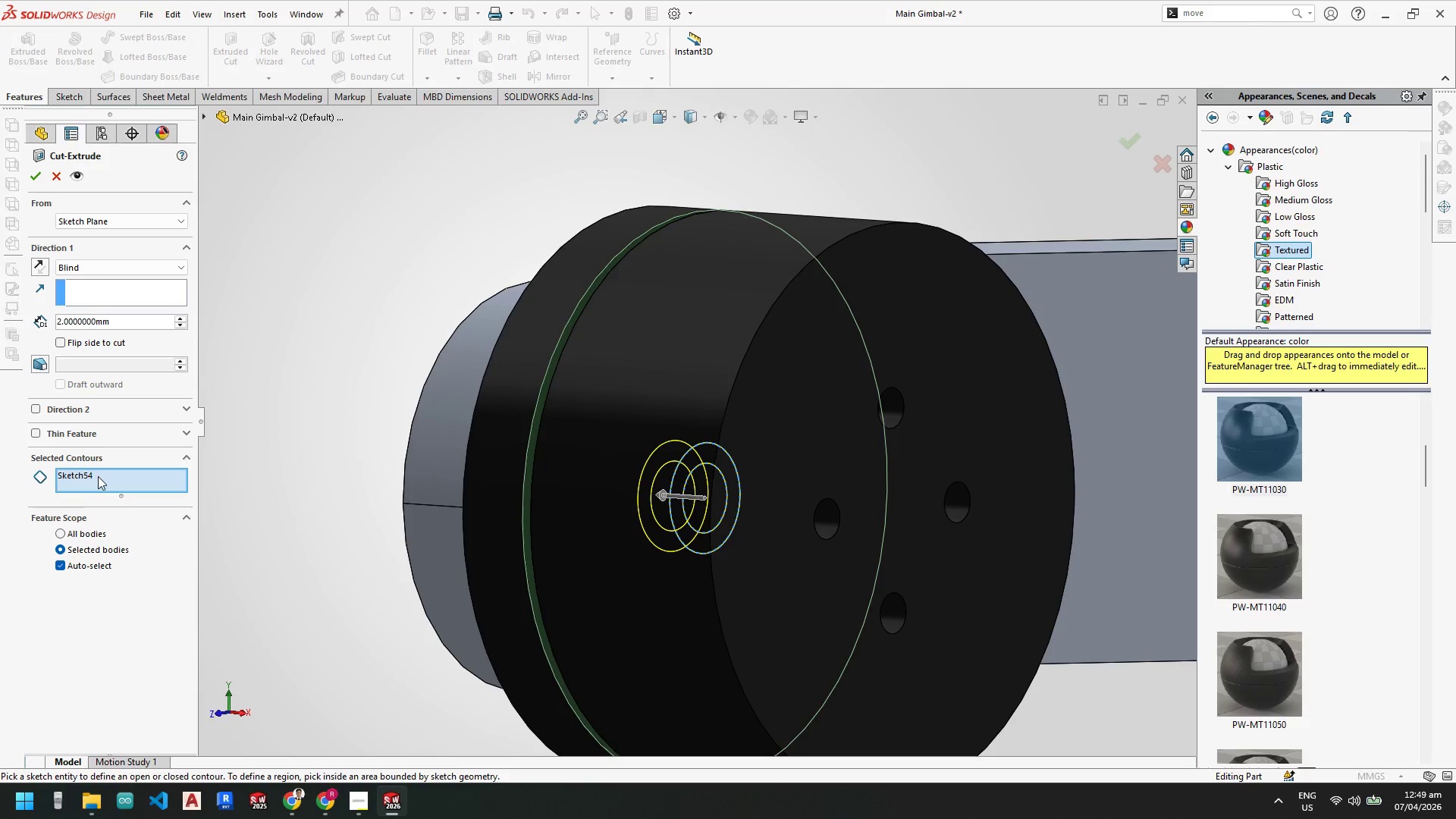 
right_click([98, 476])
 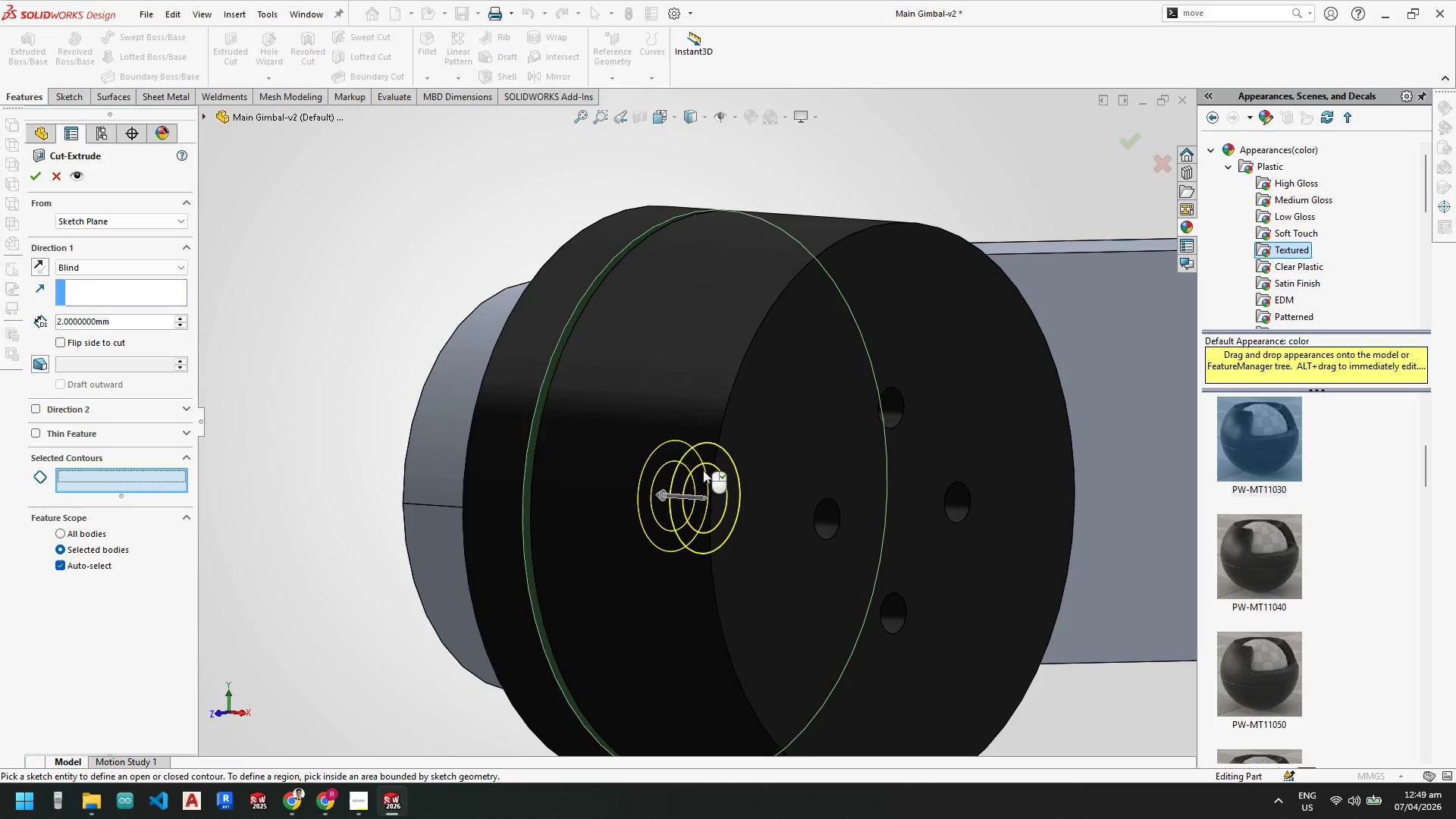 
left_click([703, 465])
 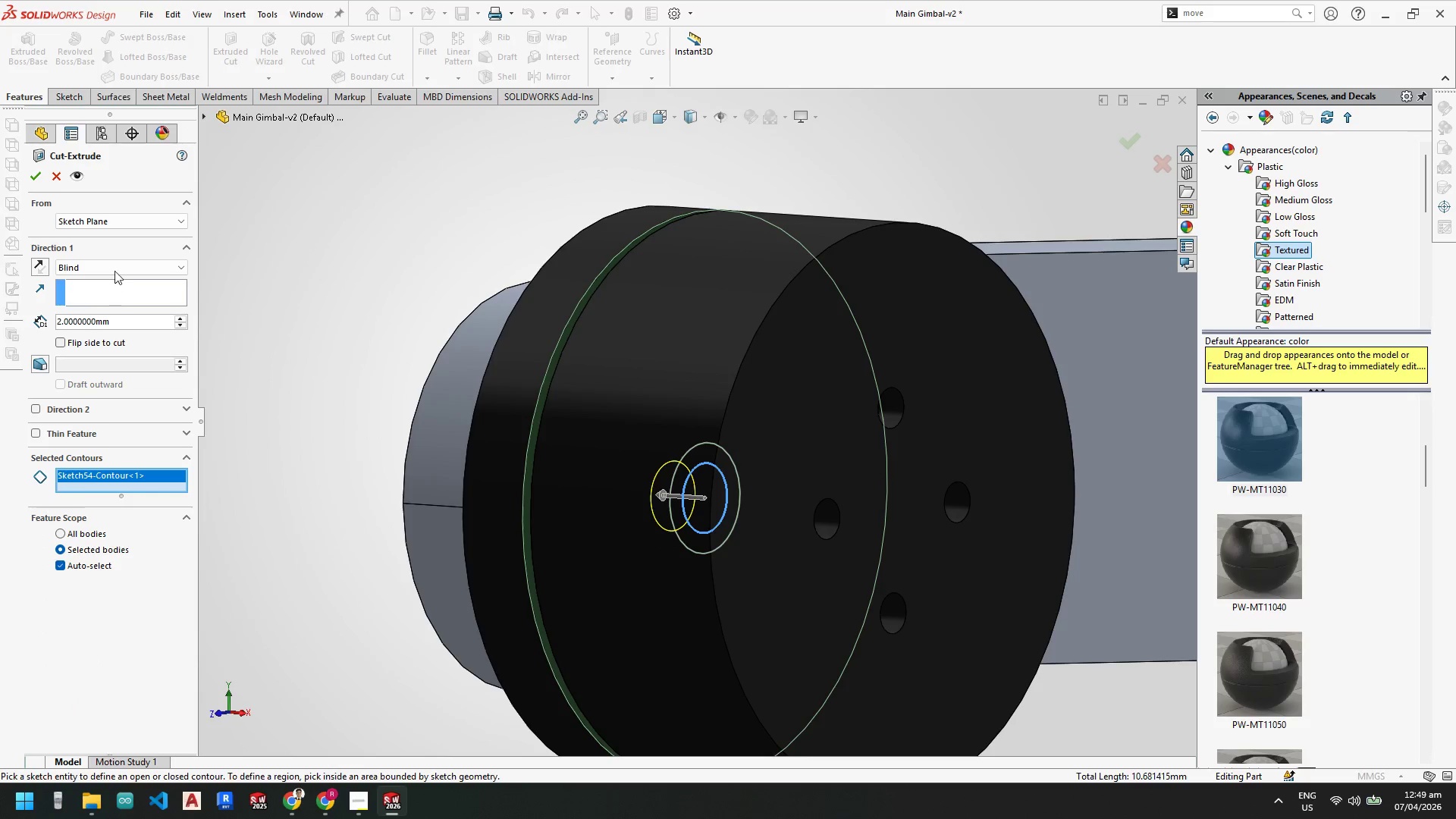 
left_click([102, 266])
 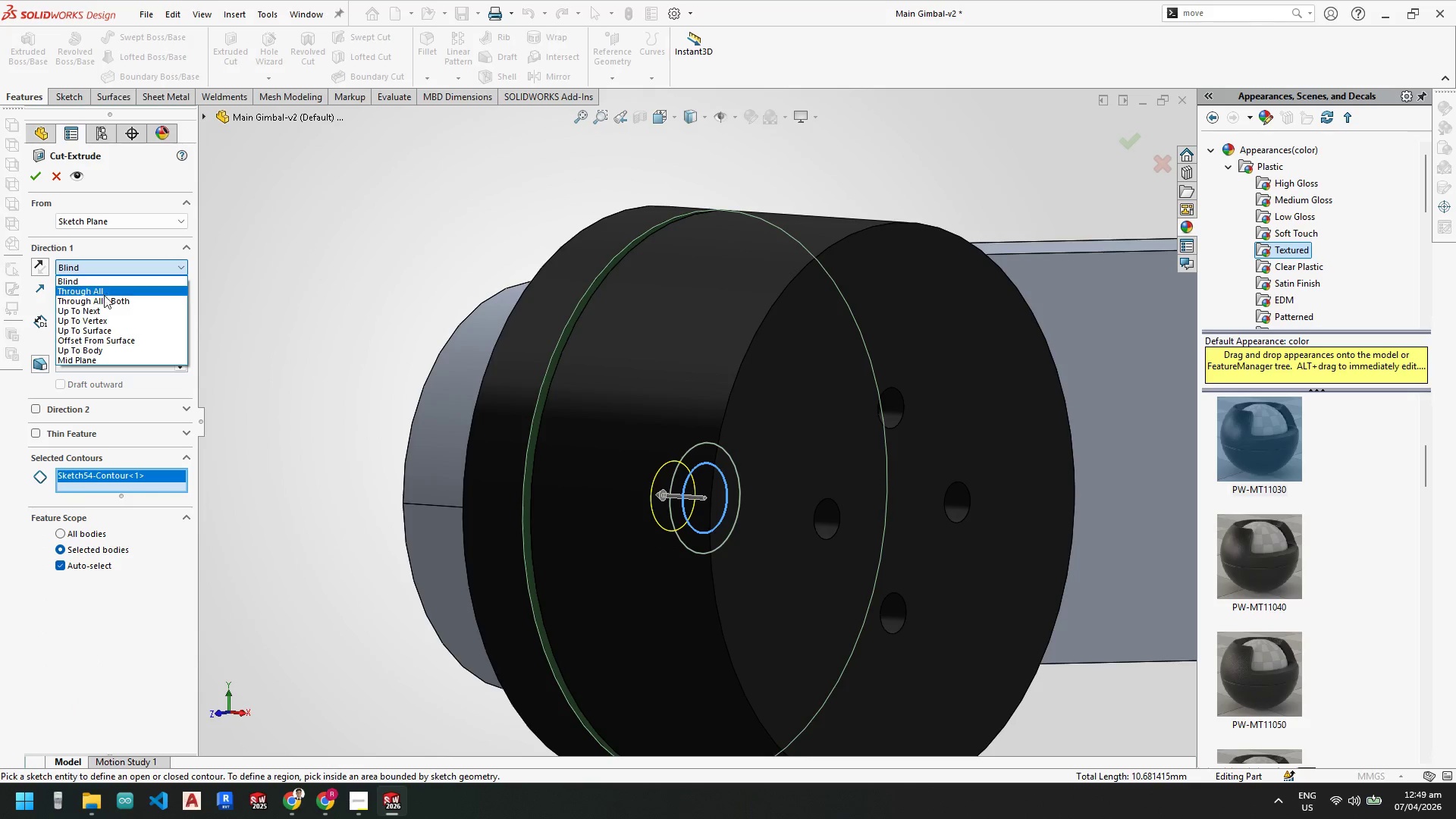 
left_click([104, 300])
 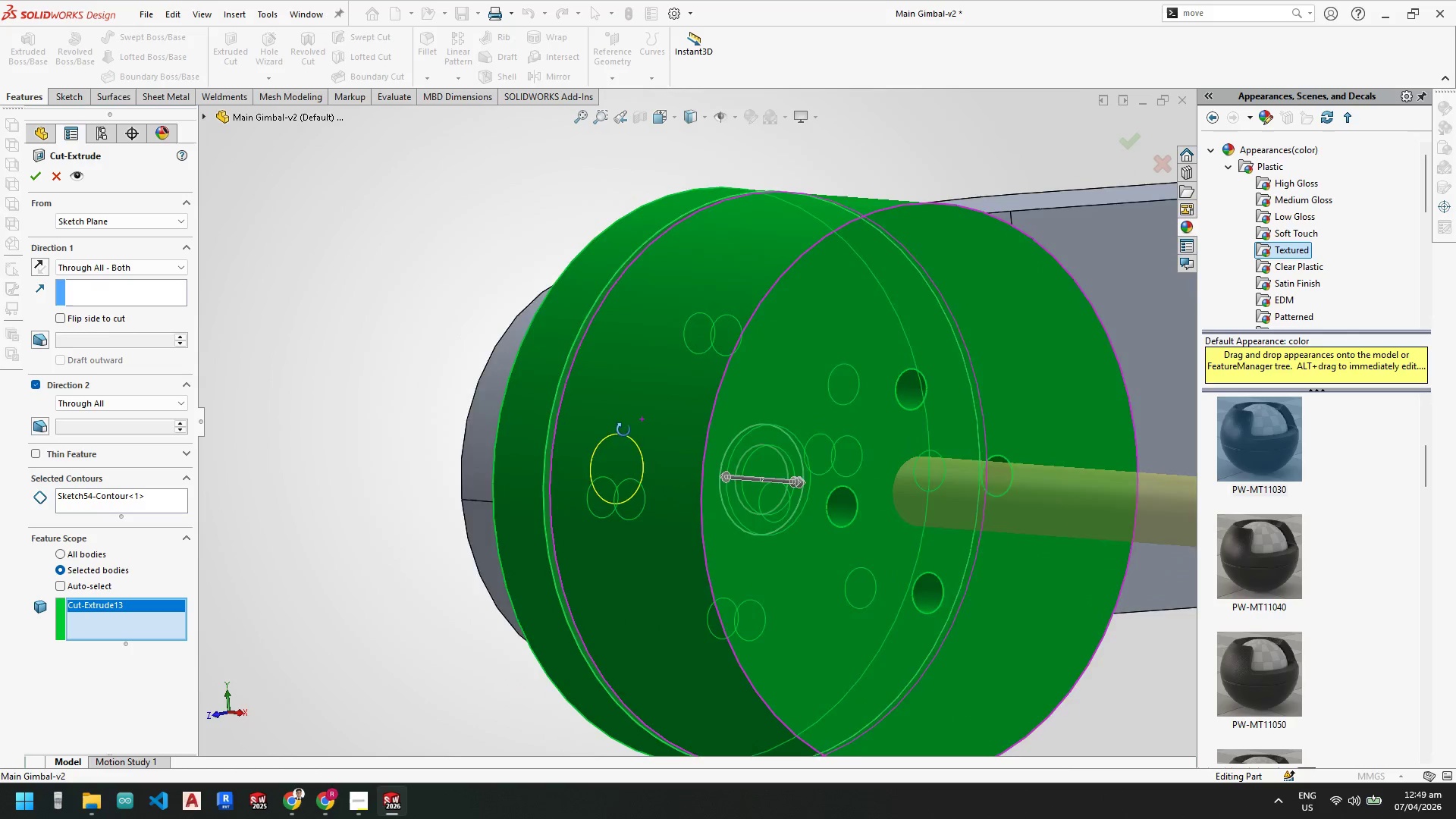 
left_click([36, 174])
 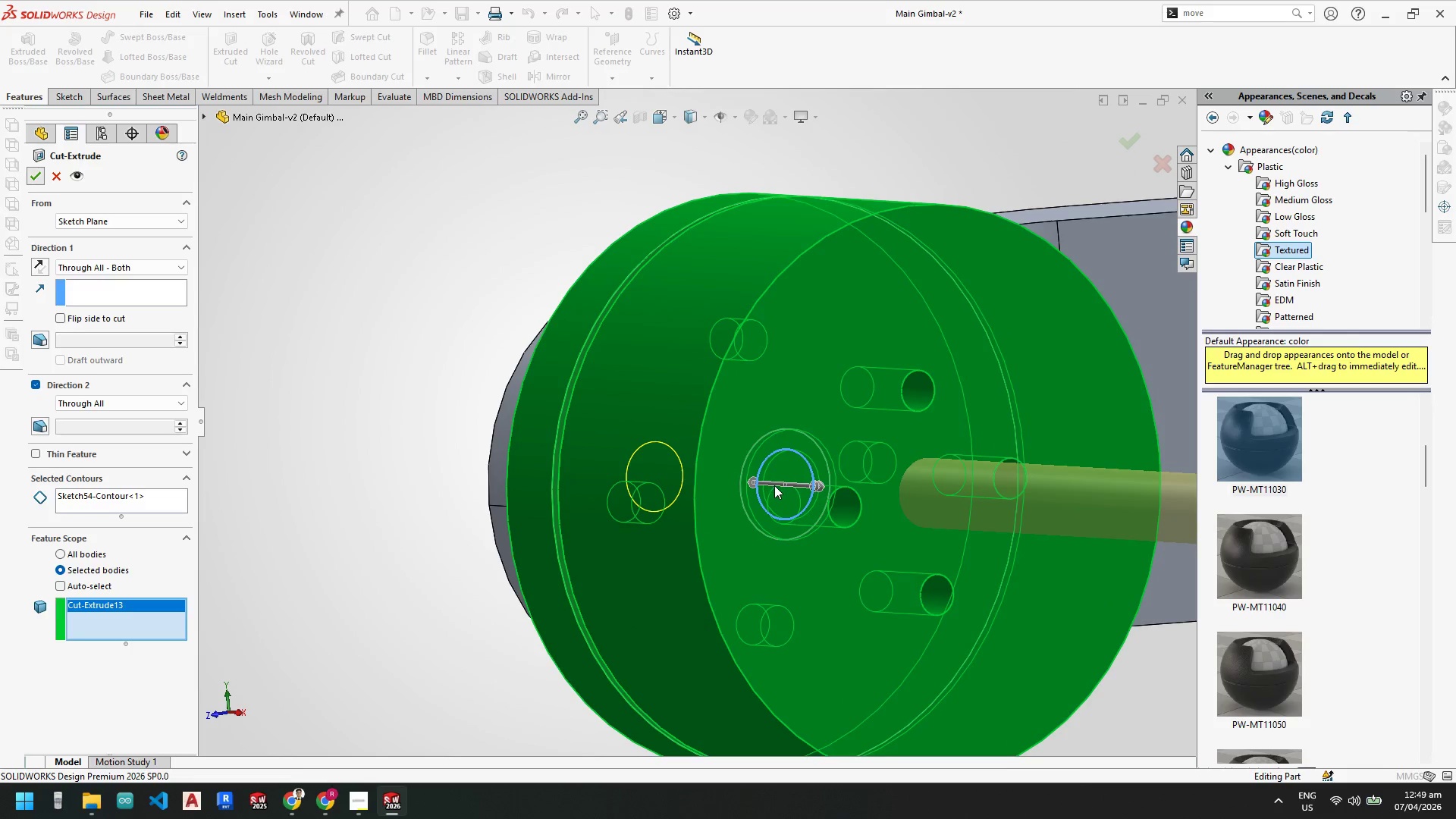 
scroll: coordinate [774, 482], scroll_direction: up, amount: 3.0
 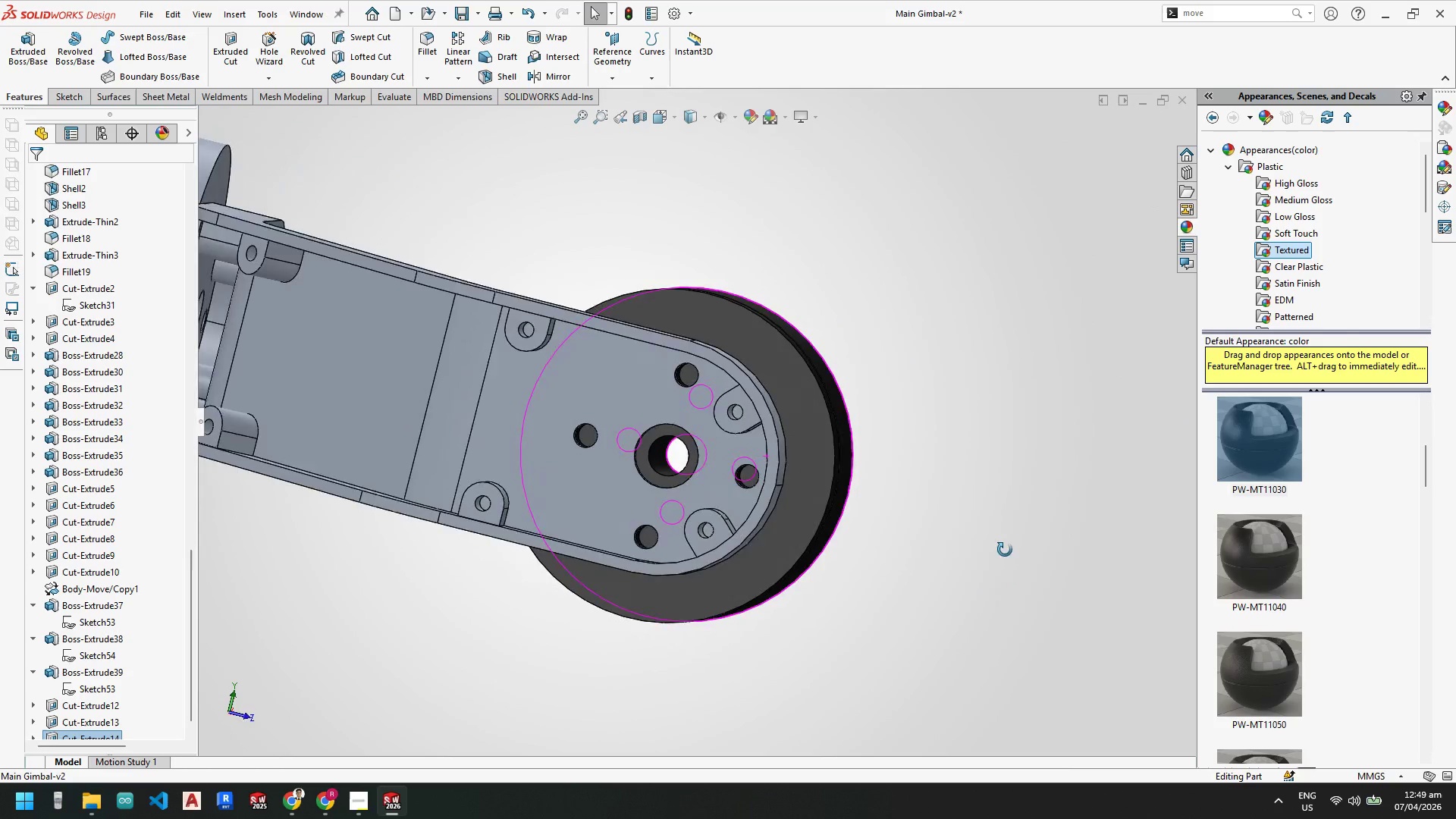 
scroll: coordinate [138, 552], scroll_direction: down, amount: 4.0
 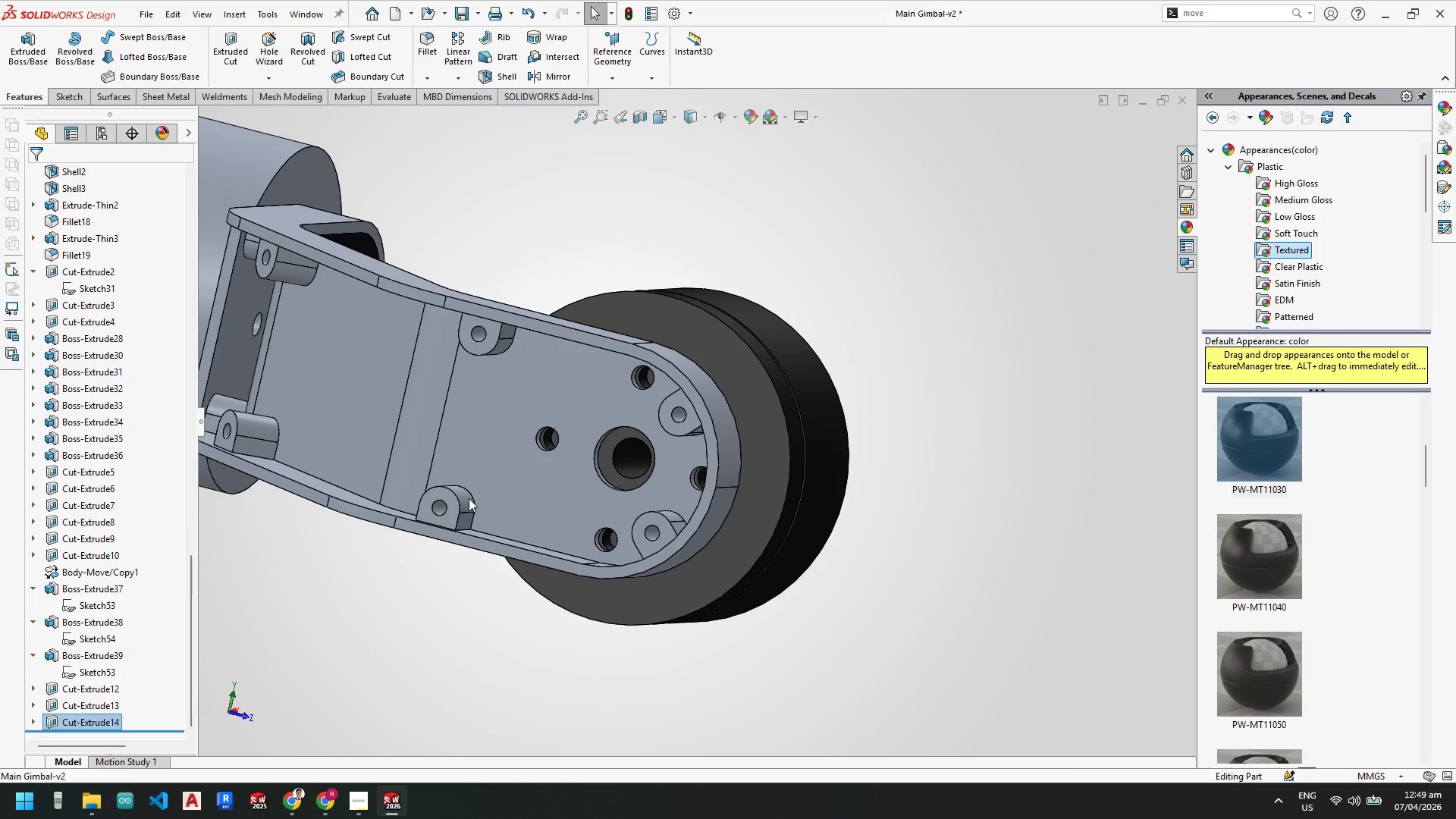 
scroll: coordinate [57, 354], scroll_direction: up, amount: 39.0
 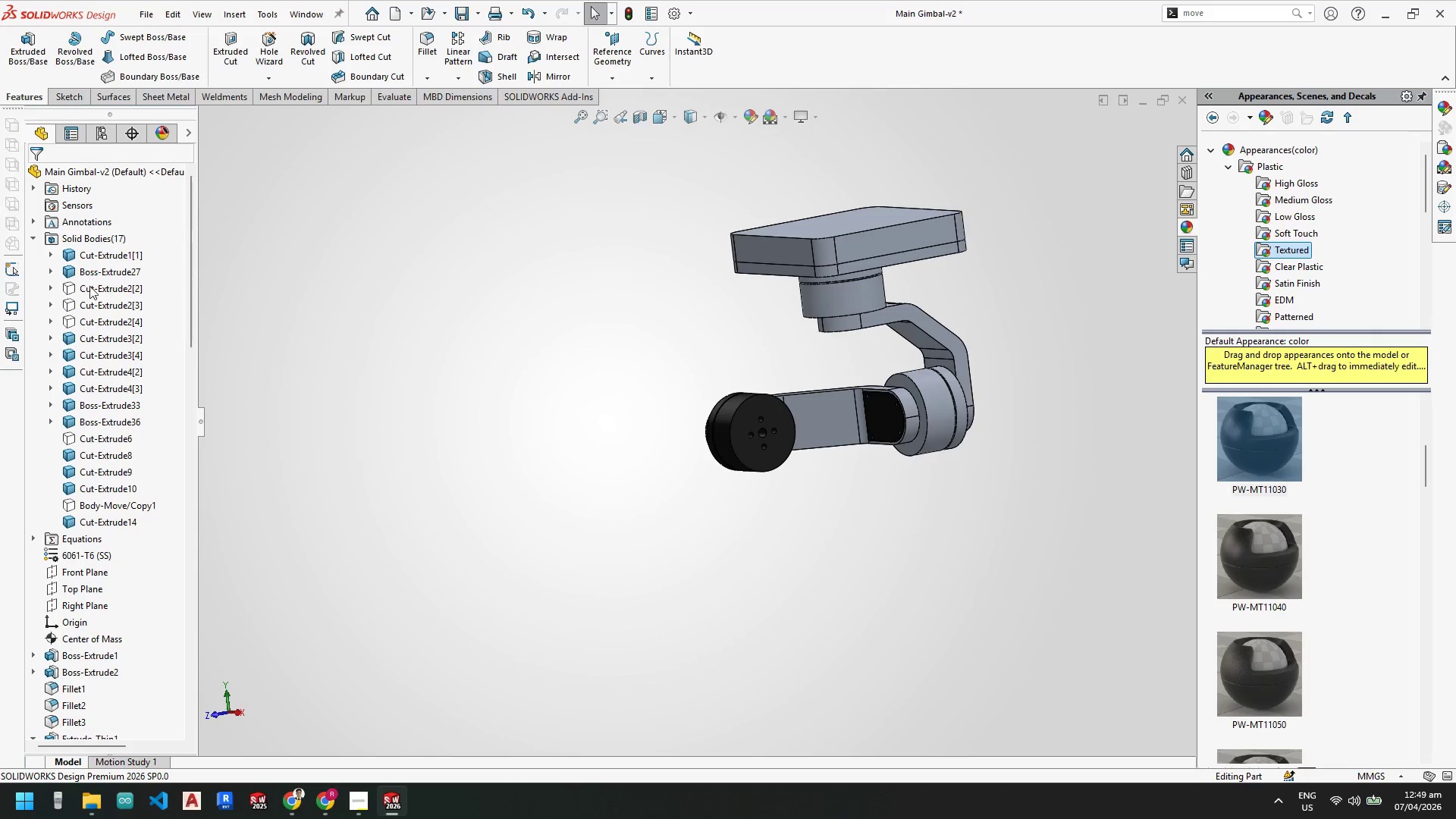 
left_click([89, 291])
 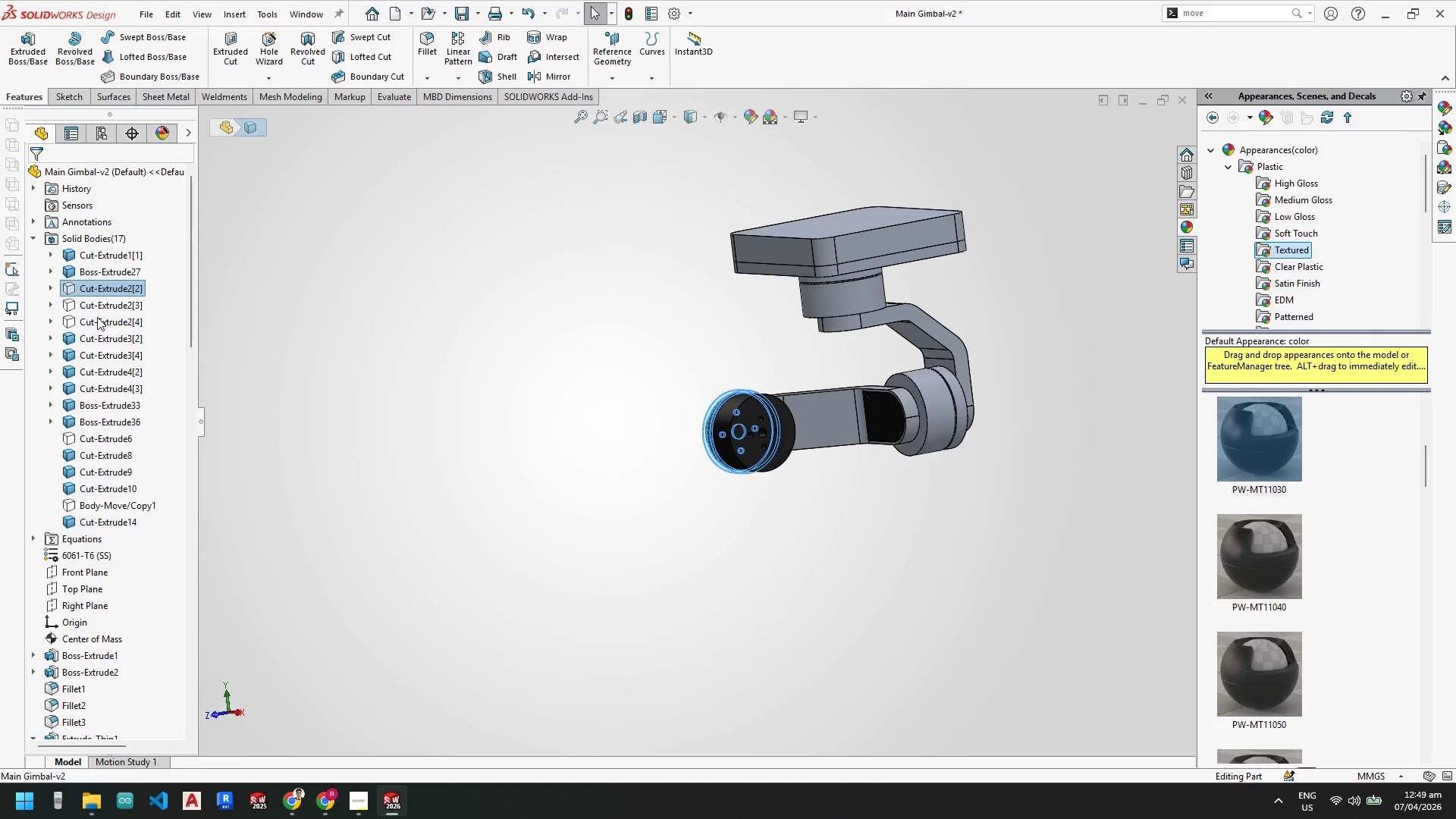 
key(Shift+ShiftLeft)
 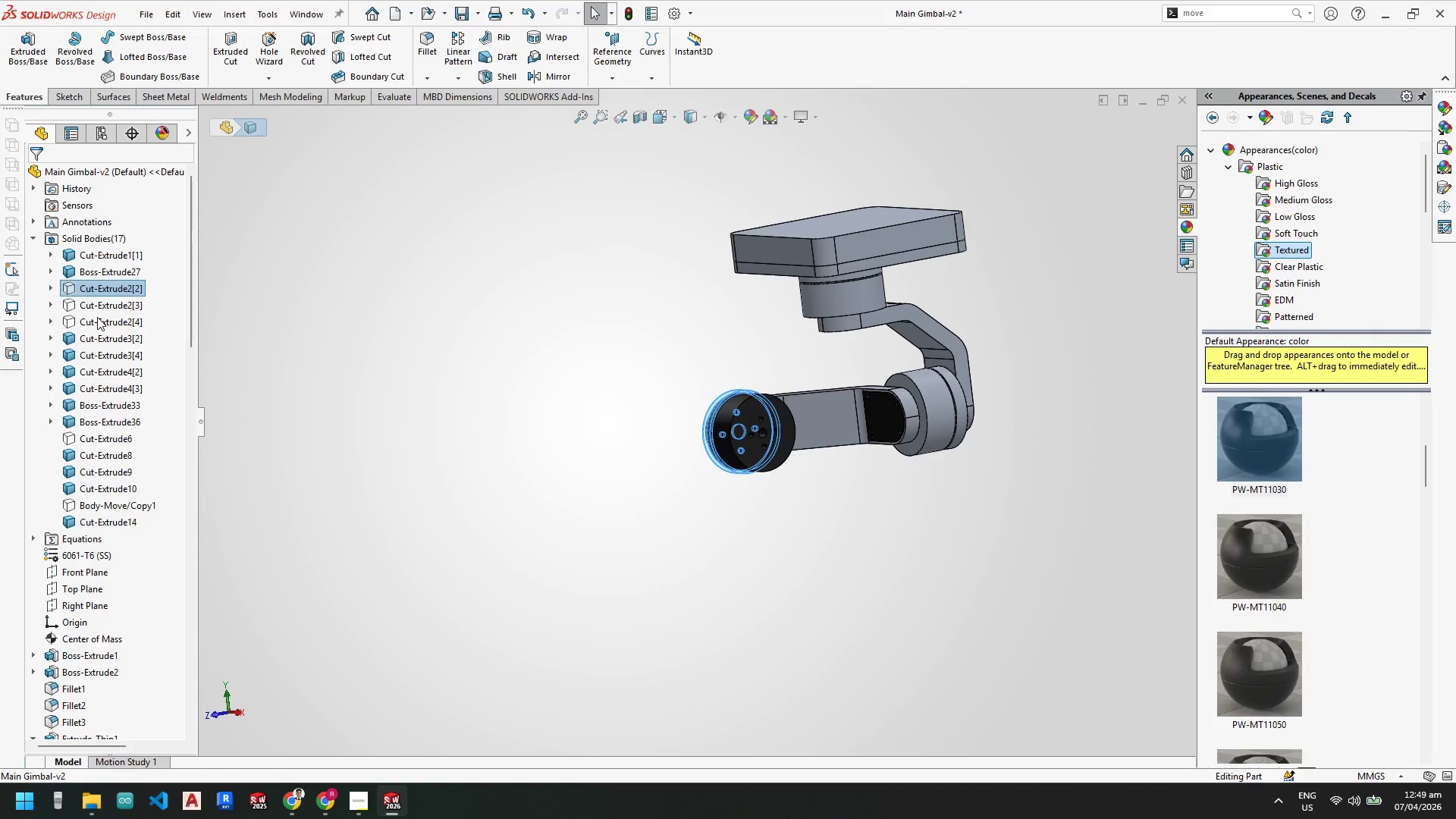 
left_click([97, 317])
 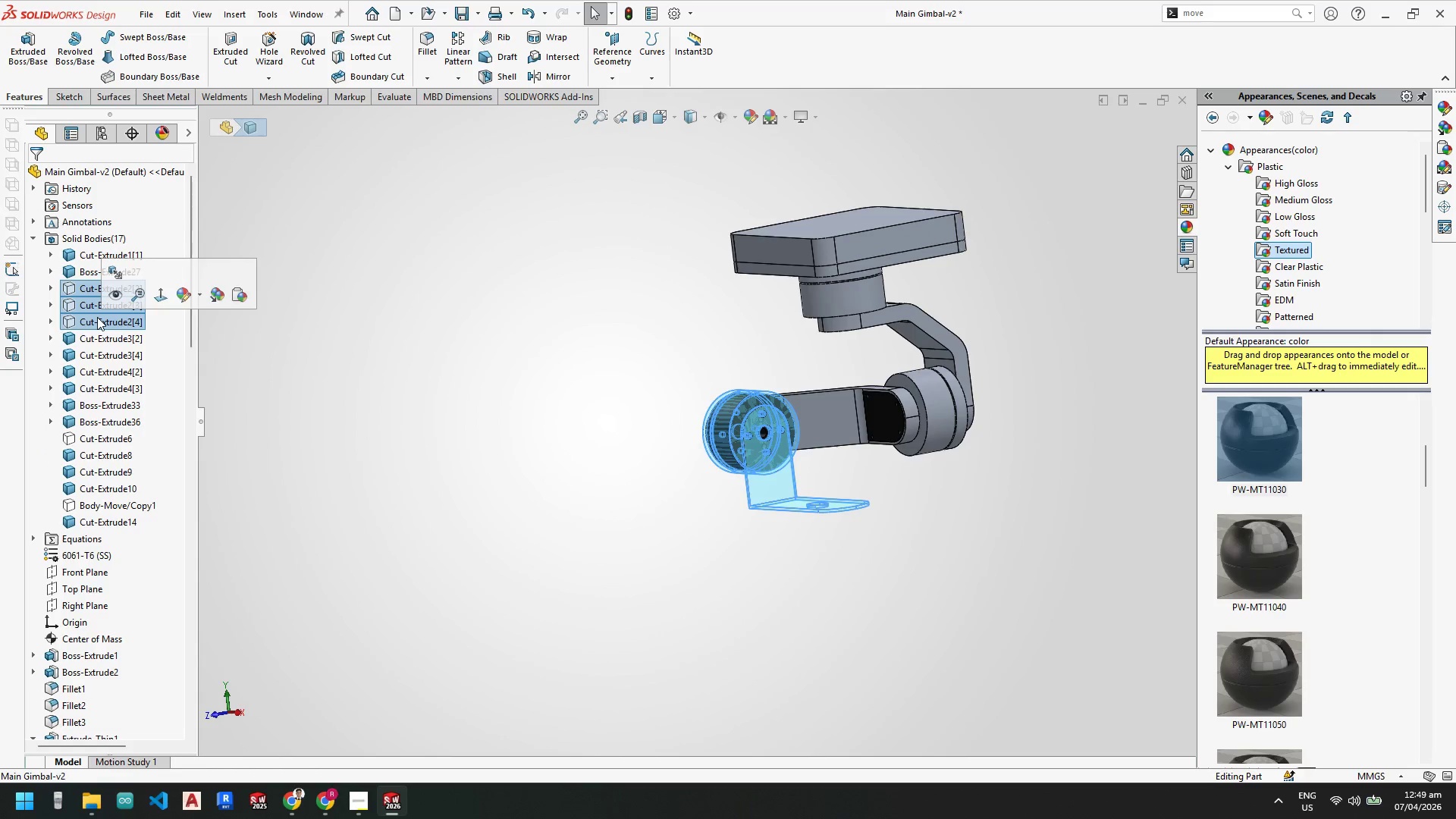 
right_click([97, 317])
 